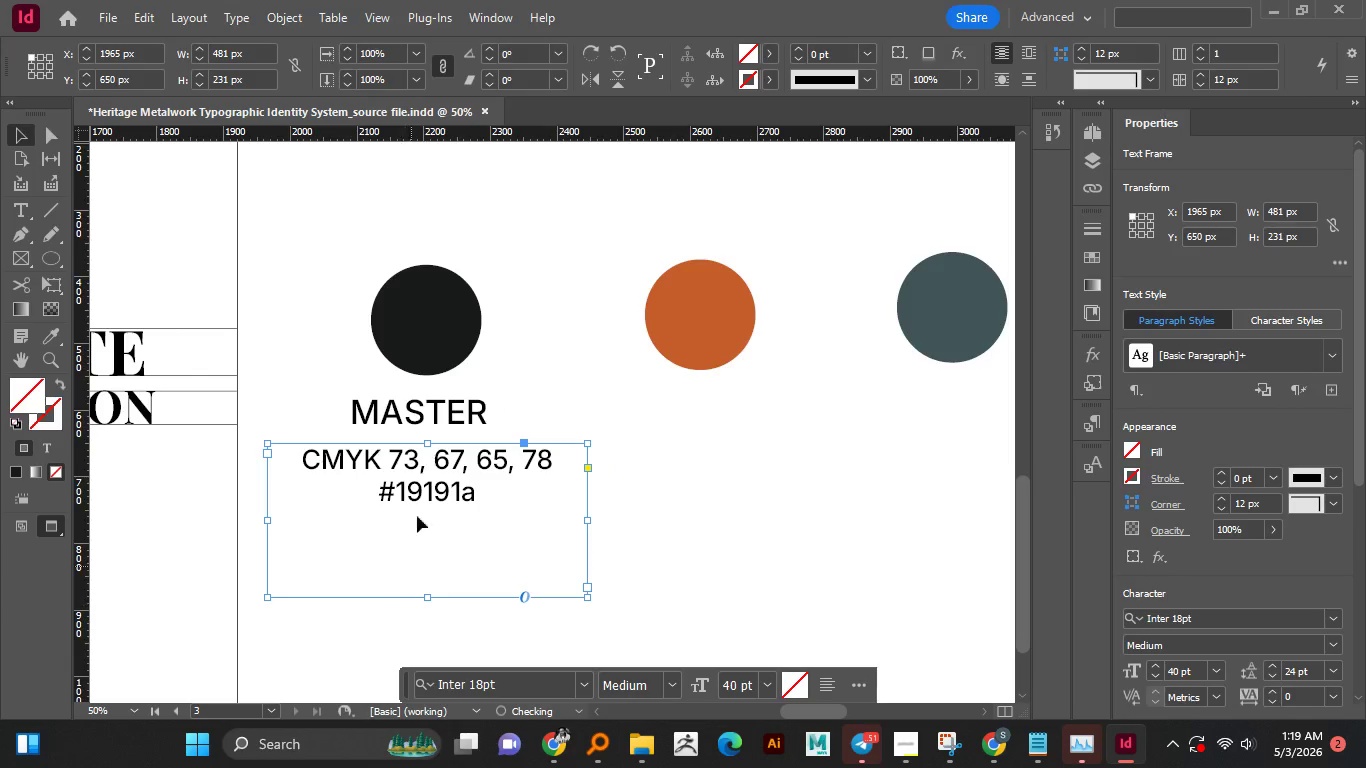 
key(Z)
 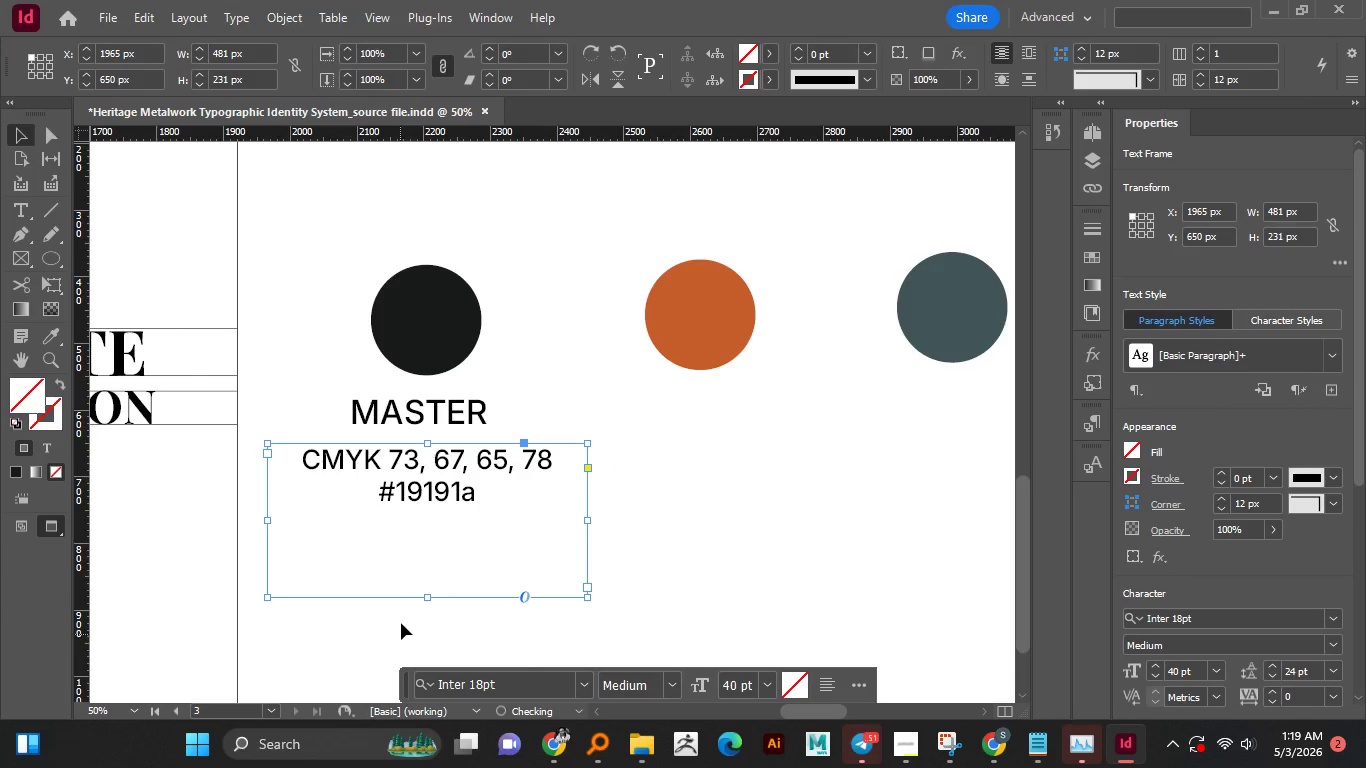 
left_click_drag(start_coordinate=[400, 627], to_coordinate=[448, 408])
 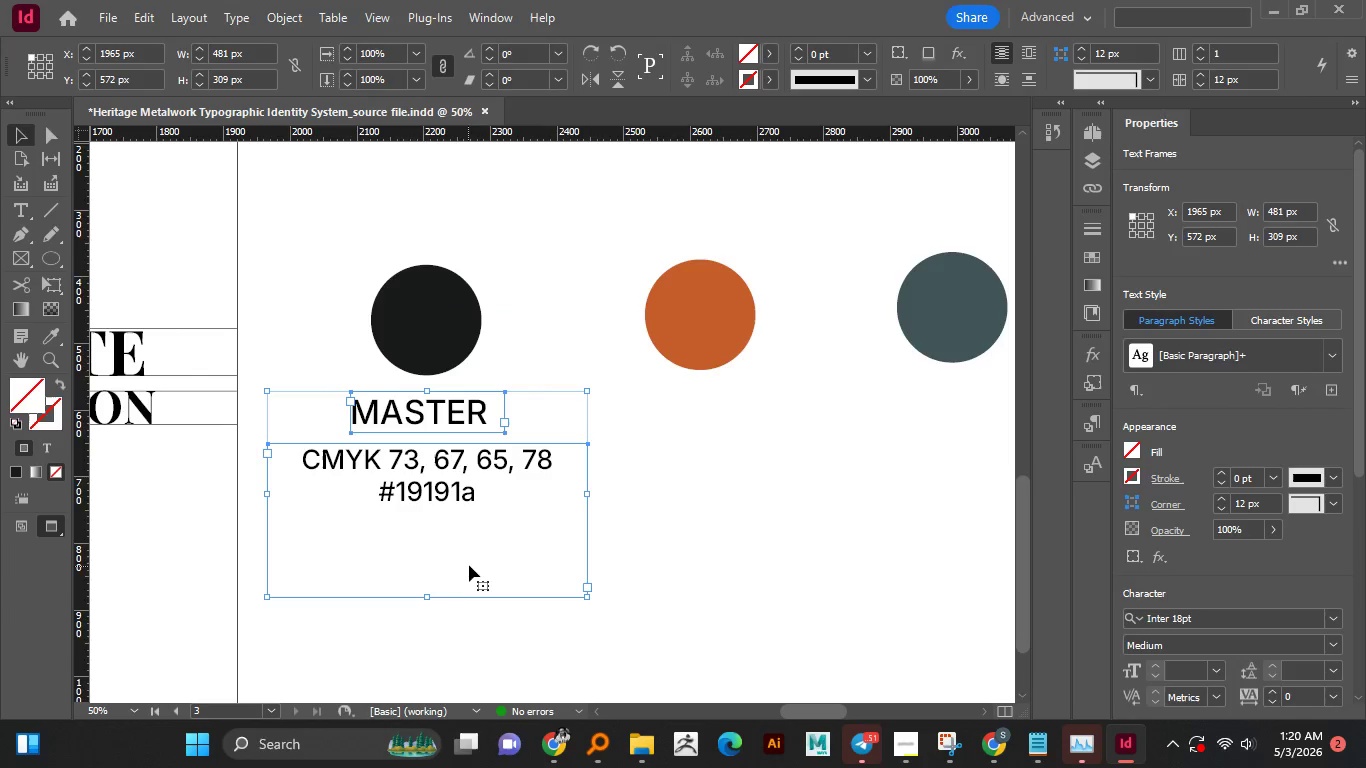 
left_click([469, 565])
 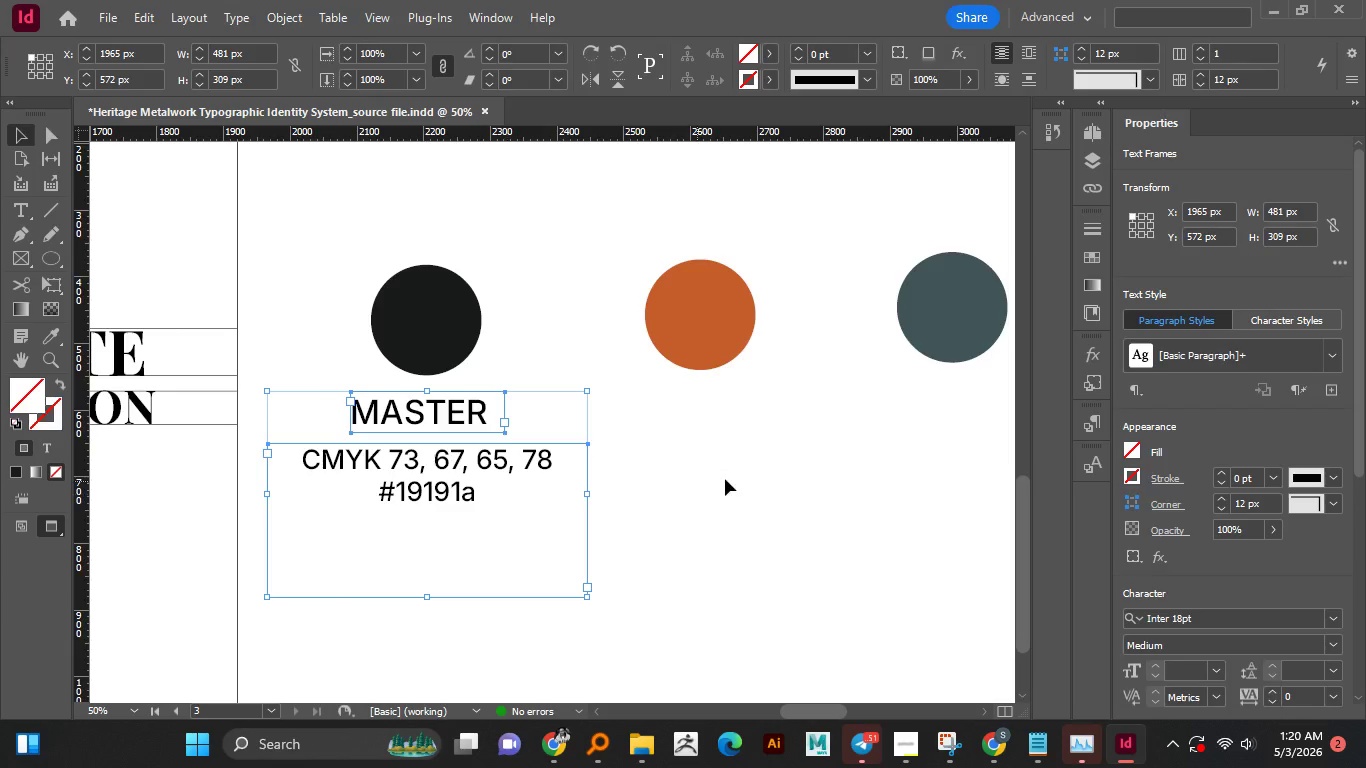 
double_click([725, 479])
 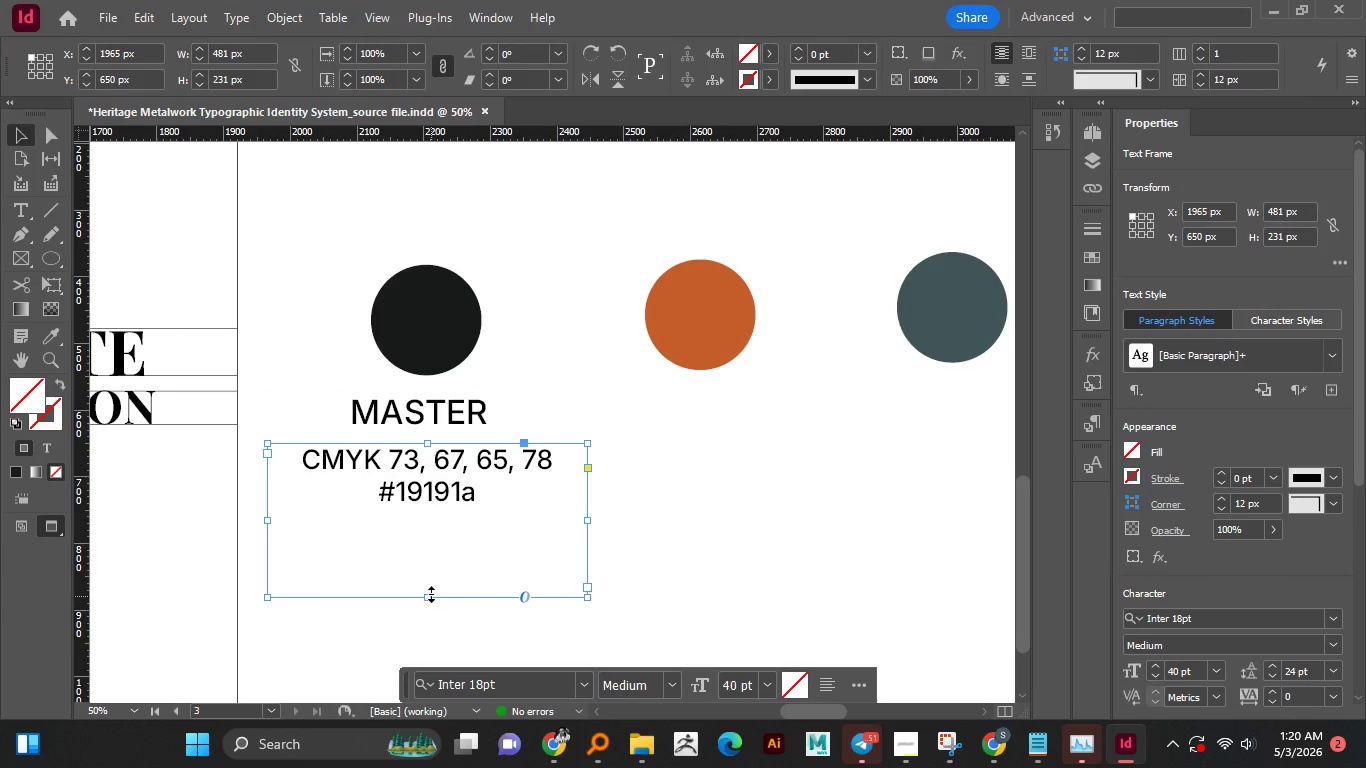 
left_click_drag(start_coordinate=[430, 594], to_coordinate=[442, 503])
 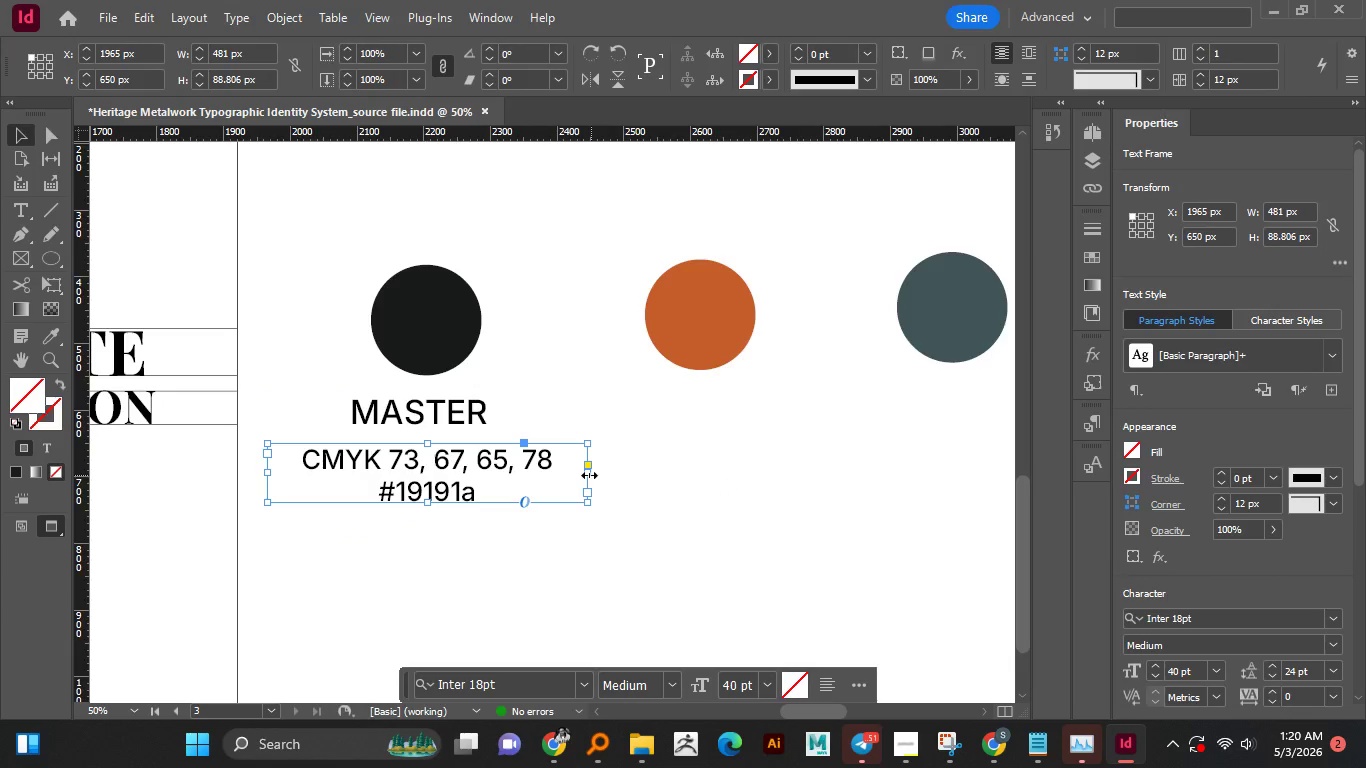 
left_click_drag(start_coordinate=[589, 475], to_coordinate=[564, 477])
 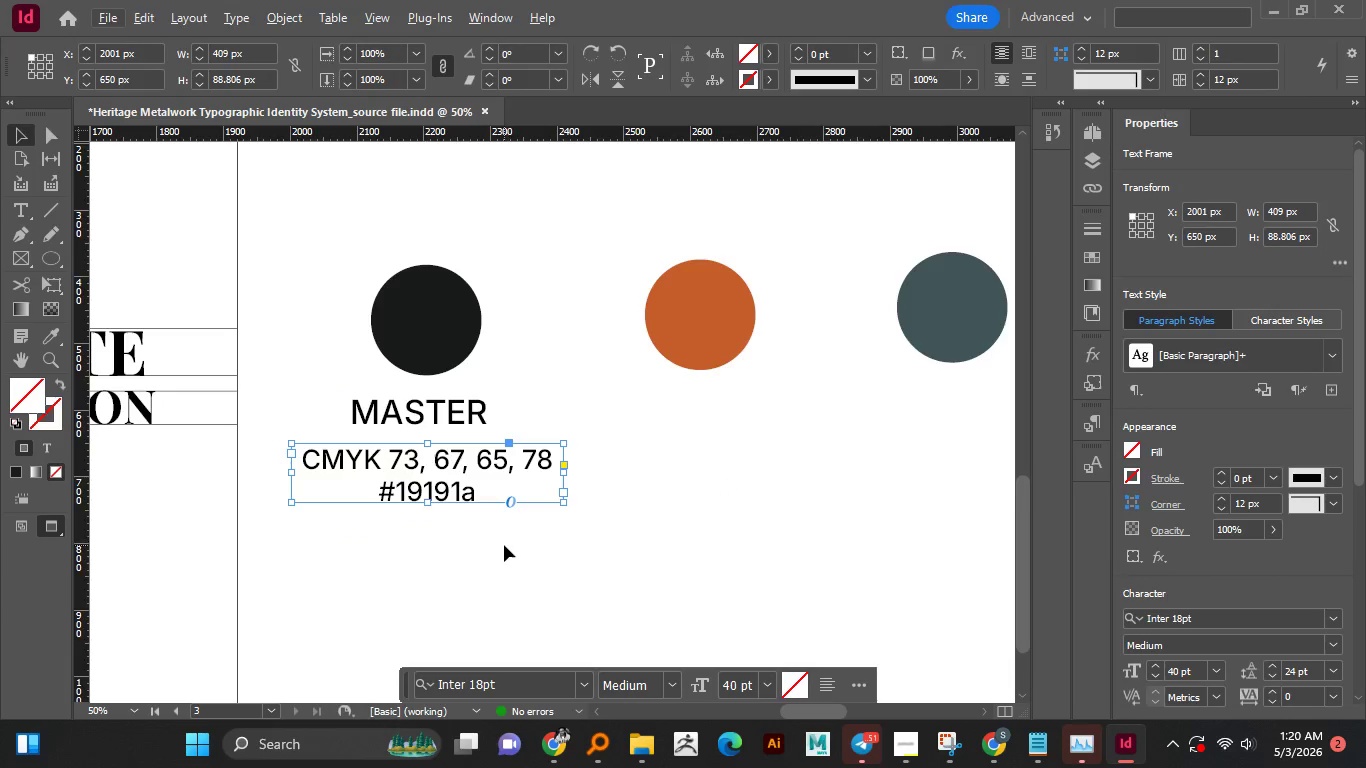 
hold_key(key=AltLeft, duration=1.52)
 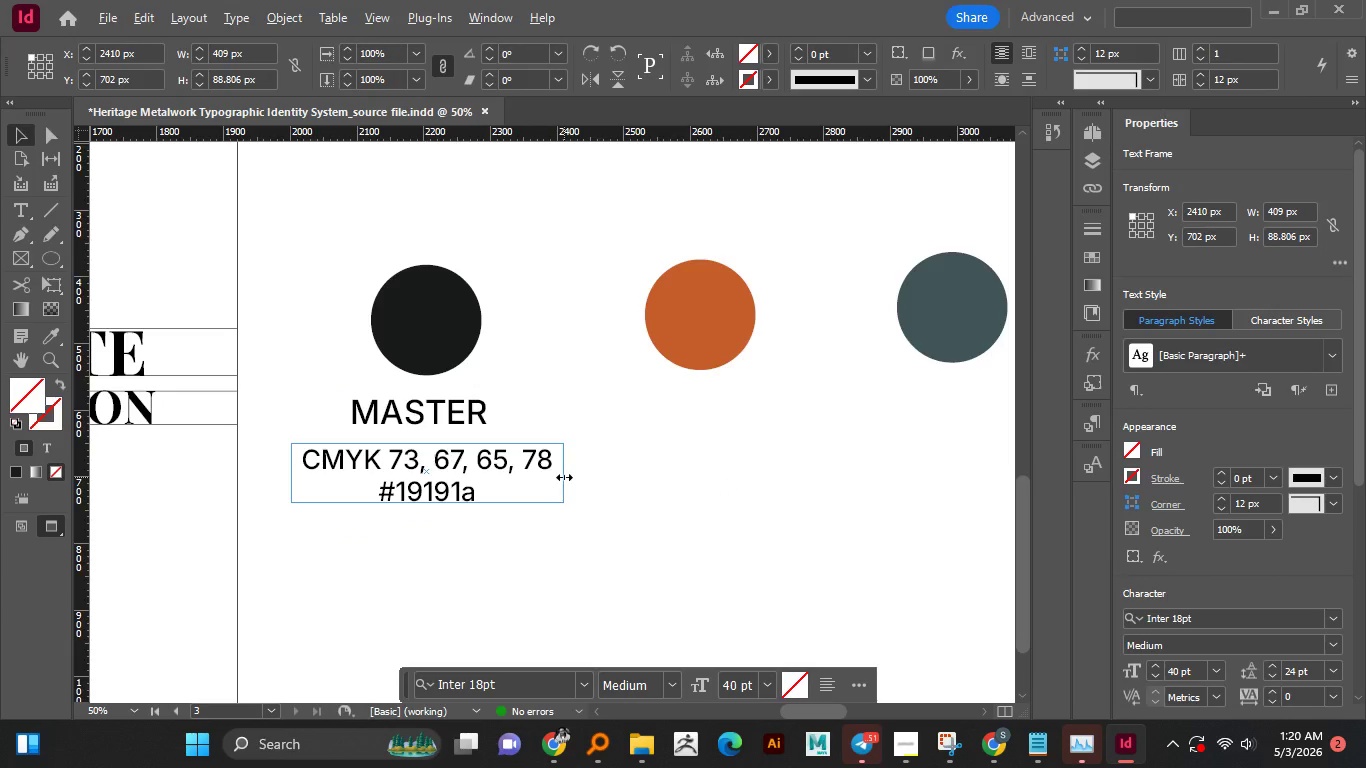 
hold_key(key=AltLeft, duration=0.8)
 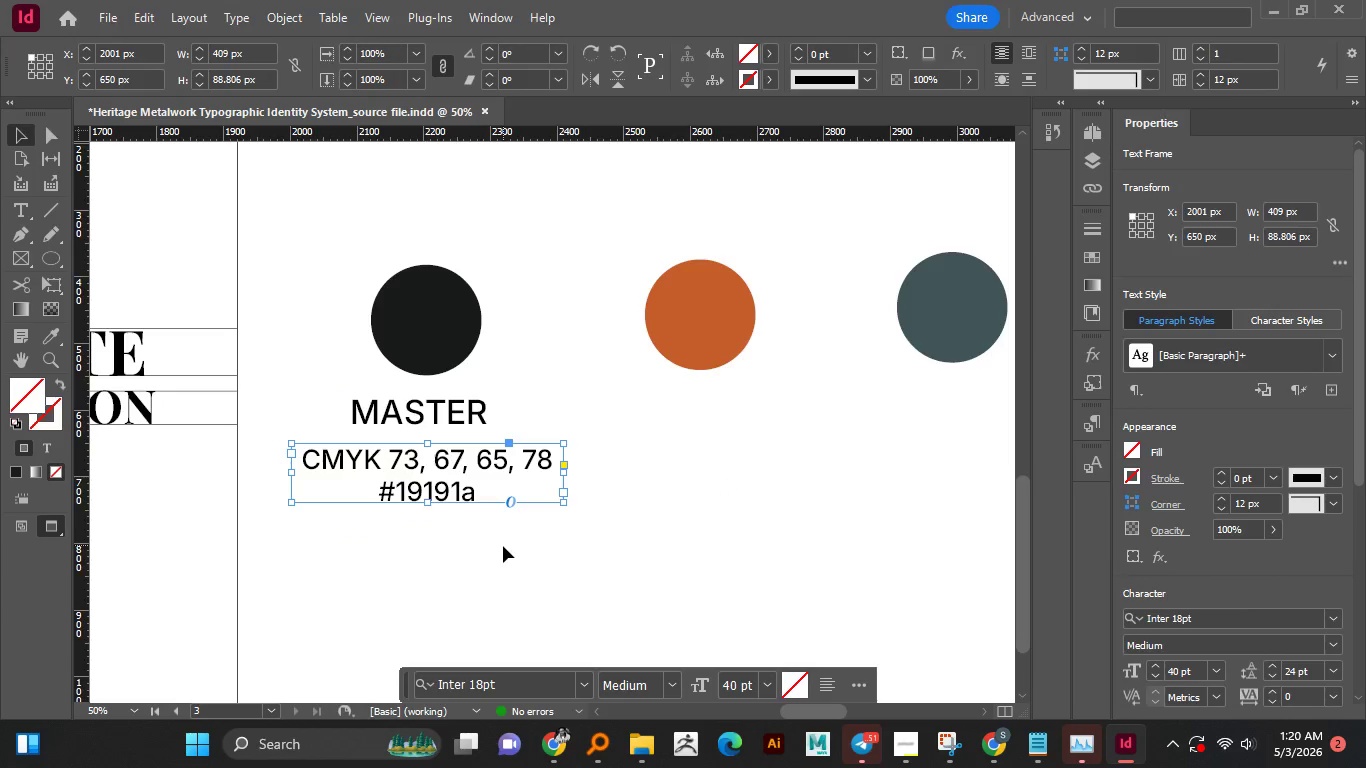 
hold_key(key=AltLeft, duration=2.34)
left_click([503, 546])
 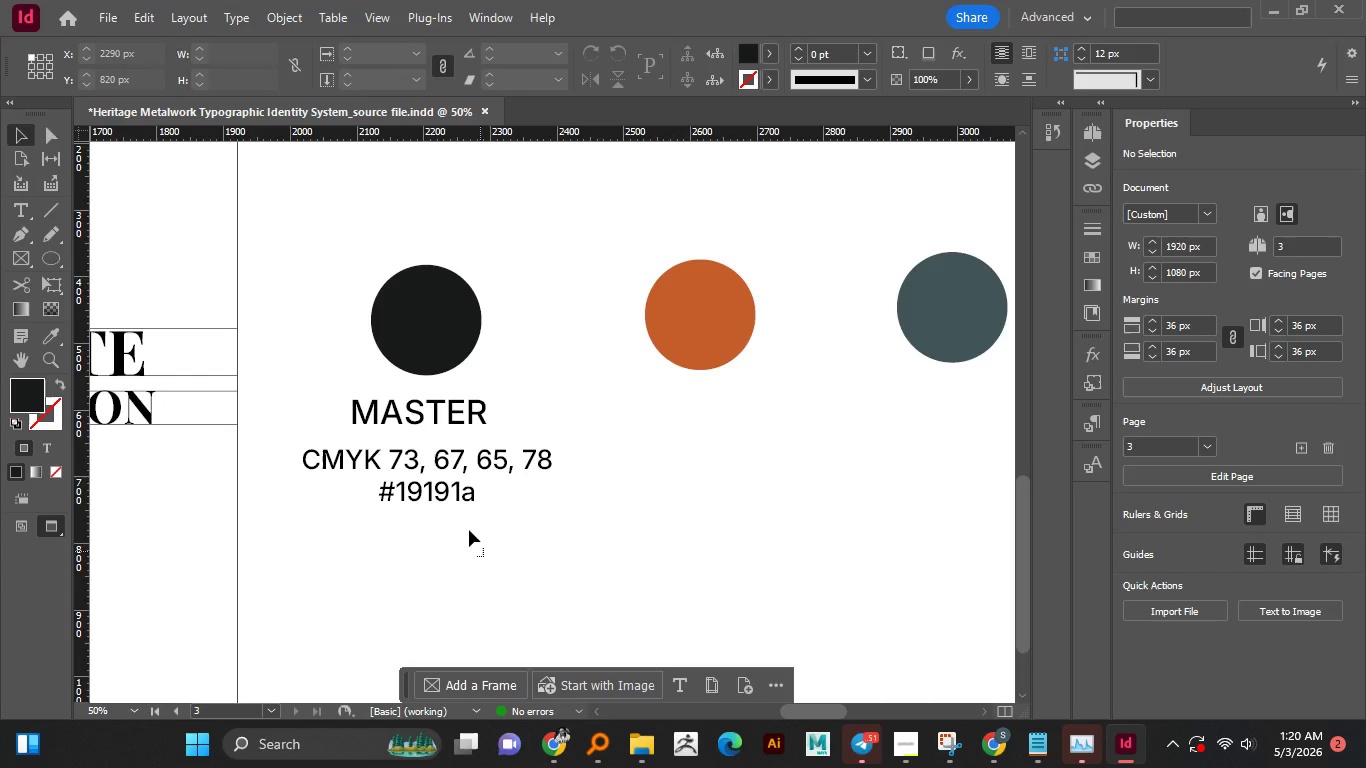 
left_click_drag(start_coordinate=[483, 556], to_coordinate=[403, 411])
 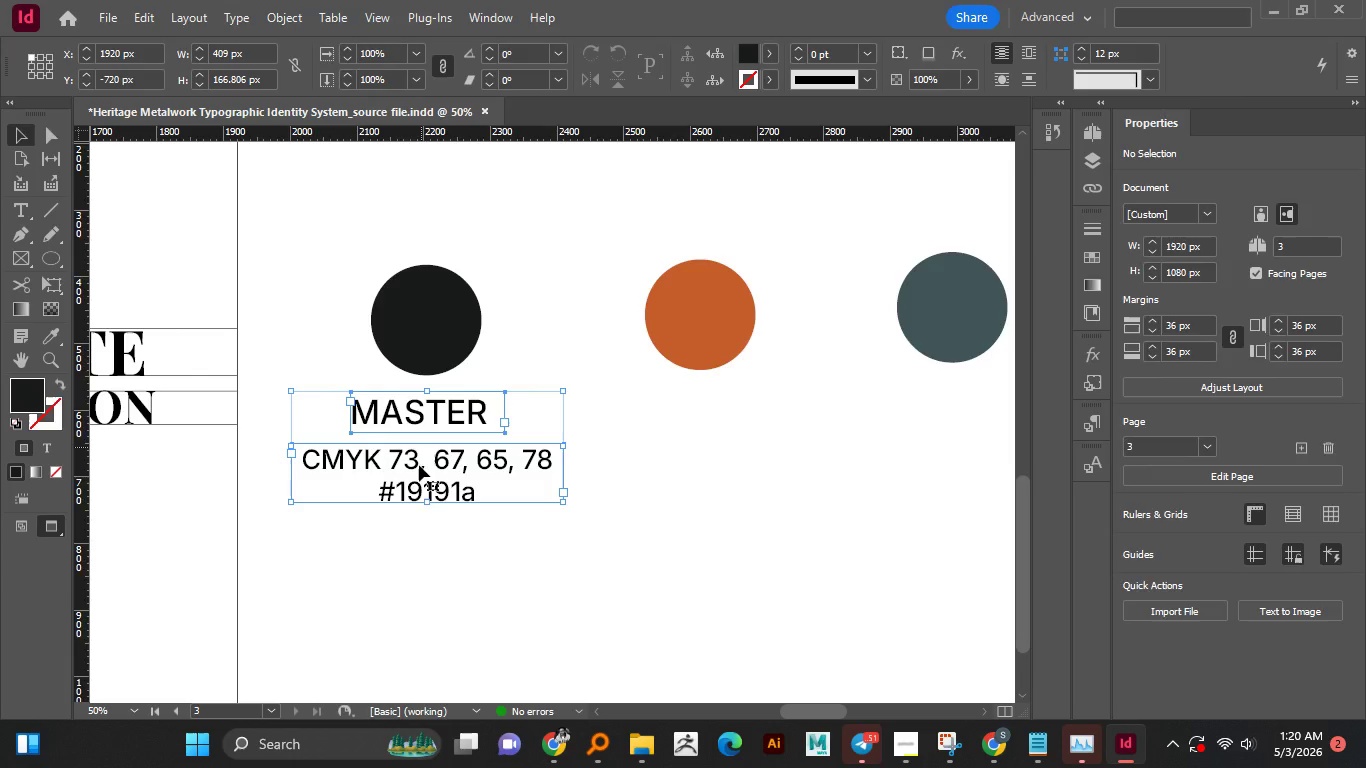 
hold_key(key=AltLeft, duration=3.64)
left_click_drag(start_coordinate=[417, 467], to_coordinate=[688, 484])
 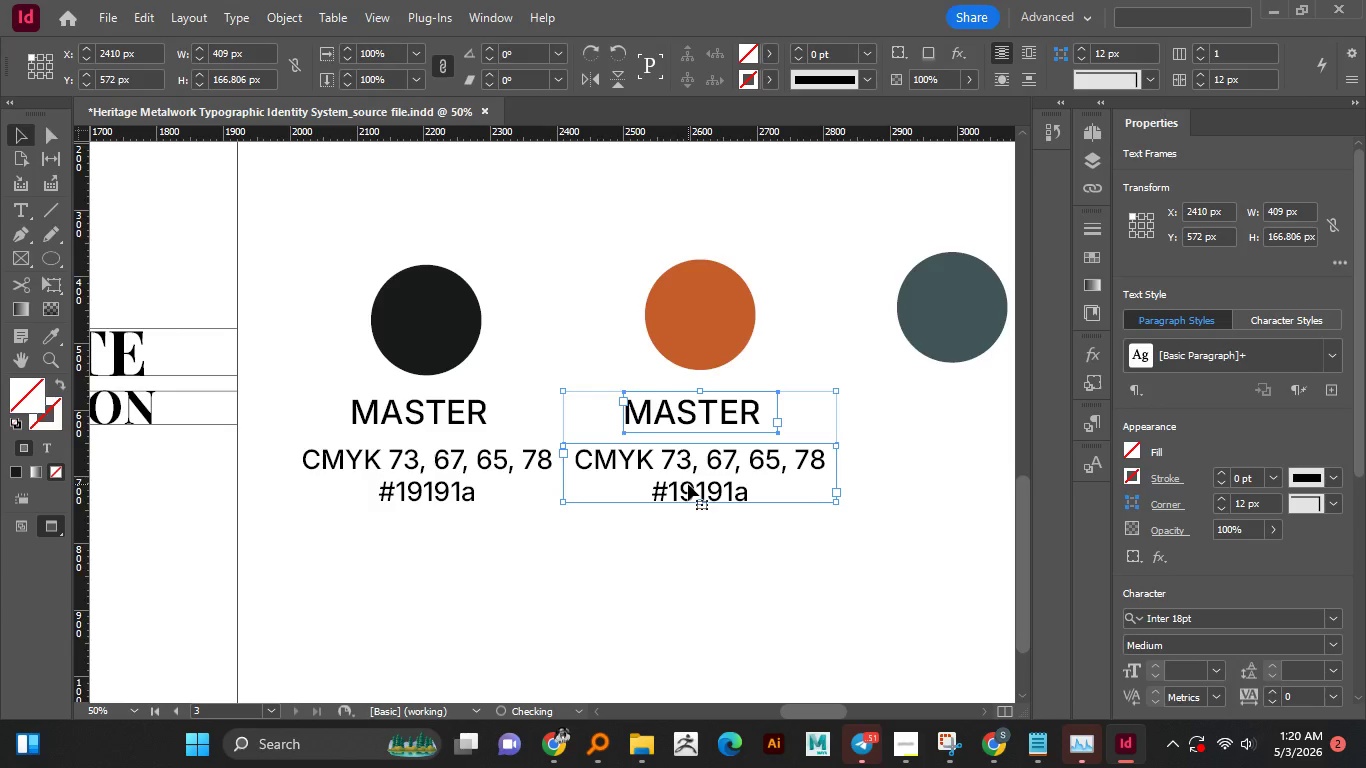 
hold_key(key=ShiftLeft, duration=1.5)
 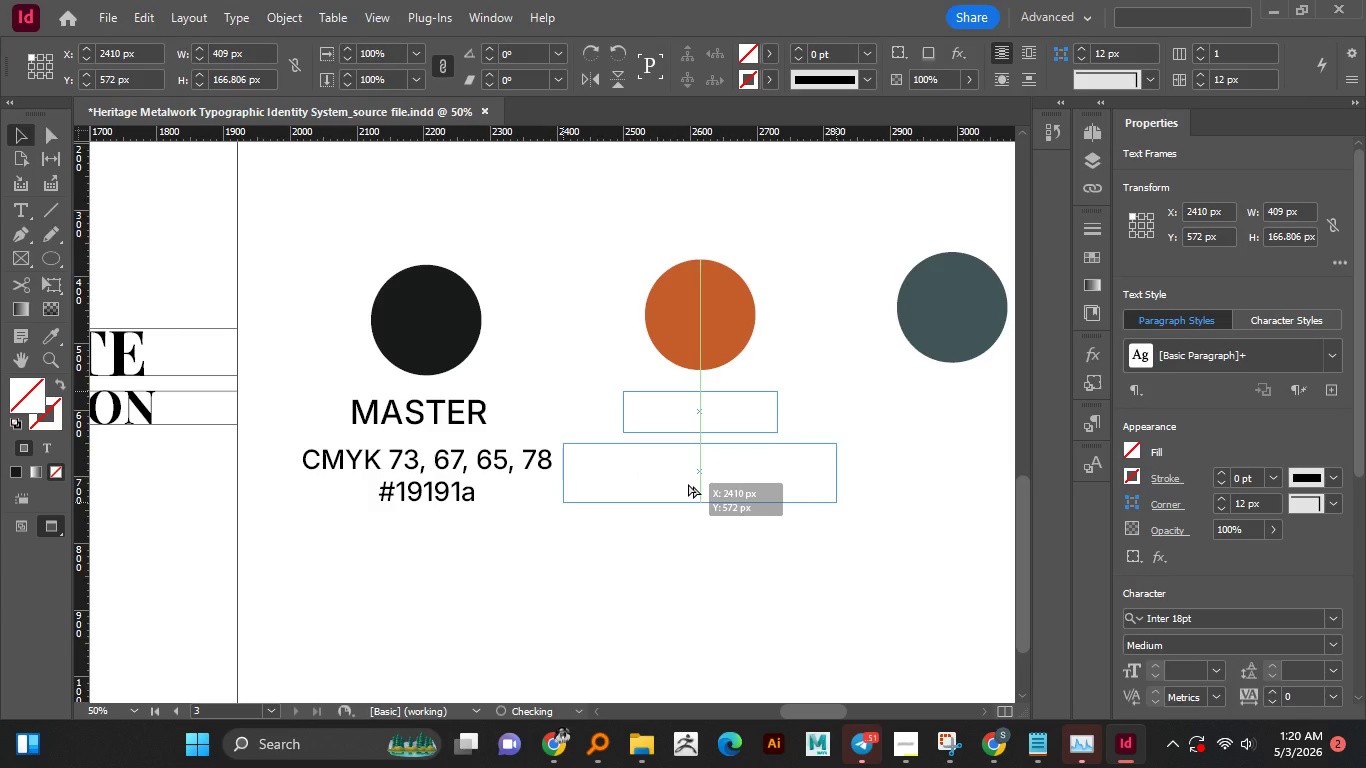 
hold_key(key=ShiftLeft, duration=1.51)
 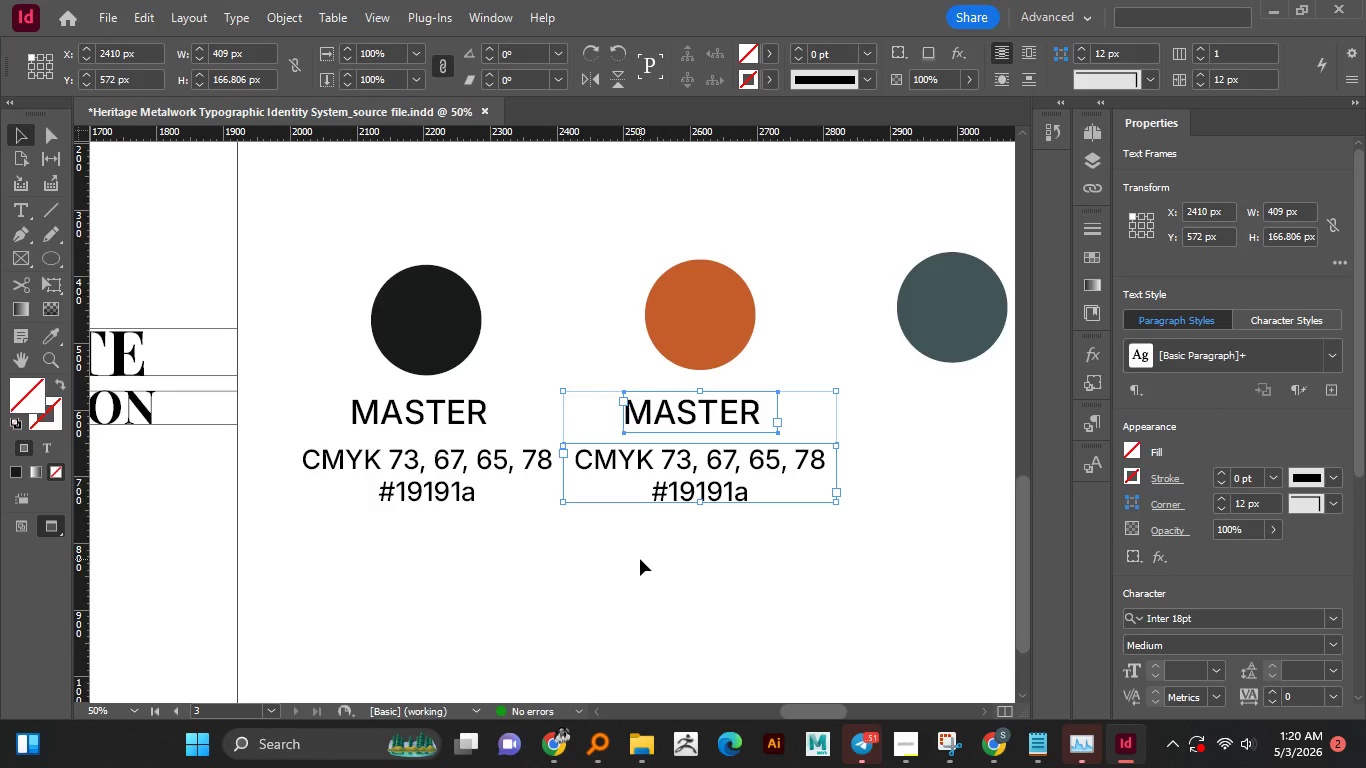 
left_click([640, 559])
 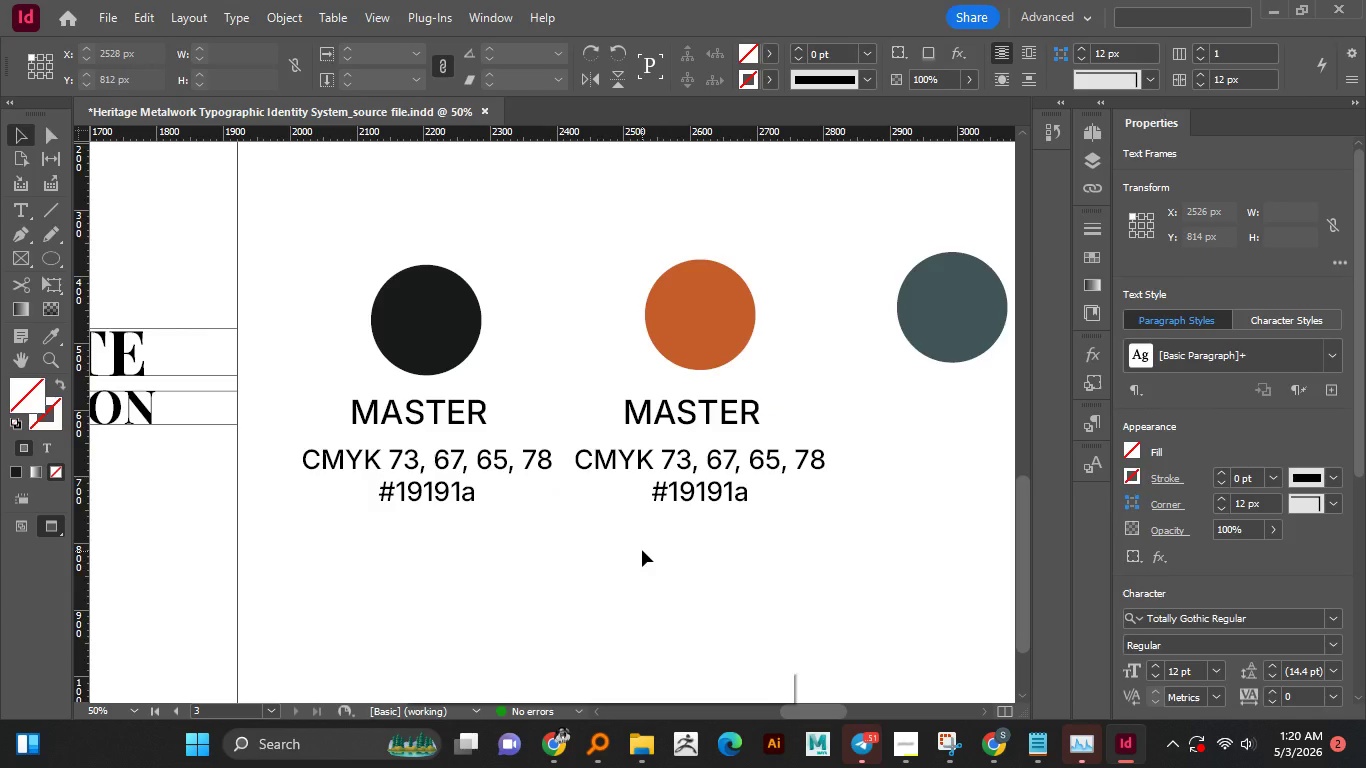 
hold_key(key=AltLeft, duration=1.52)
scroll: coordinate [642, 550], scroll_direction: down, amount: 2.0
 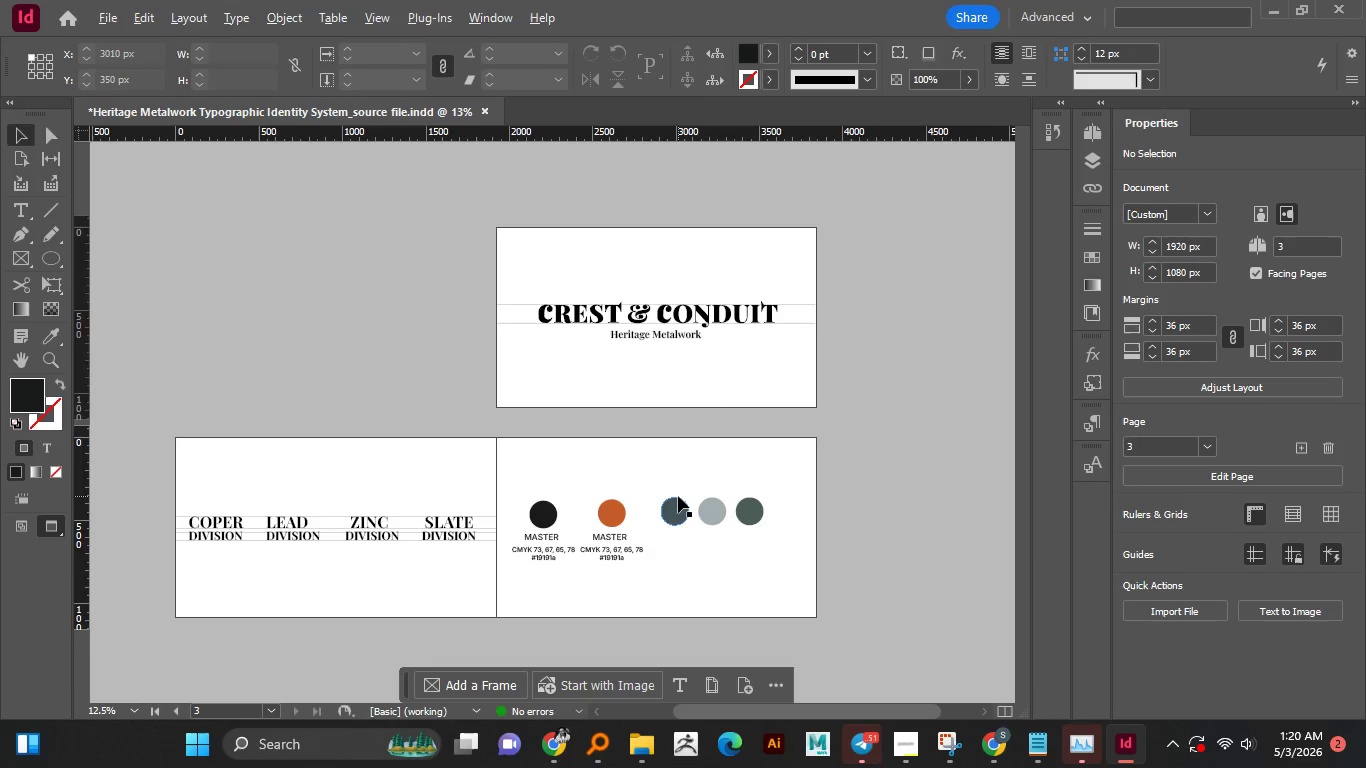 
hold_key(key=AltLeft, duration=0.47)
 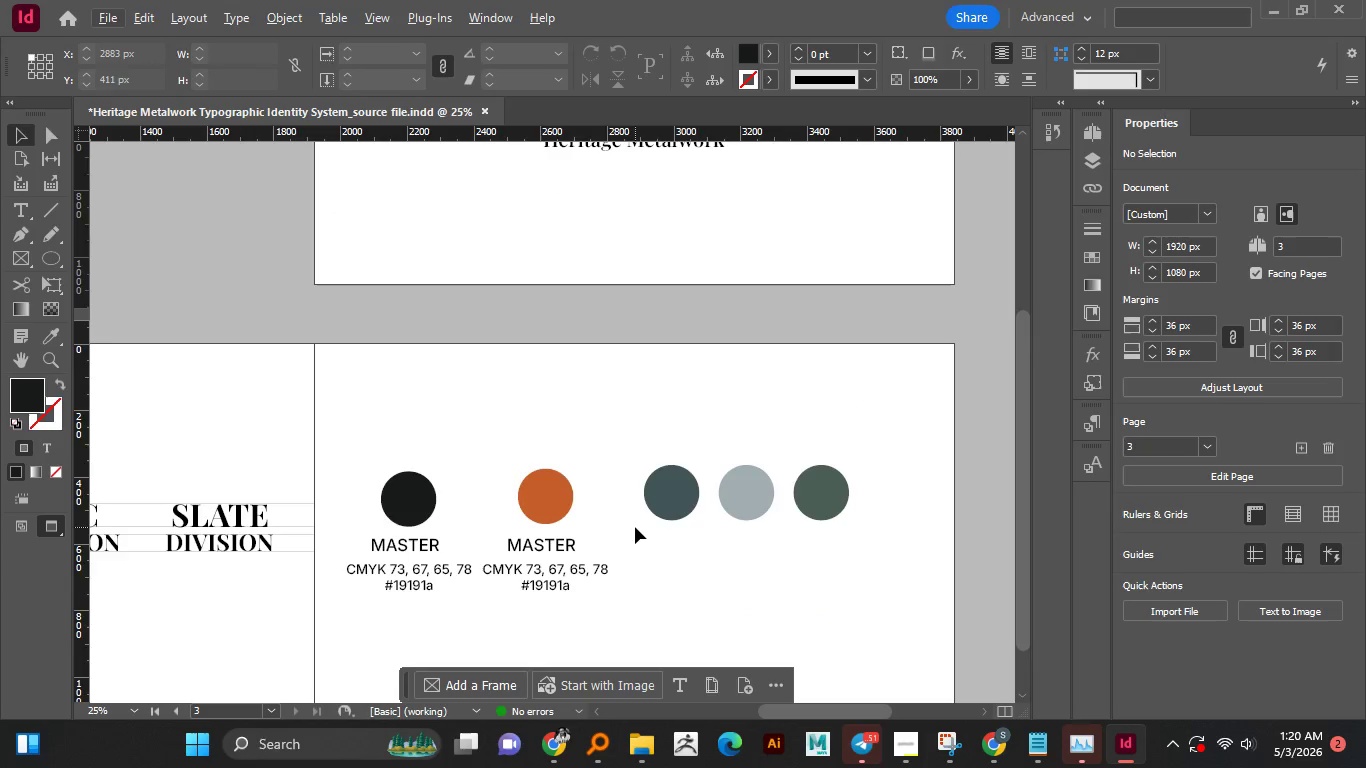 
scroll: coordinate [678, 496], scroll_direction: up, amount: 1.0
 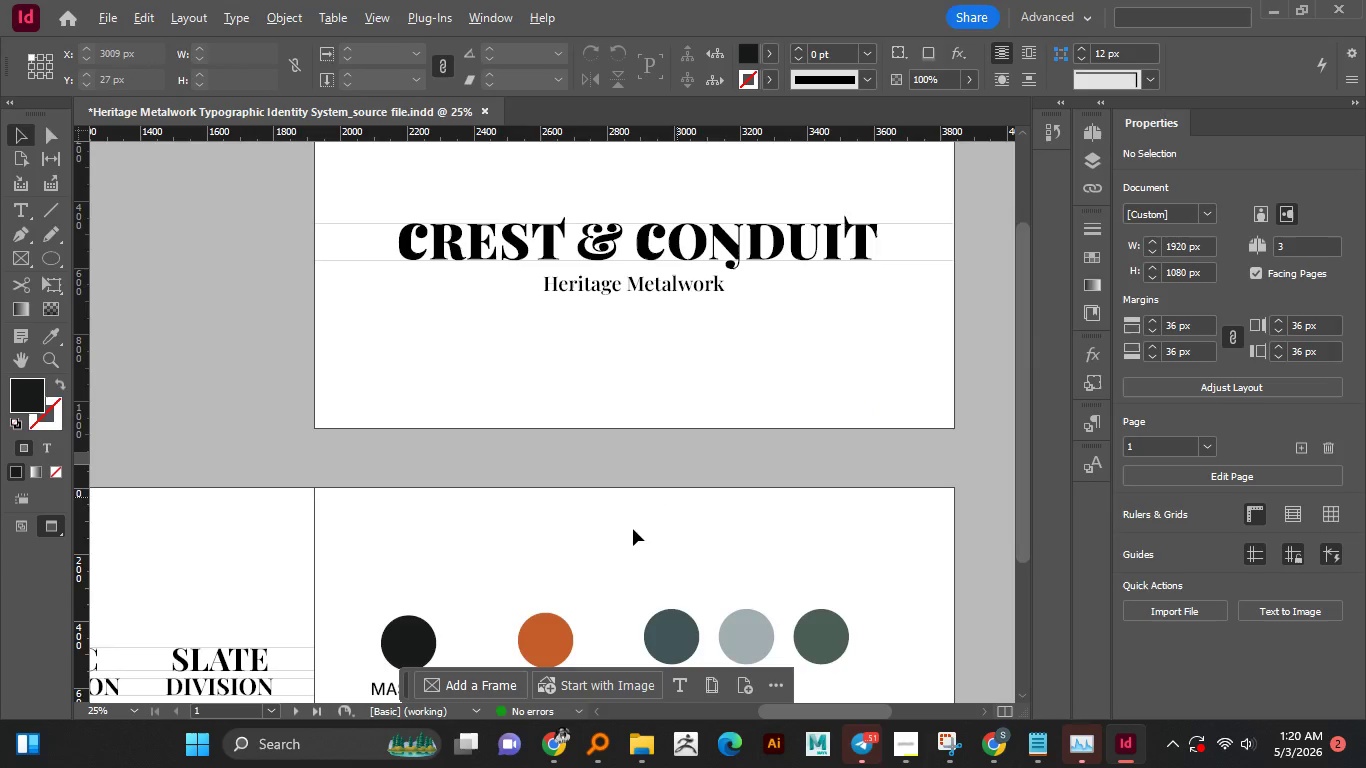 
scroll: coordinate [635, 529], scroll_direction: down, amount: 3.0
 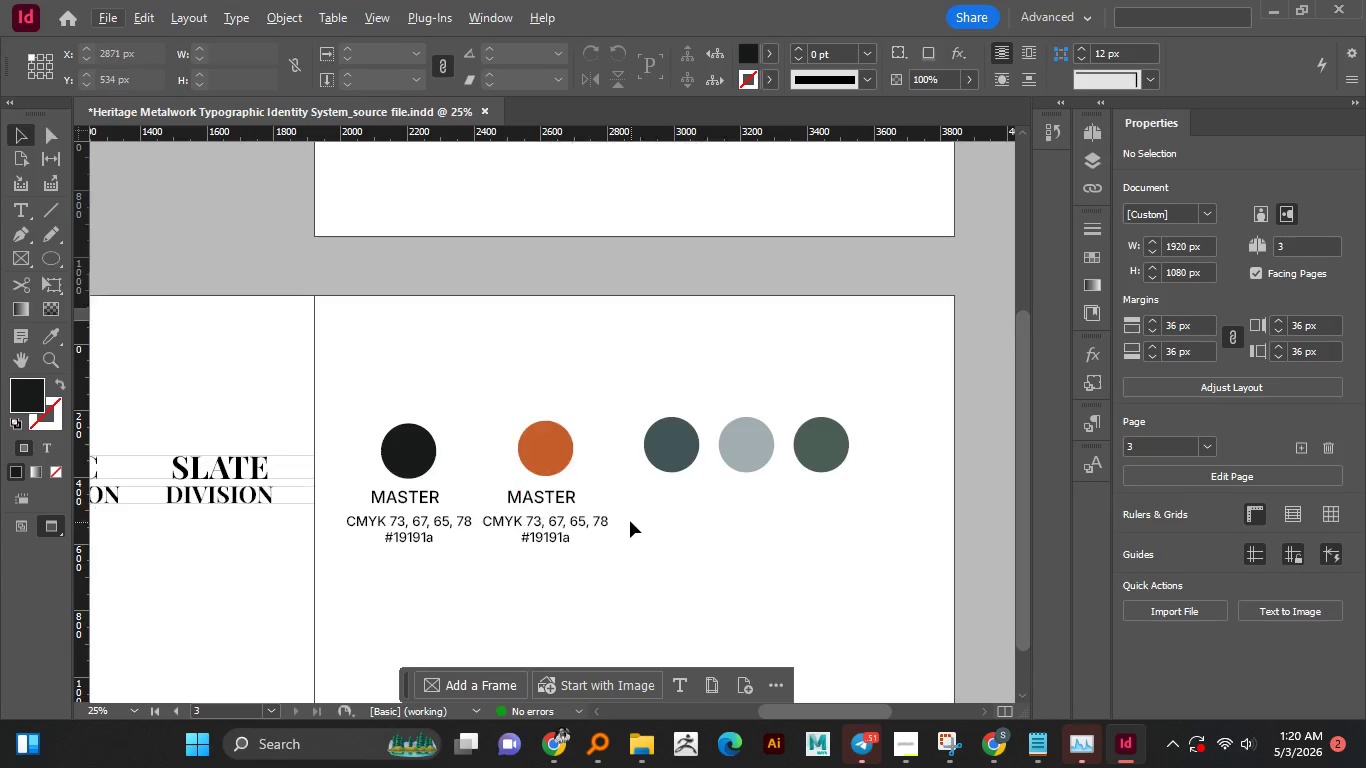 
hold_key(key=AltLeft, duration=0.48)
 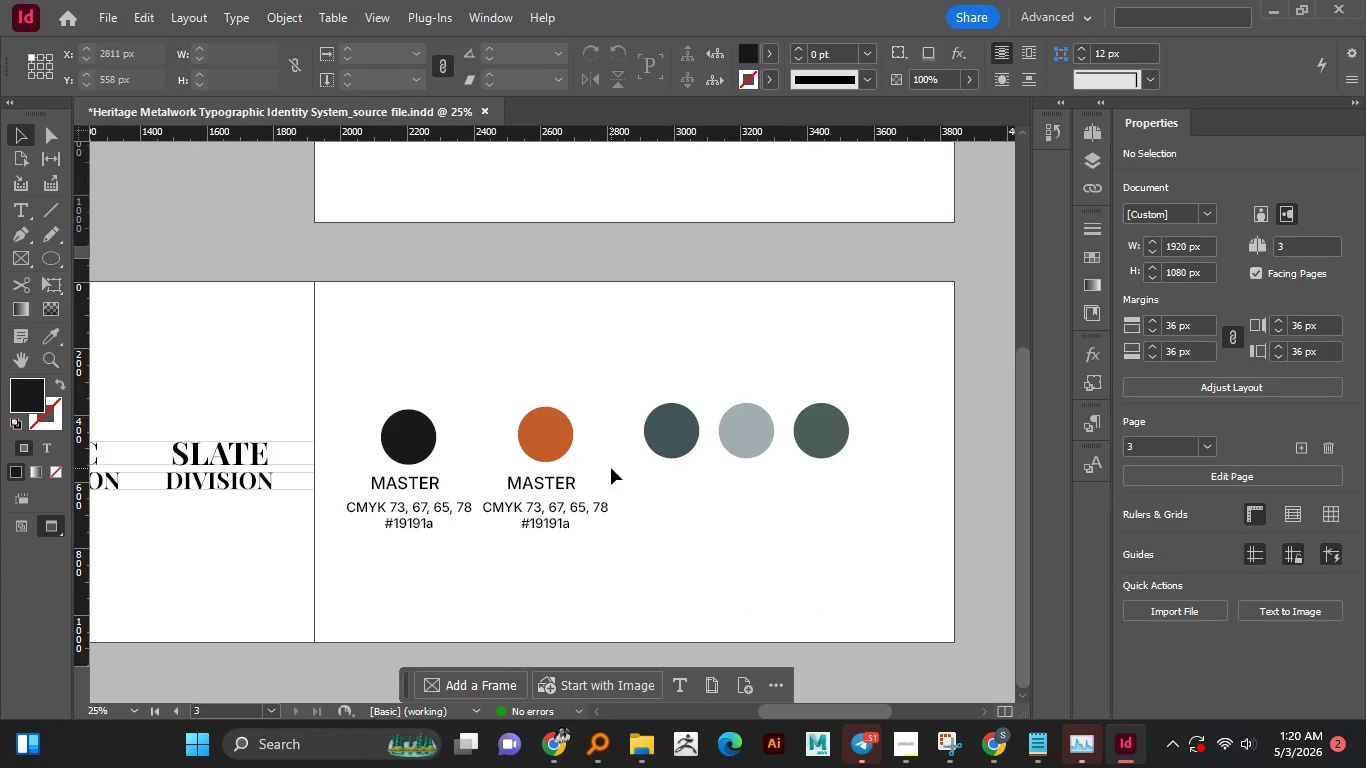 
scroll: coordinate [611, 468], scroll_direction: down, amount: 3.0
 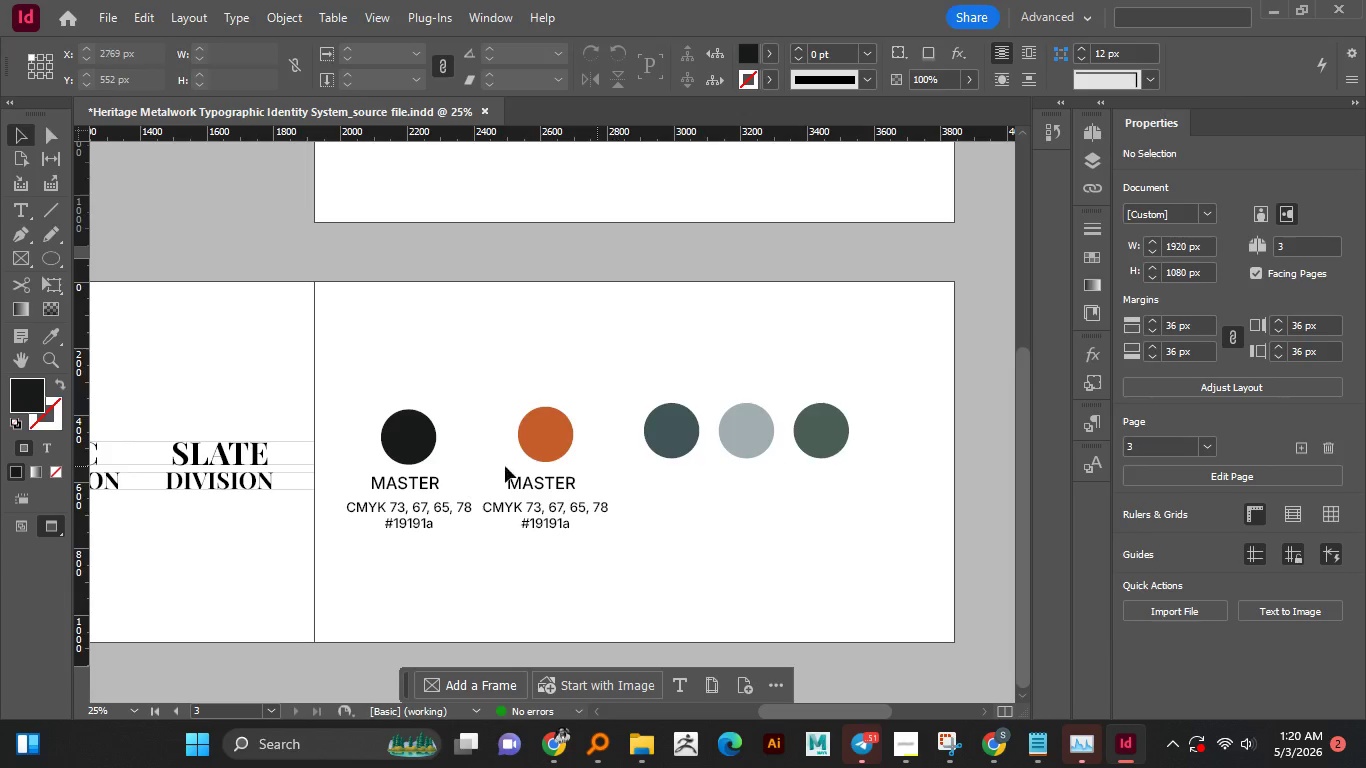 
left_click_drag(start_coordinate=[385, 370], to_coordinate=[591, 558])
 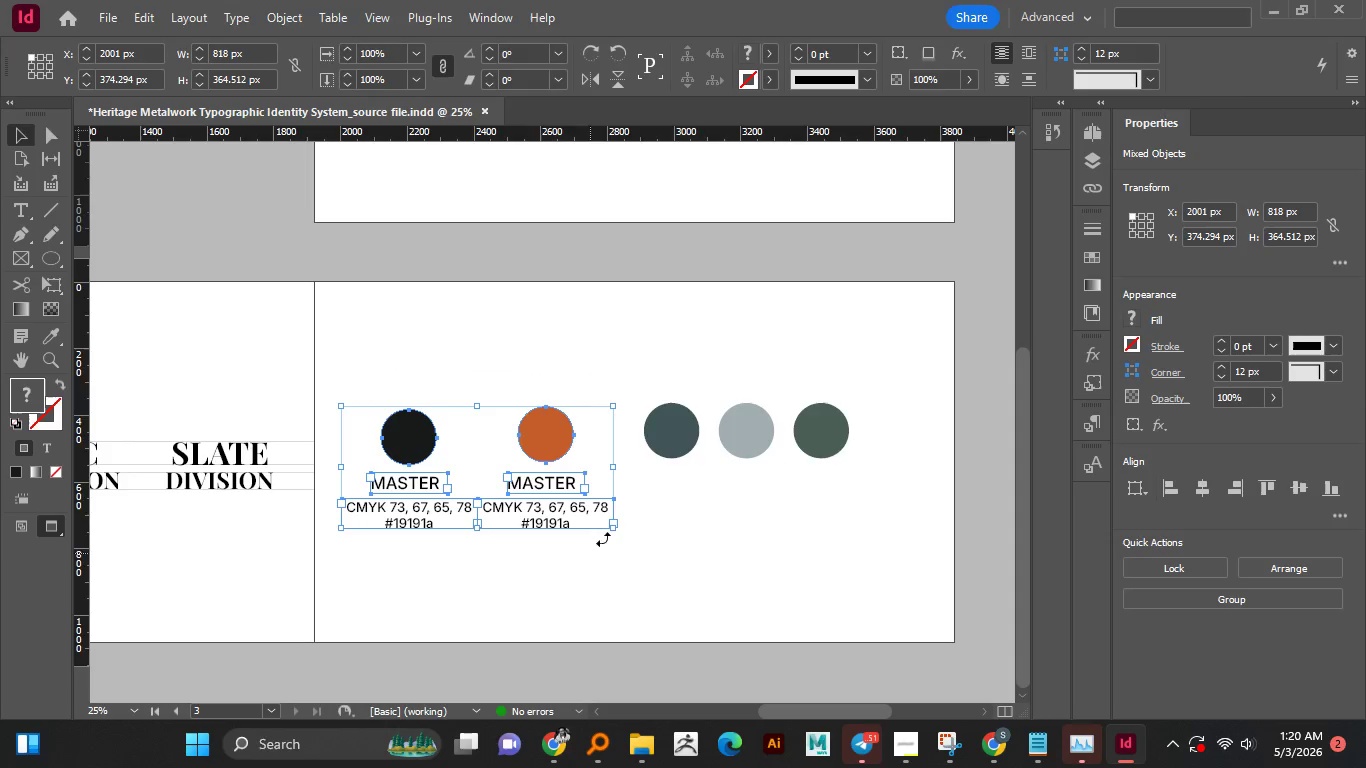 
left_click([645, 514])
 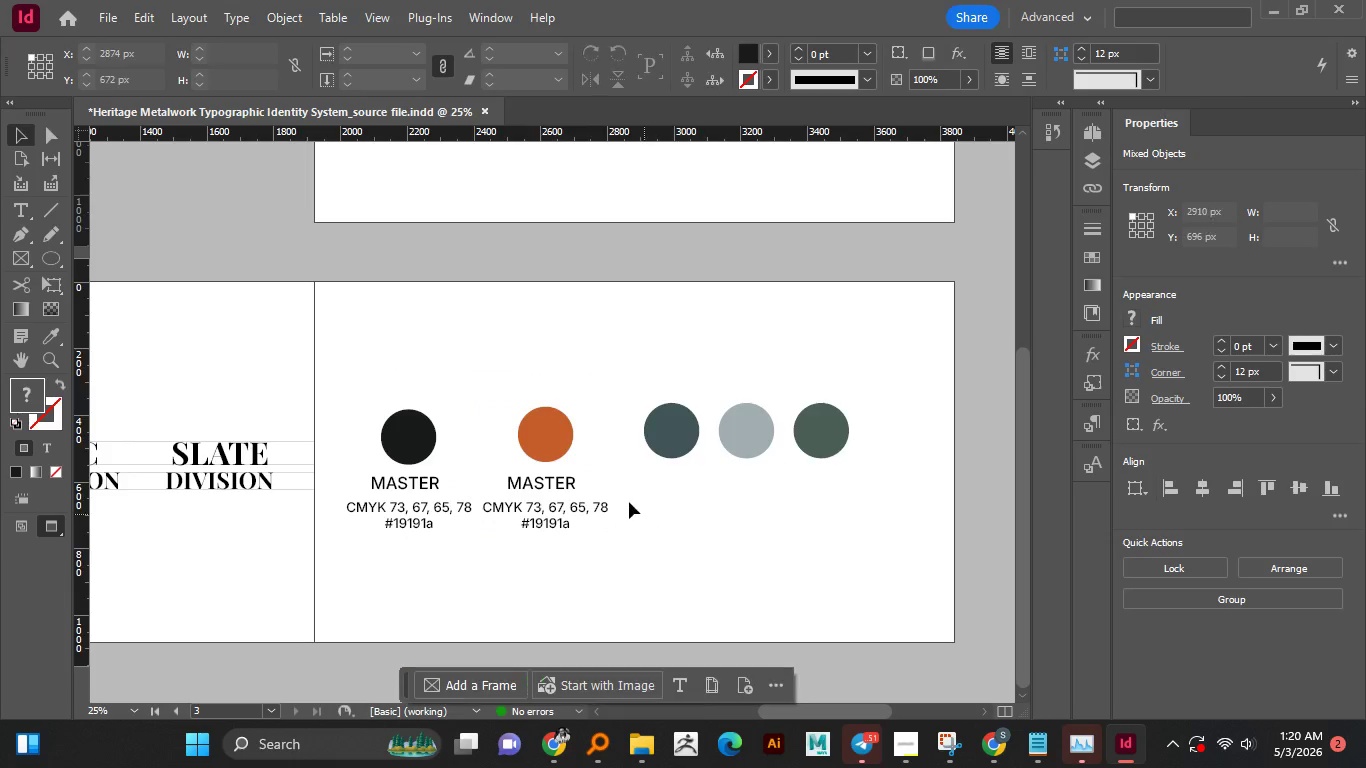 
hold_key(key=AltLeft, duration=1.19)
 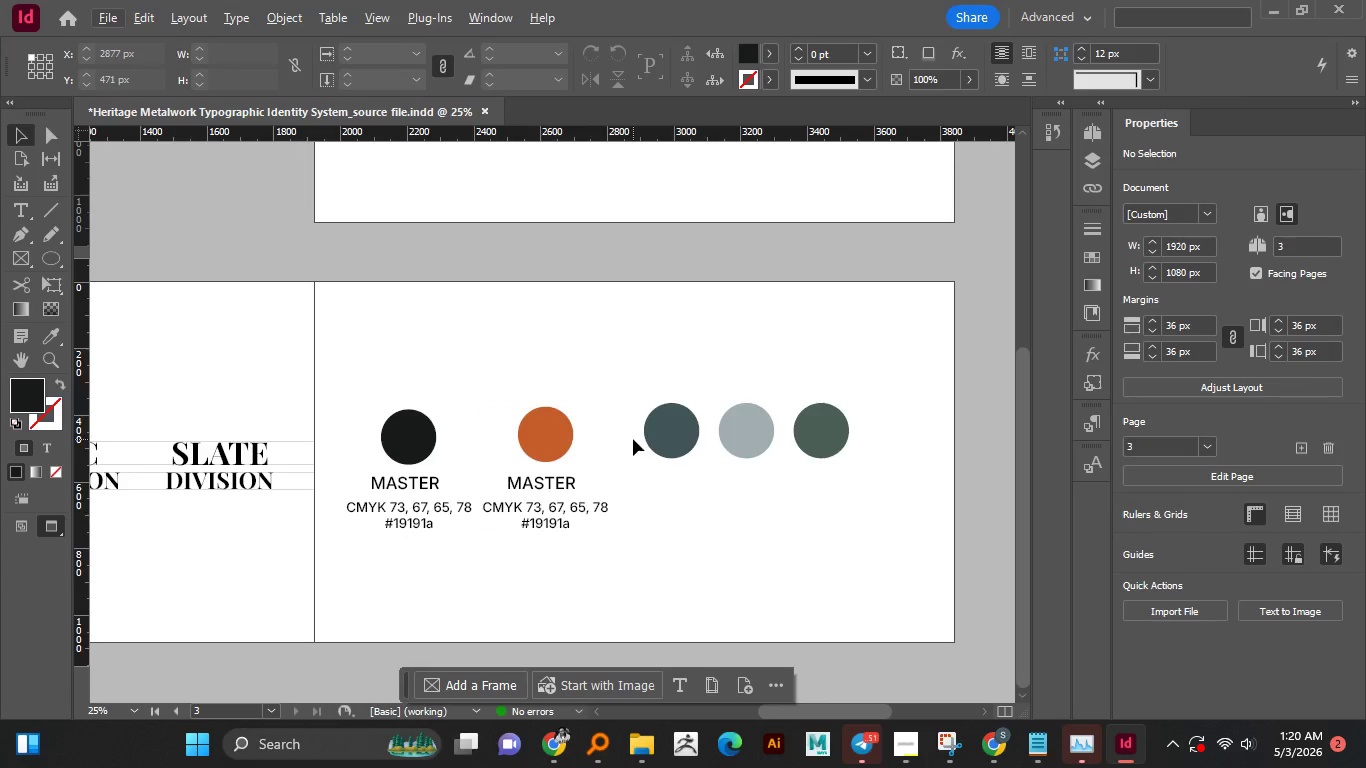 
key(Alt+AltLeft)
 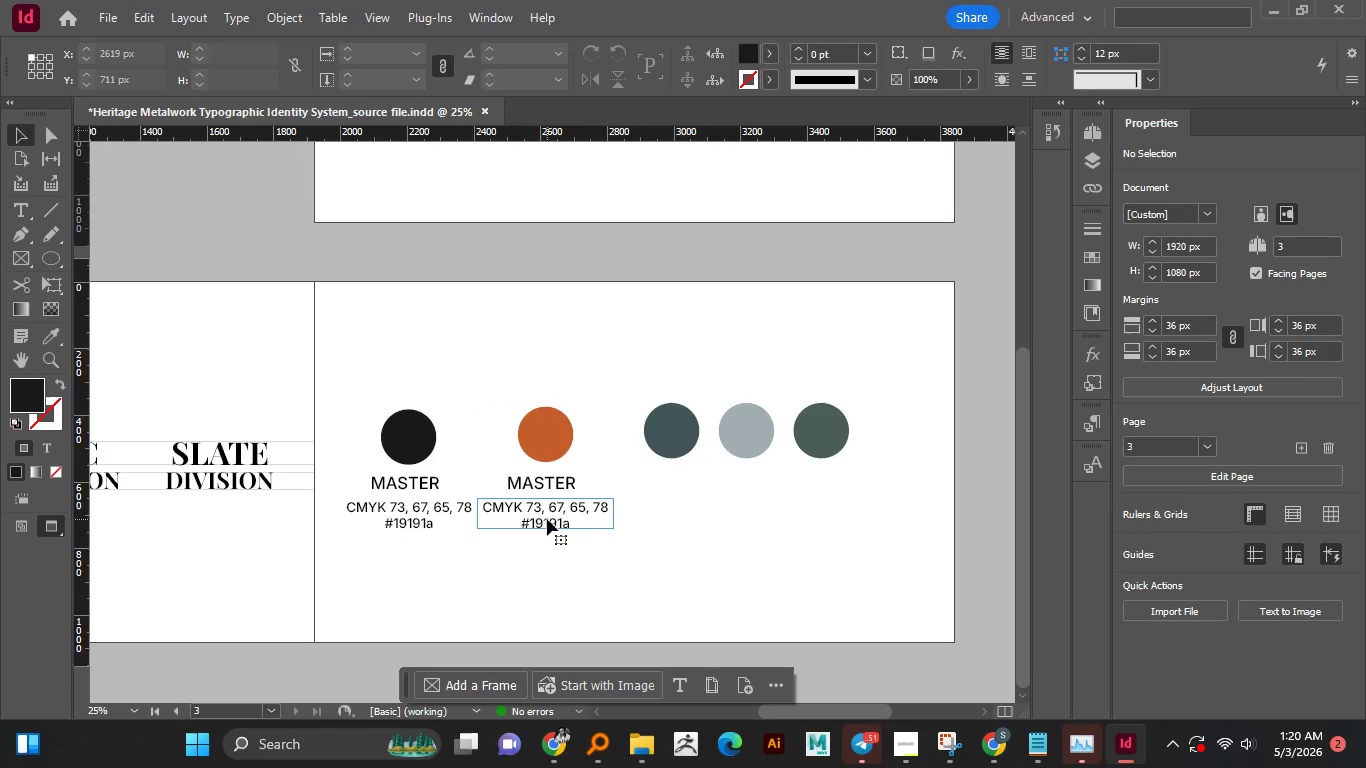 
scroll: coordinate [635, 438], scroll_direction: down, amount: 1.0
 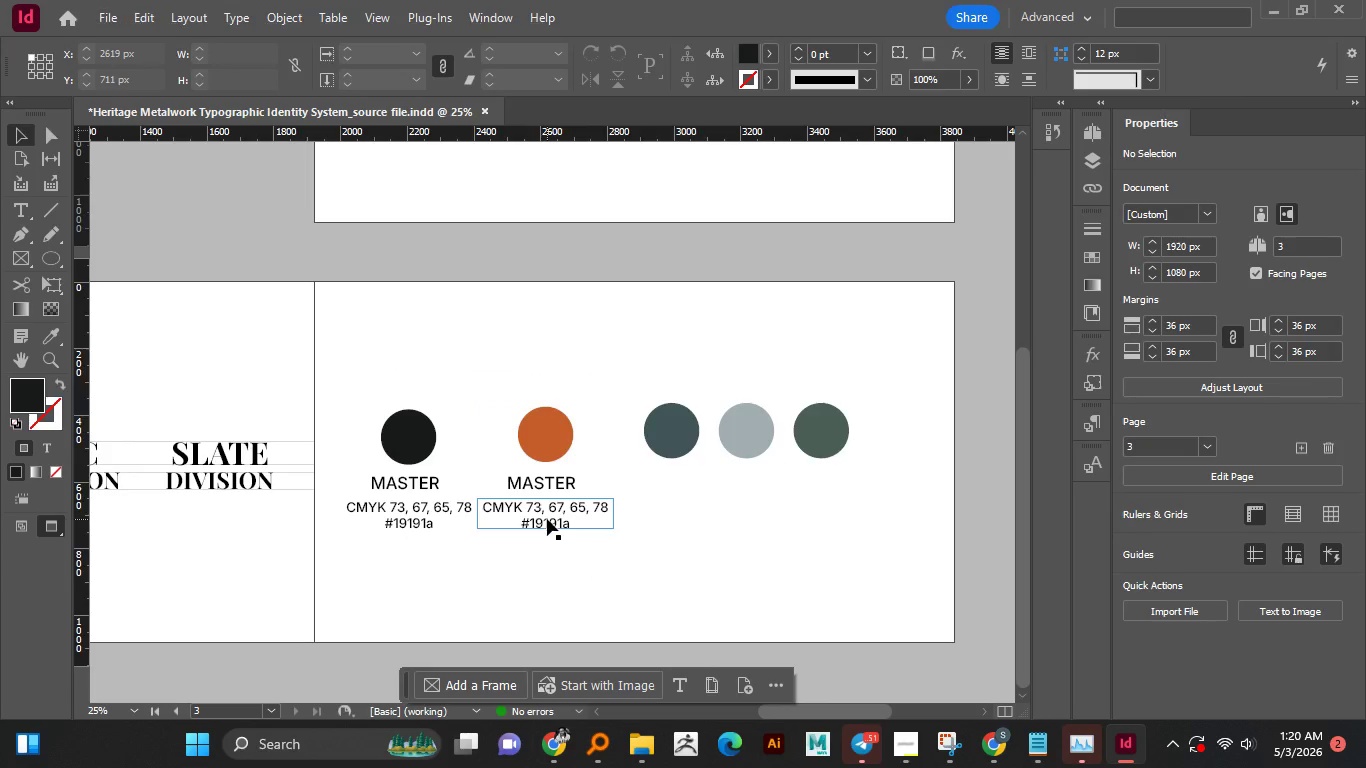 
left_click([547, 519])
 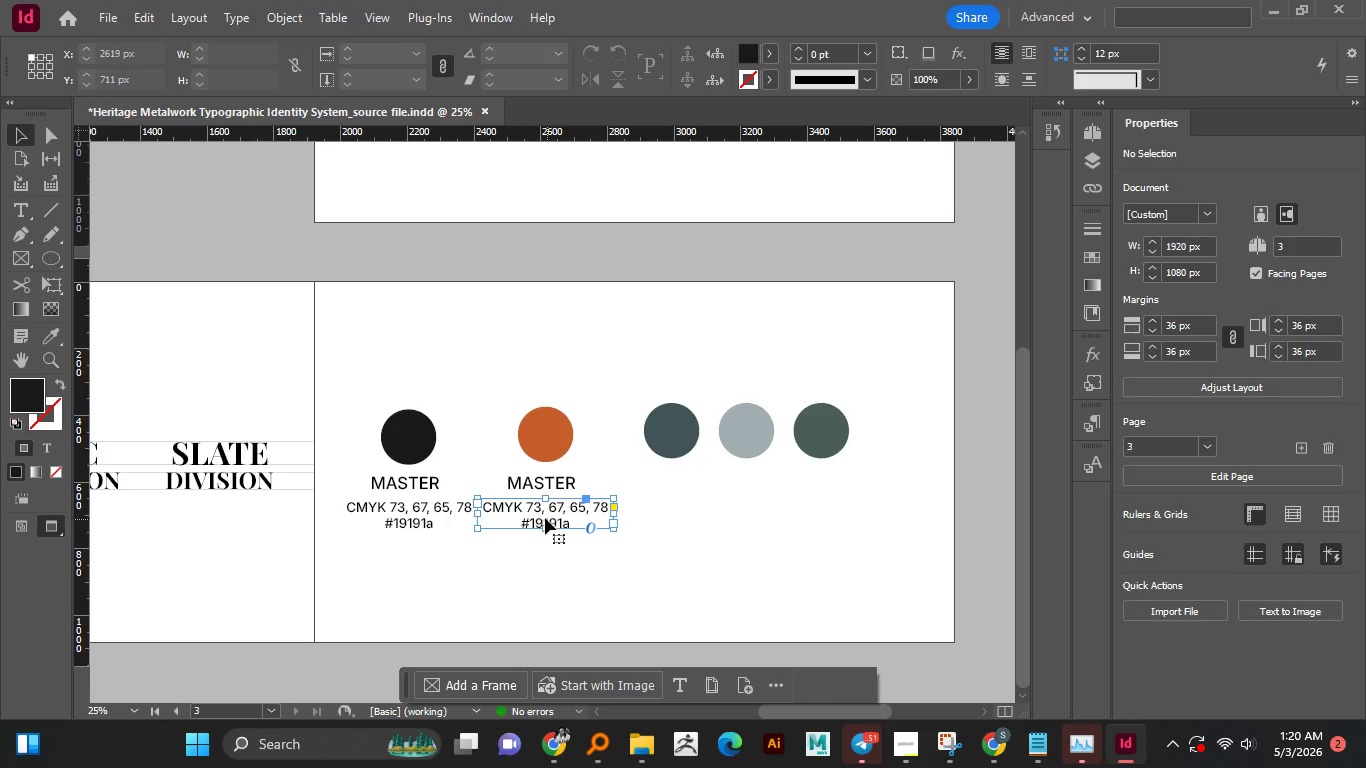 
key(Alt+AltLeft)
 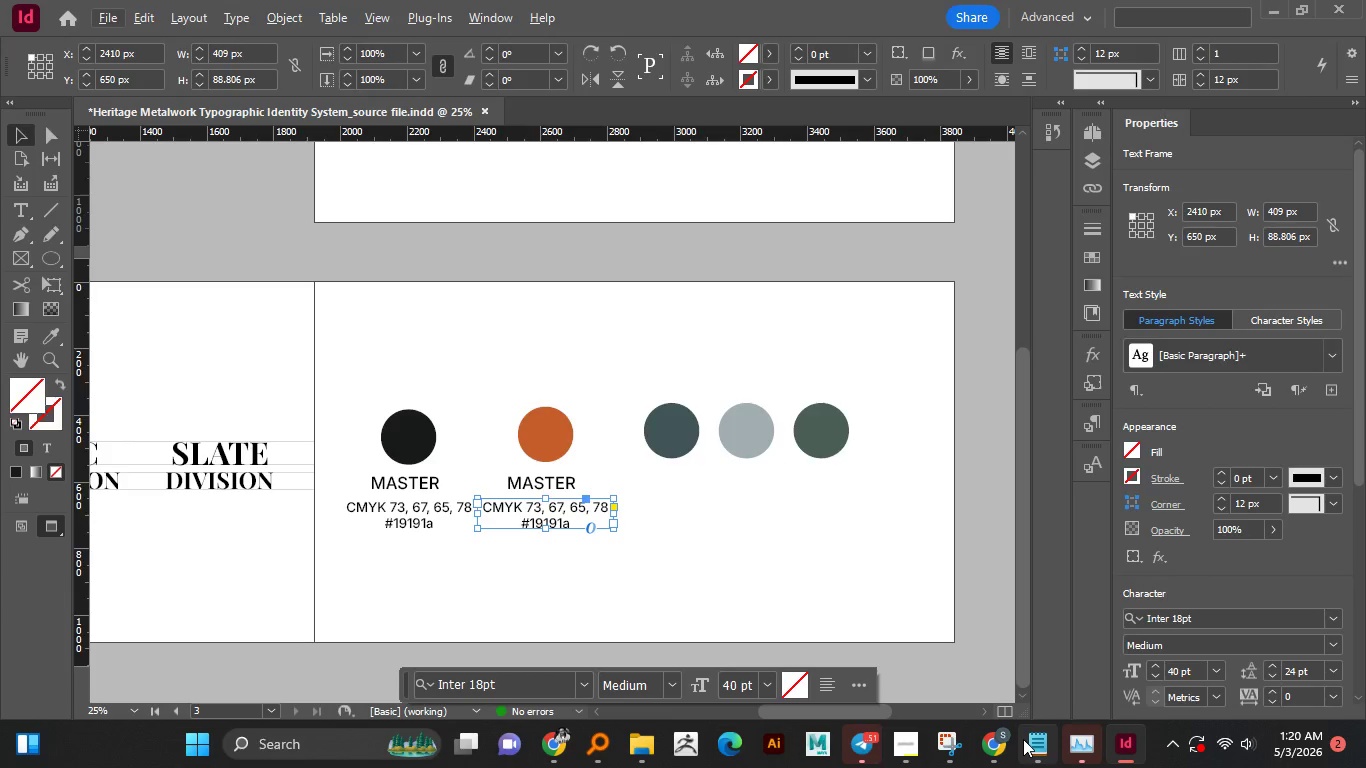 
left_click([1031, 739])
 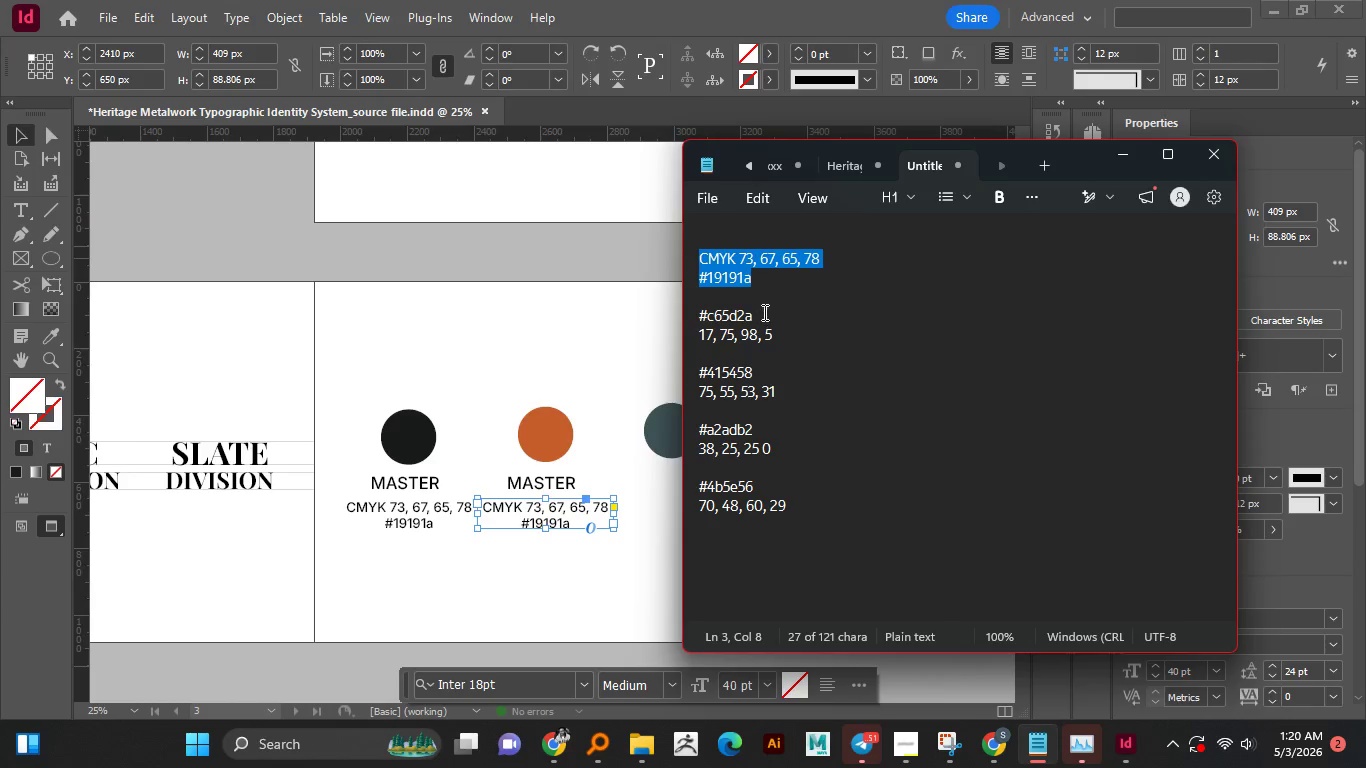 
left_click_drag(start_coordinate=[763, 311], to_coordinate=[679, 312])
 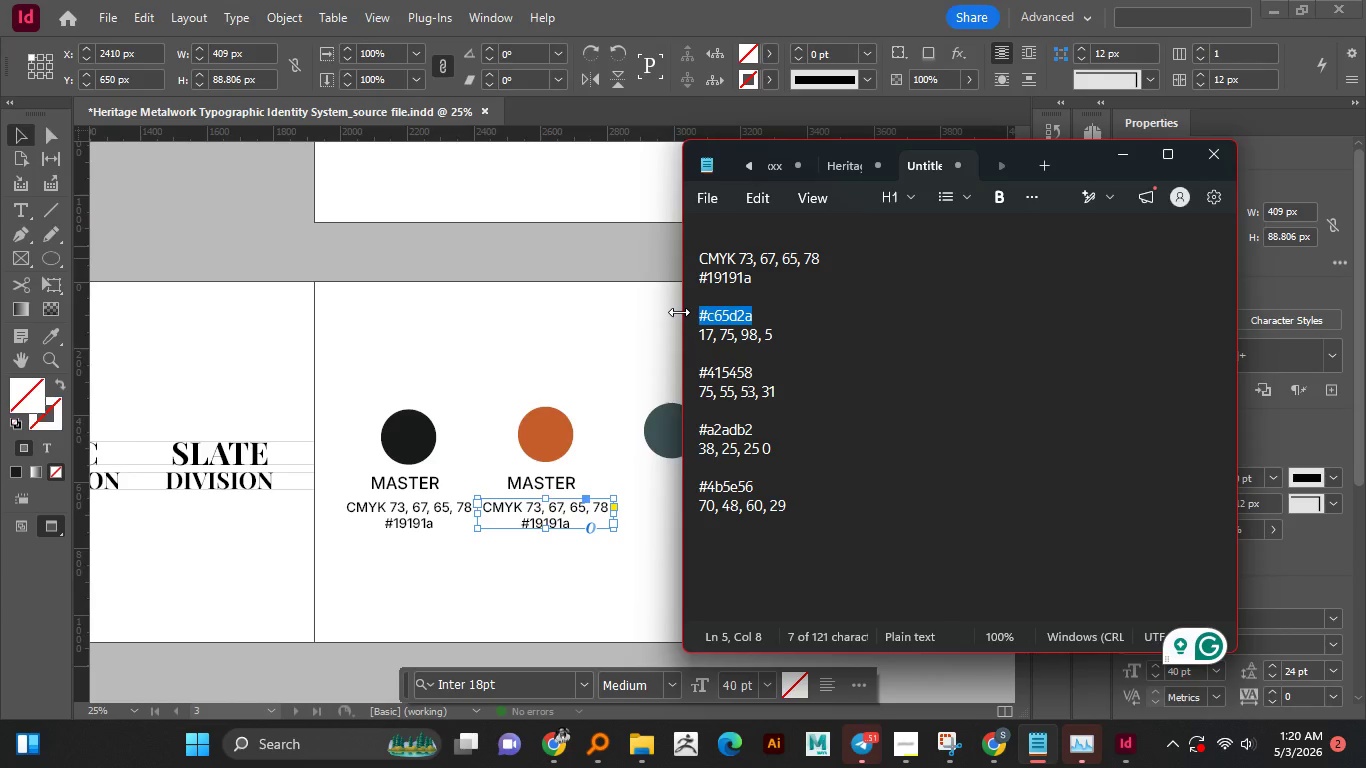 
key(Control+C)
 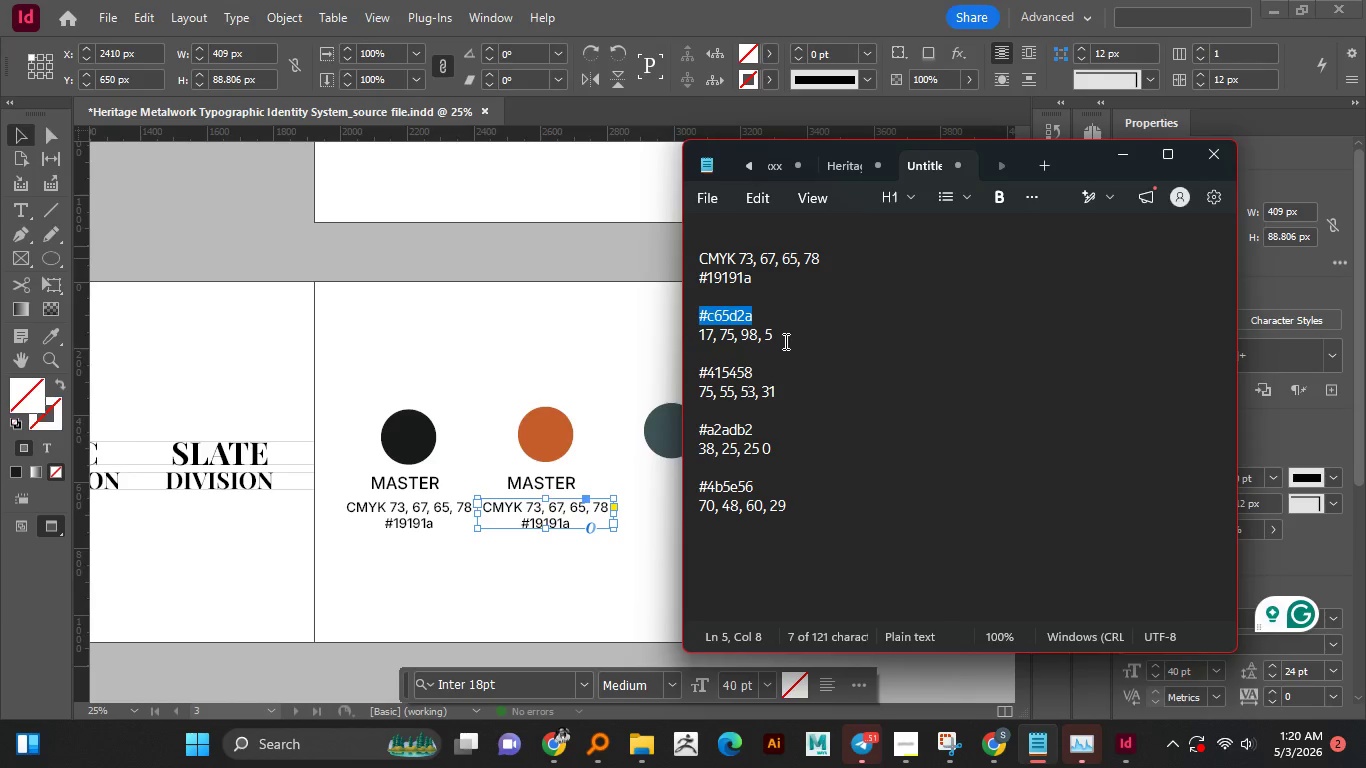 
key(Control+X)
 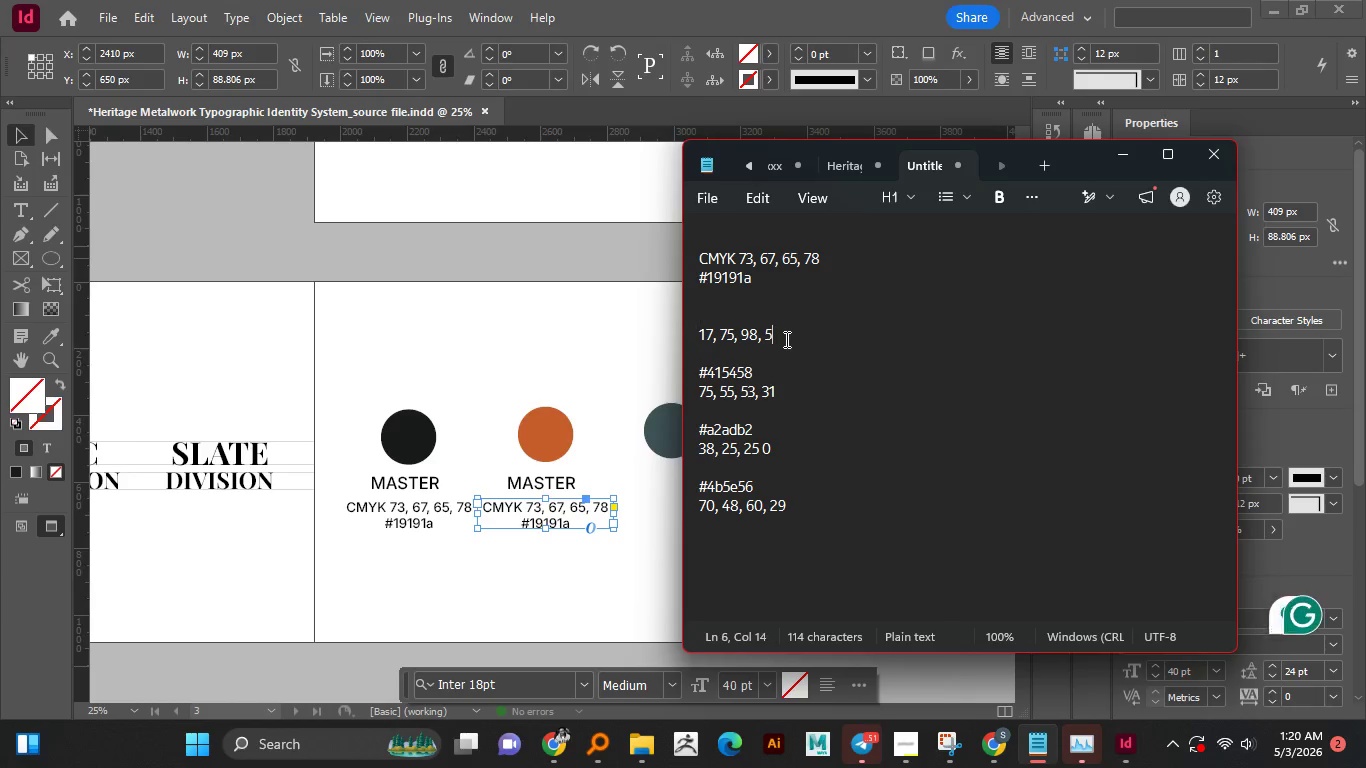 
left_click([785, 339])
 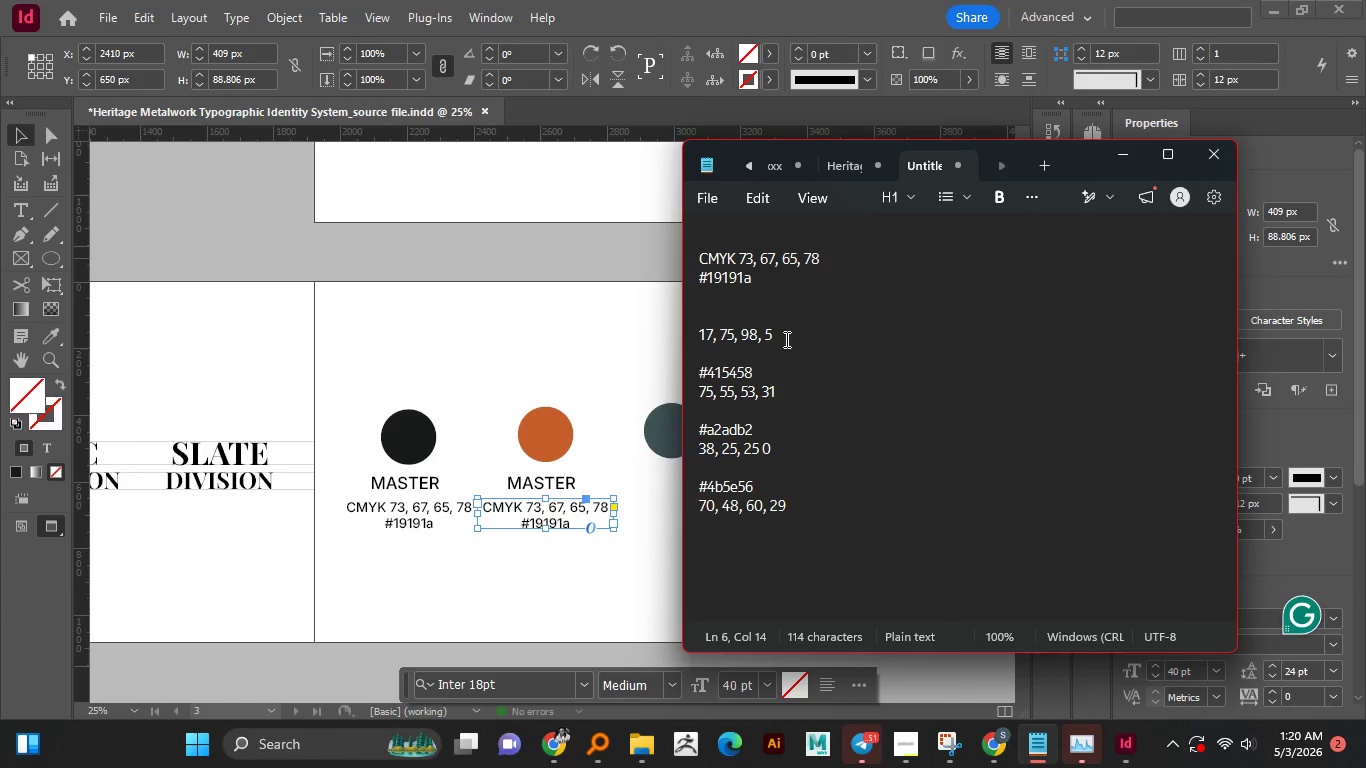 
key(Control+Enter)
 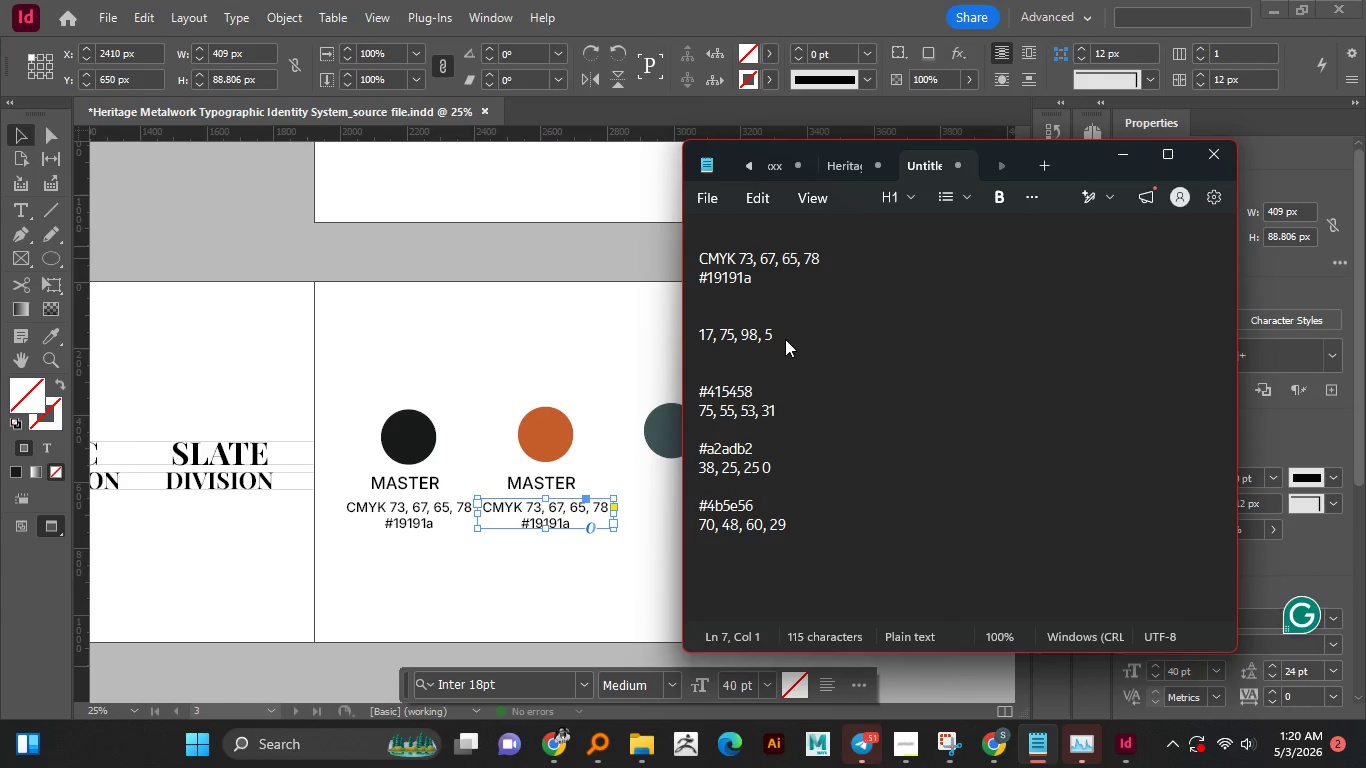 
hold_key(key=ControlLeft, duration=0.83)
 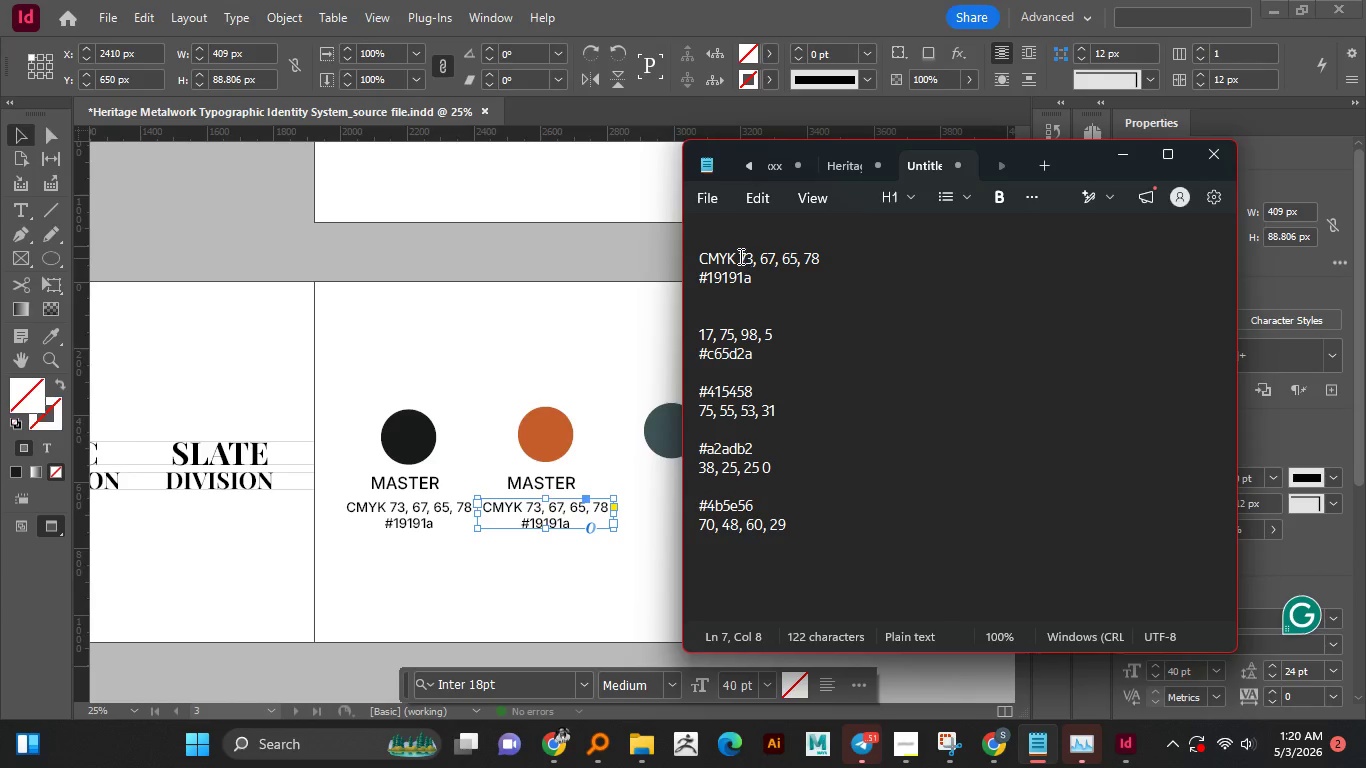 
key(V)
 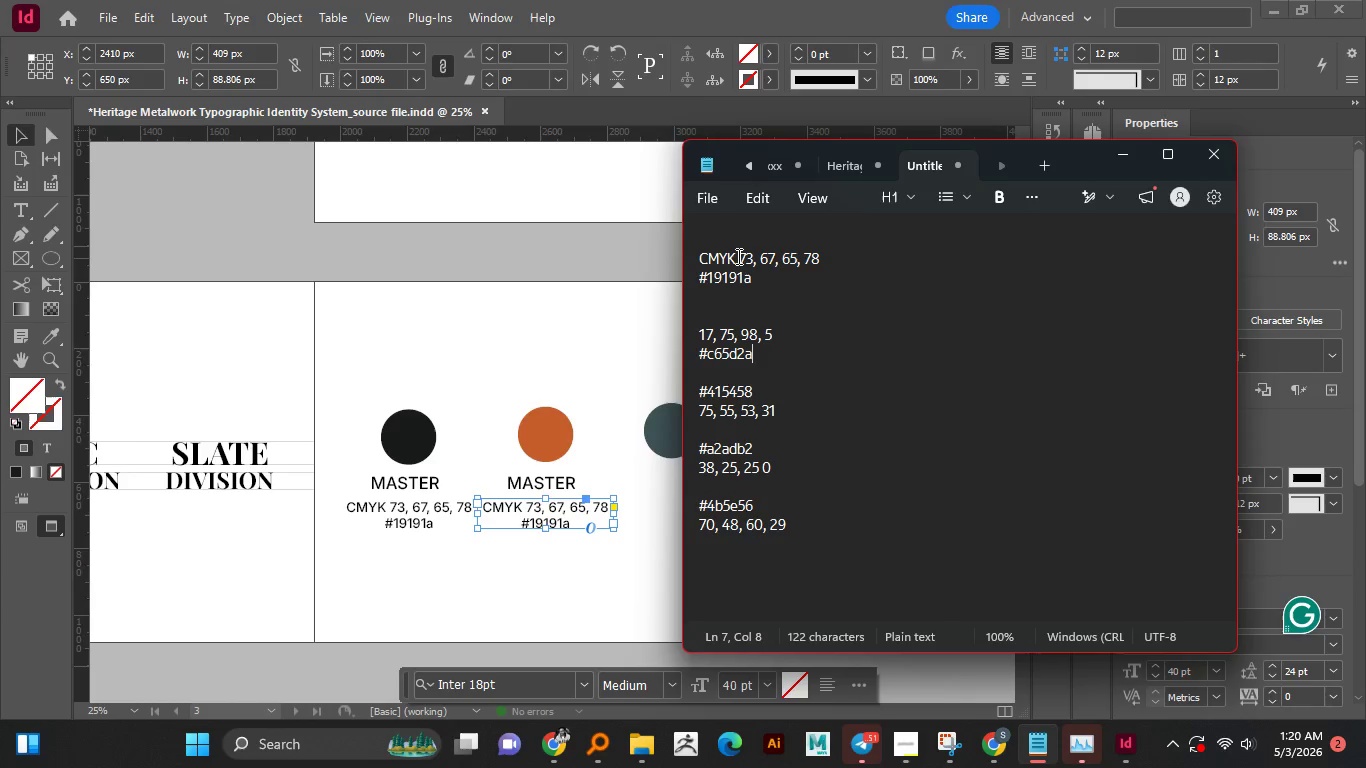 
left_click_drag(start_coordinate=[735, 256], to_coordinate=[694, 261])
 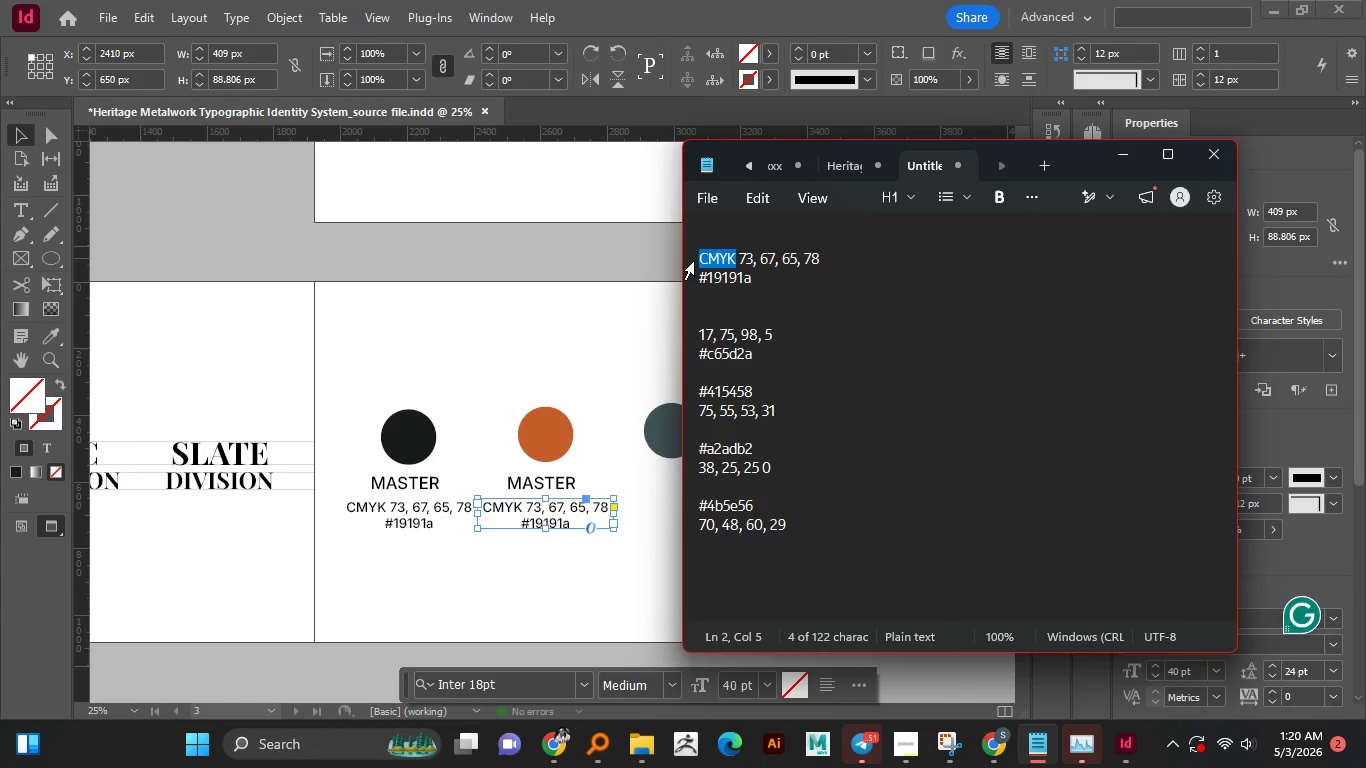 
key(Control+C)
 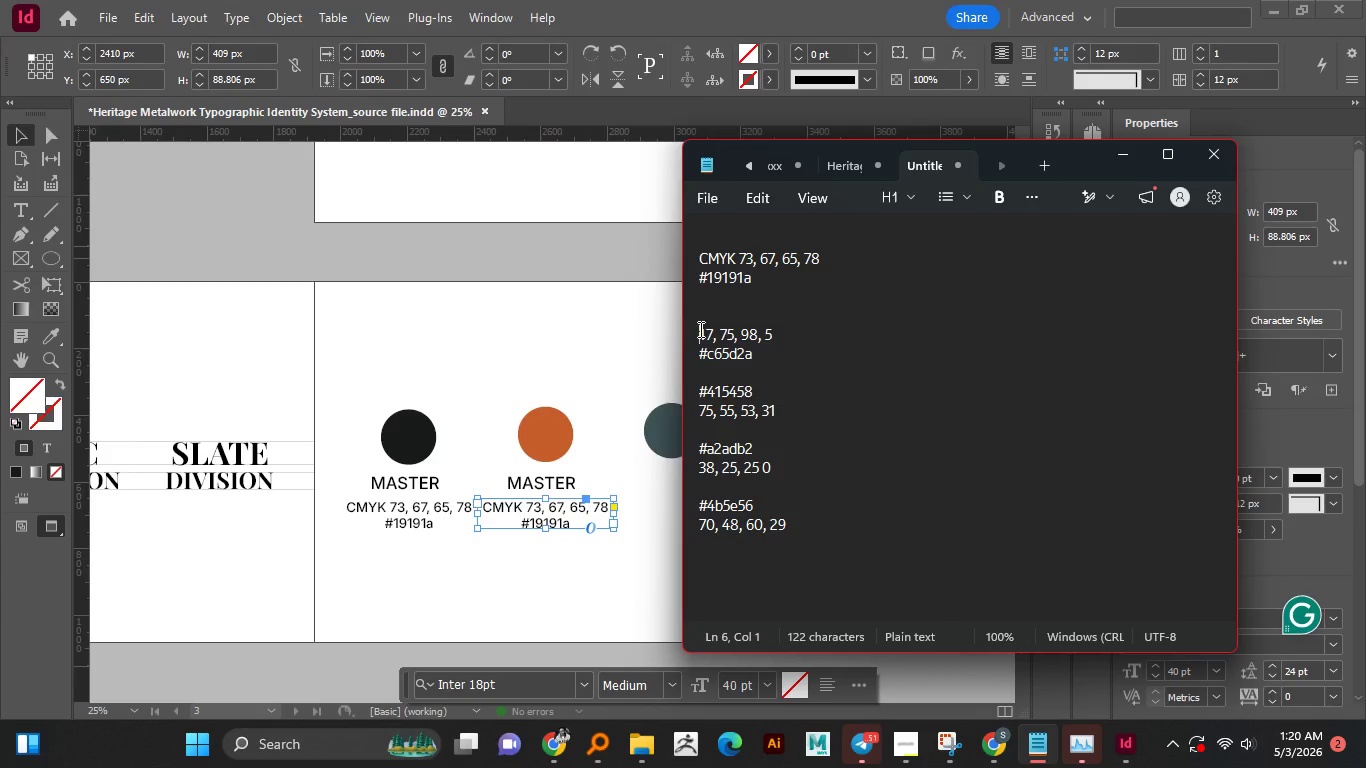 
hold_key(key=ControlLeft, duration=0.73)
 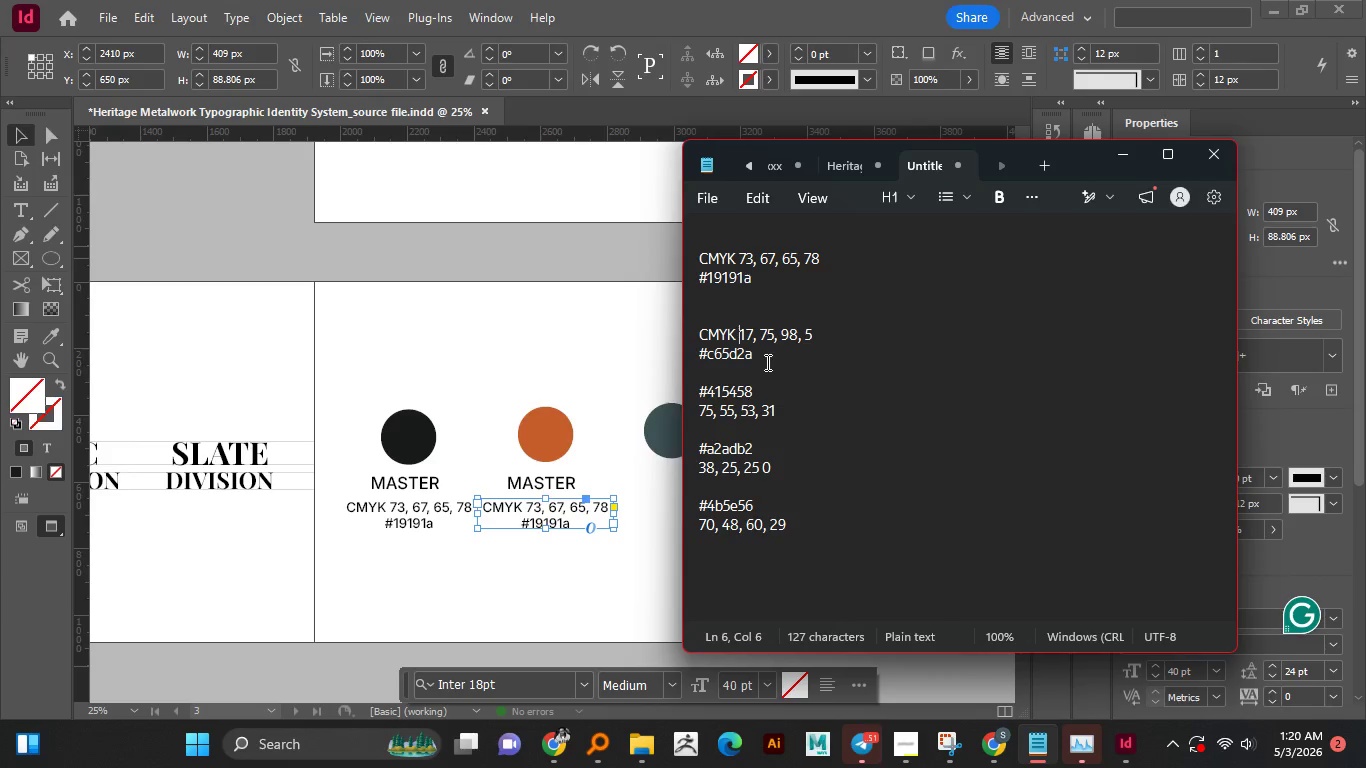 
key(V)
 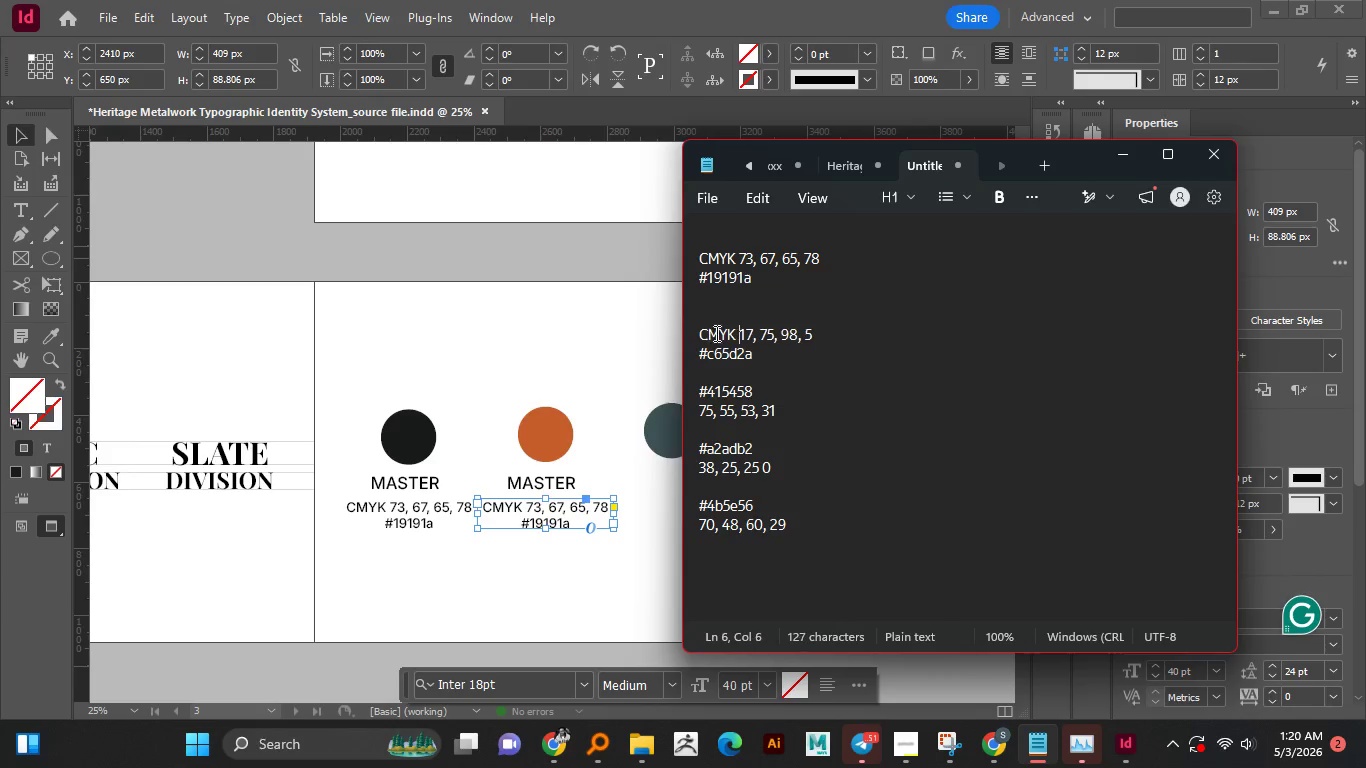 
key(Space)
 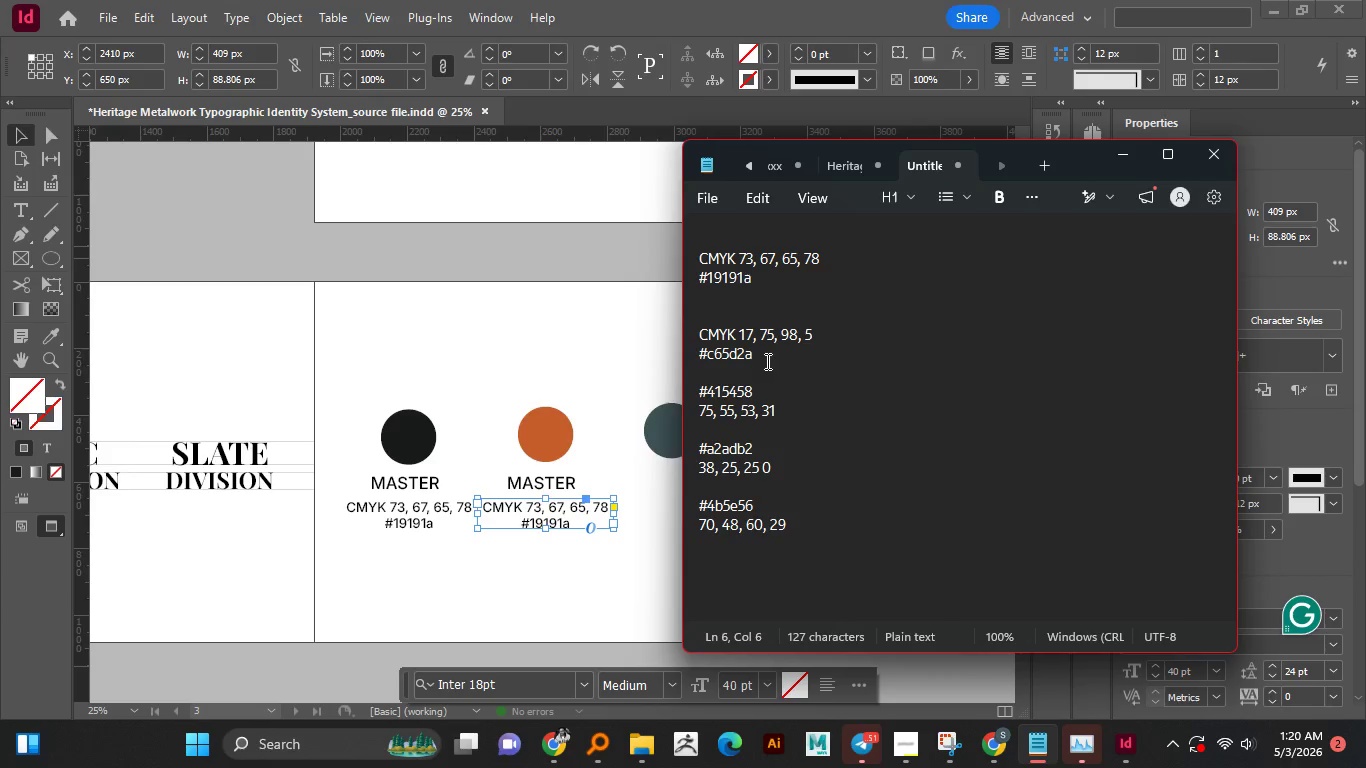 
left_click_drag(start_coordinate=[765, 360], to_coordinate=[677, 331])
 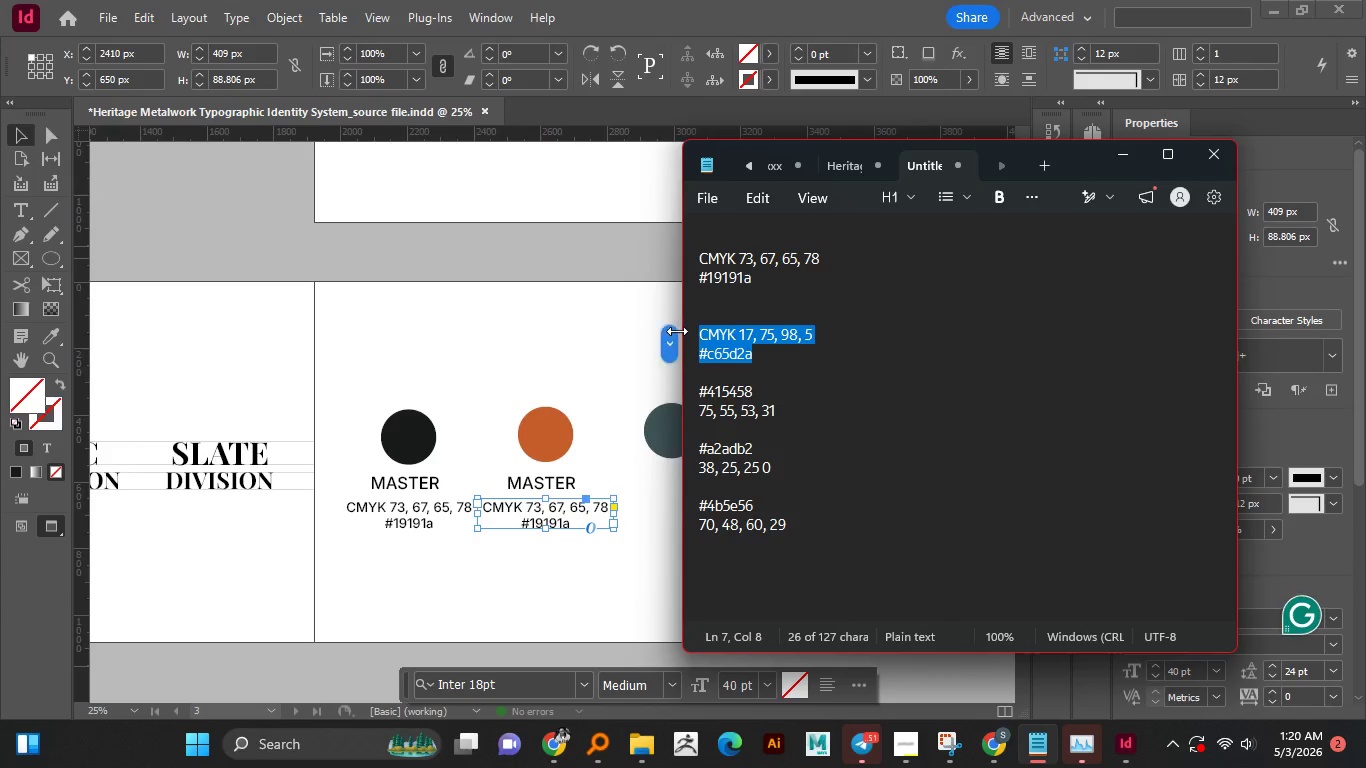 
key(C)
 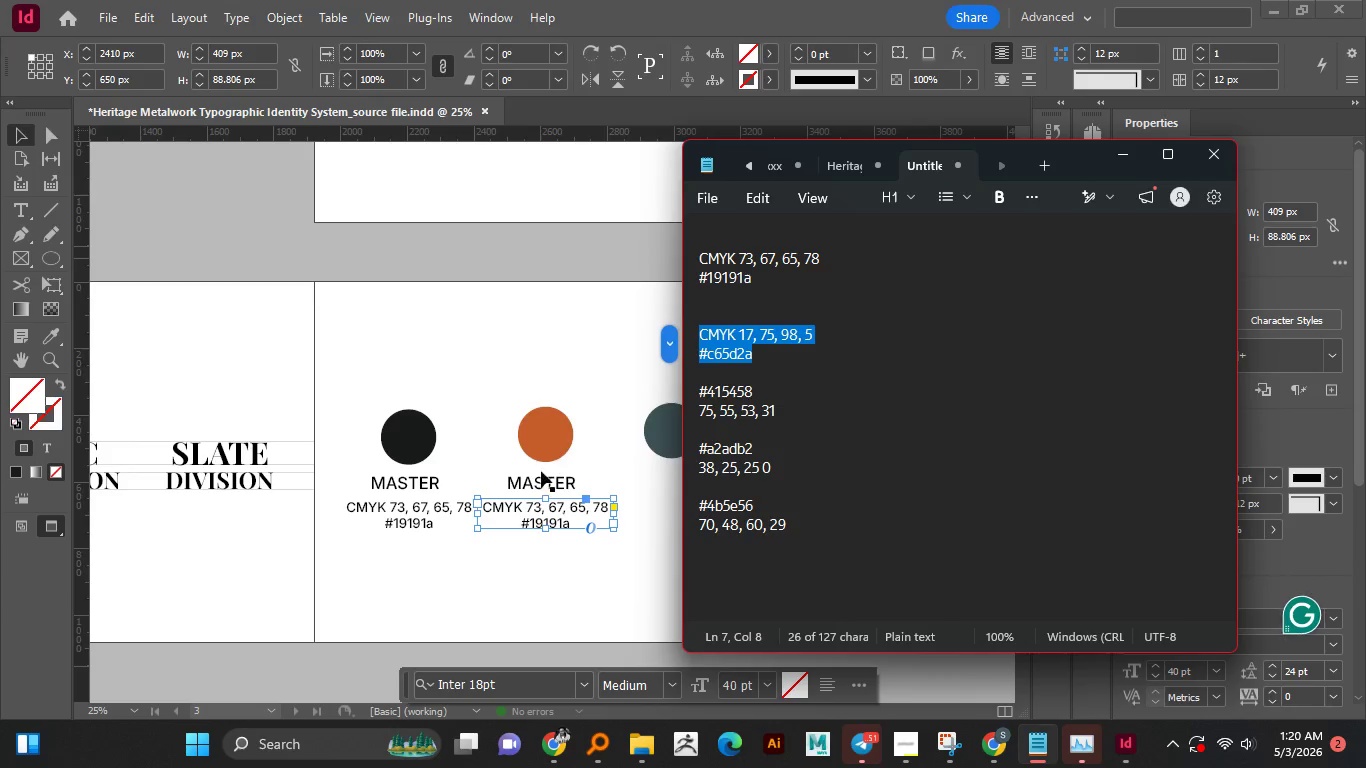 
key(Control+C)
 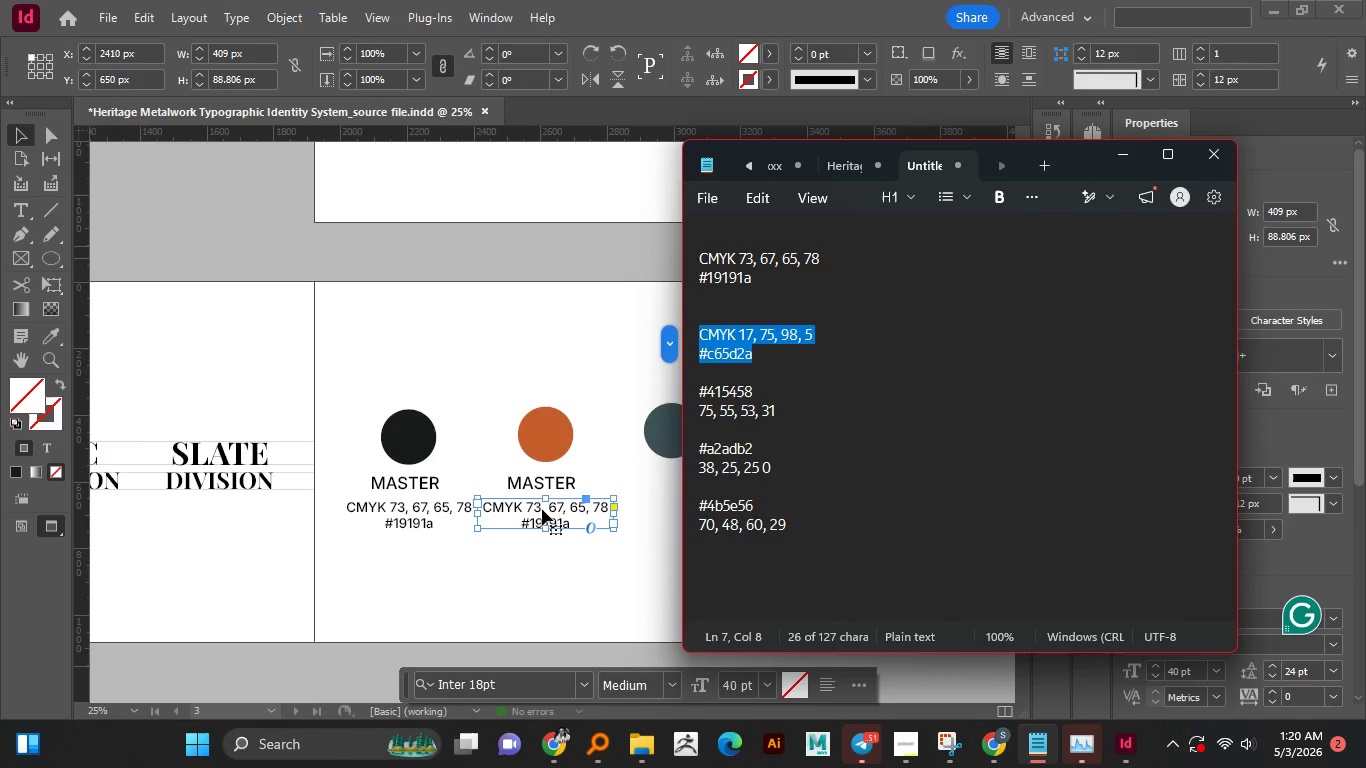 
key(Control+ControlLeft)
 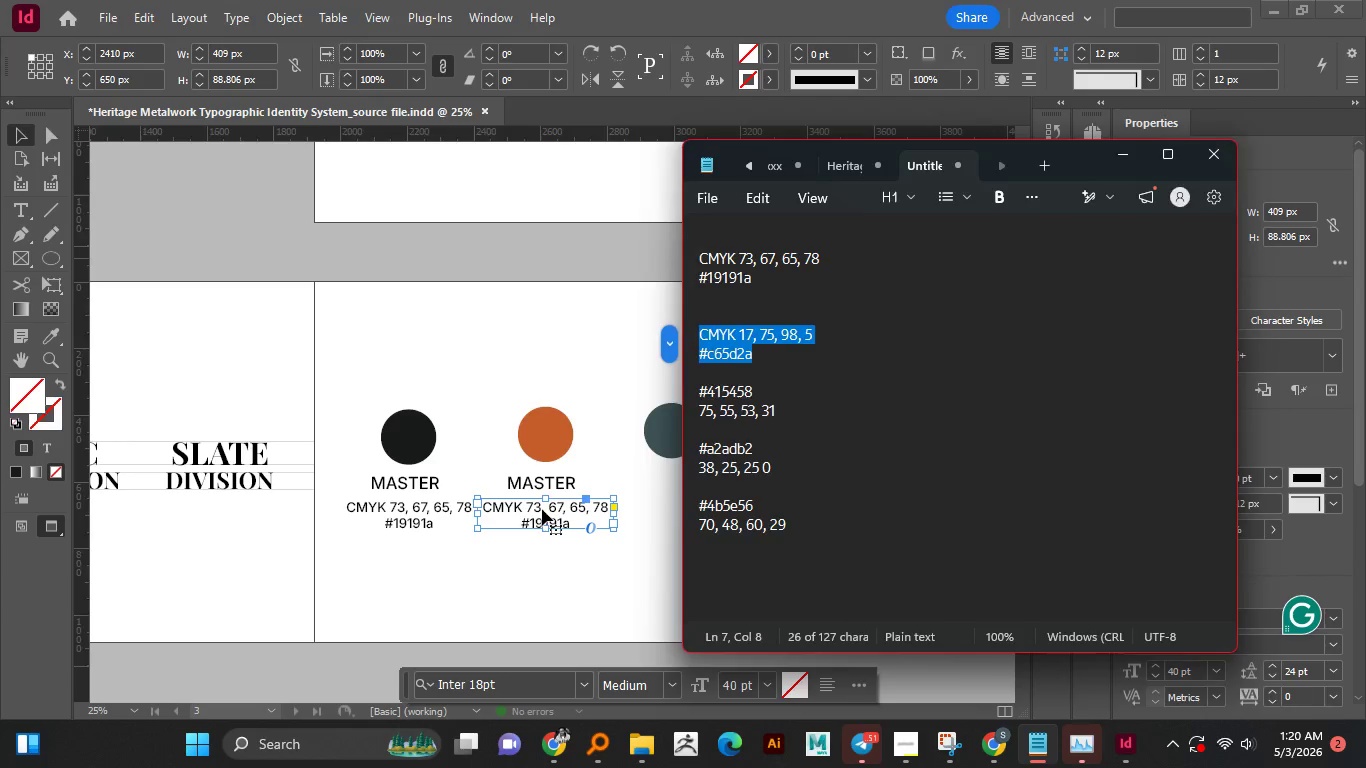 
double_click([543, 509])
 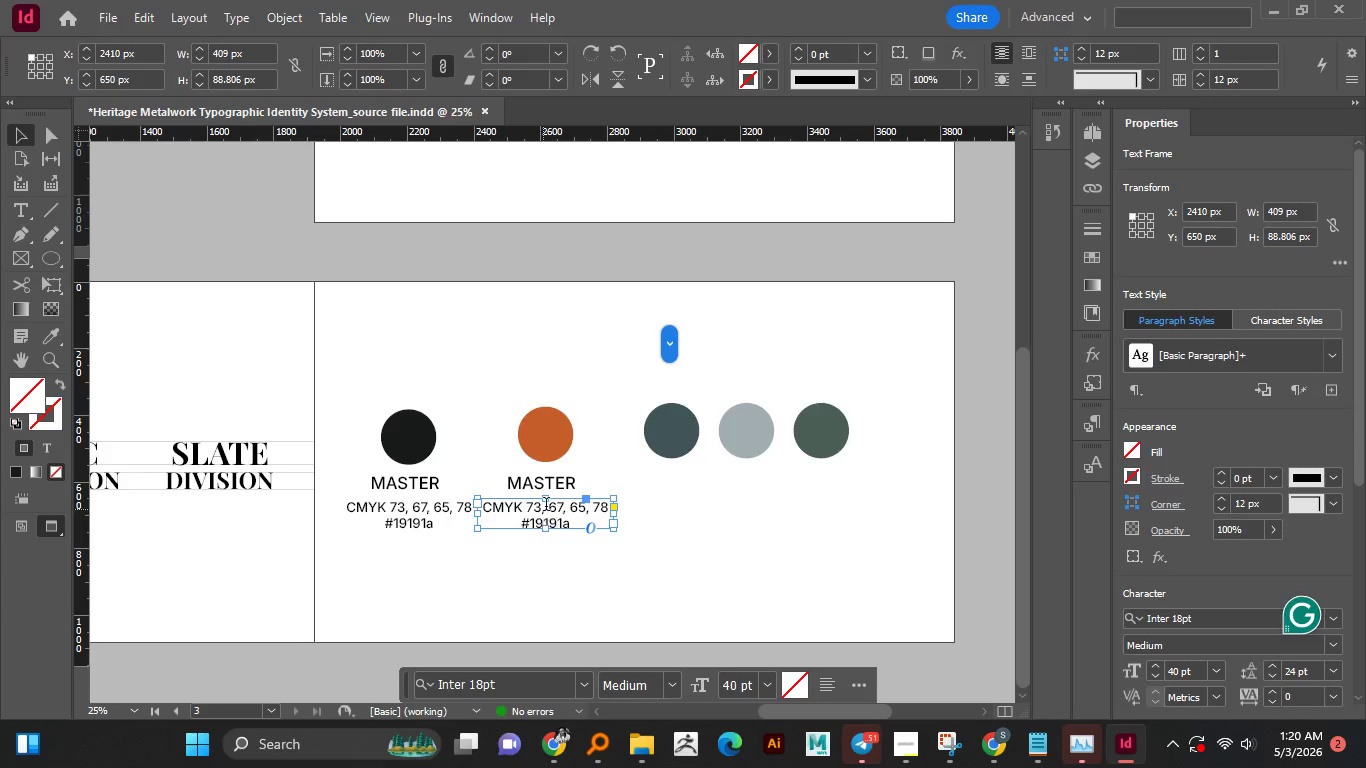 
triple_click([546, 506])
 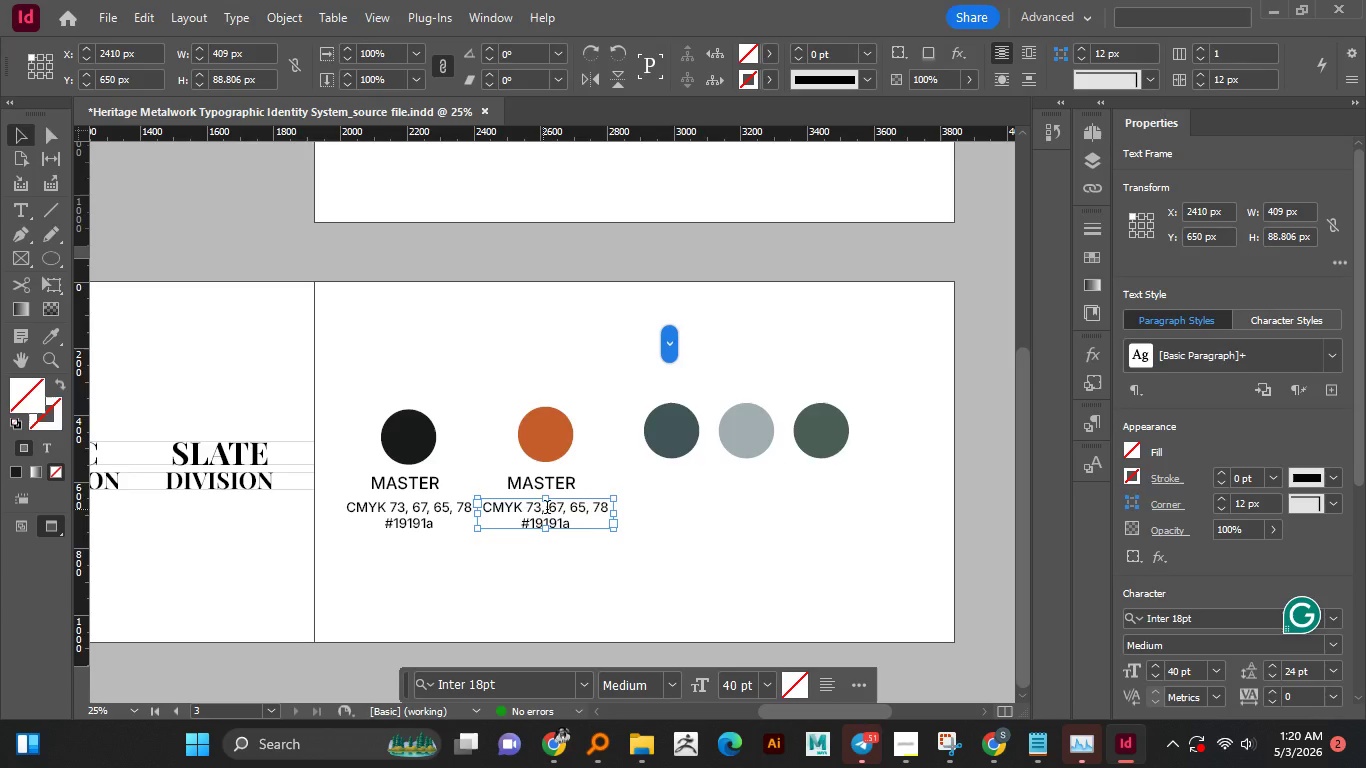 
double_click([547, 509])
 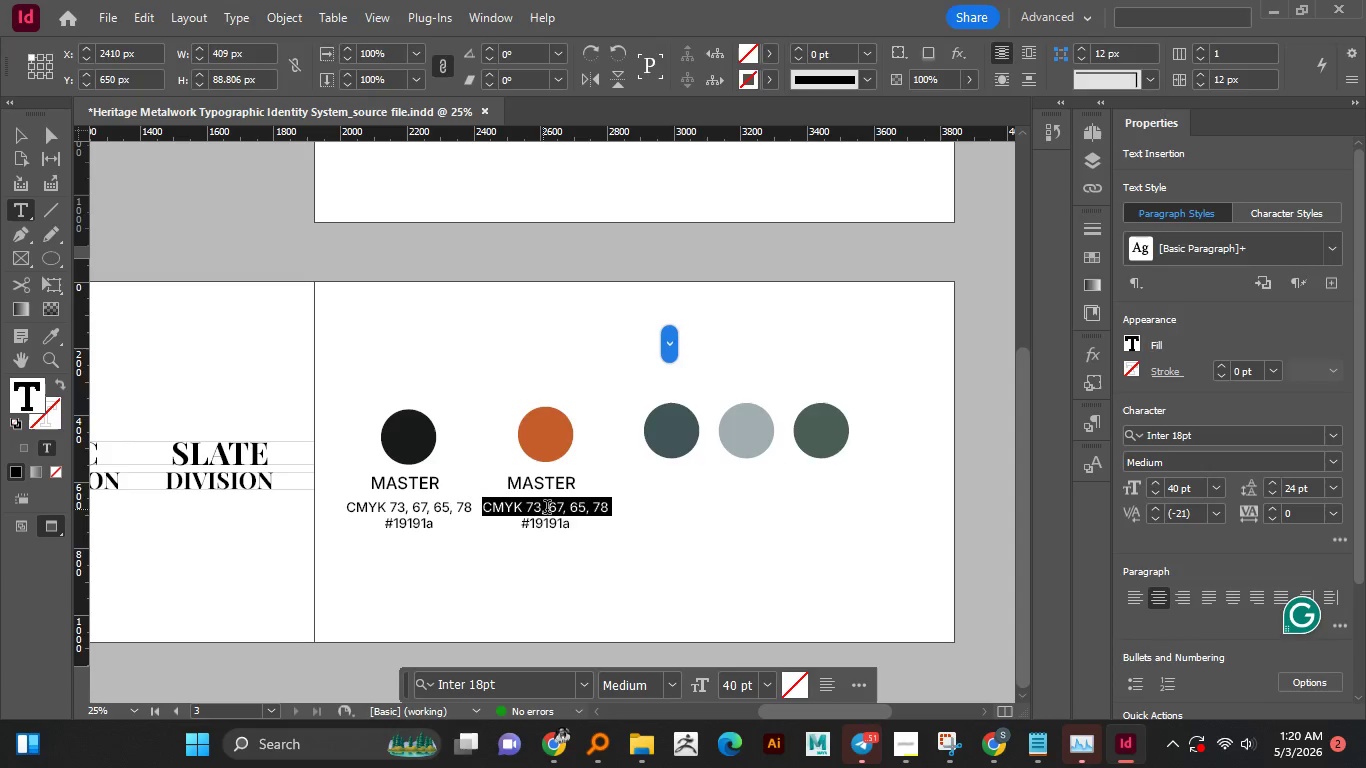 
key(Control+A)
 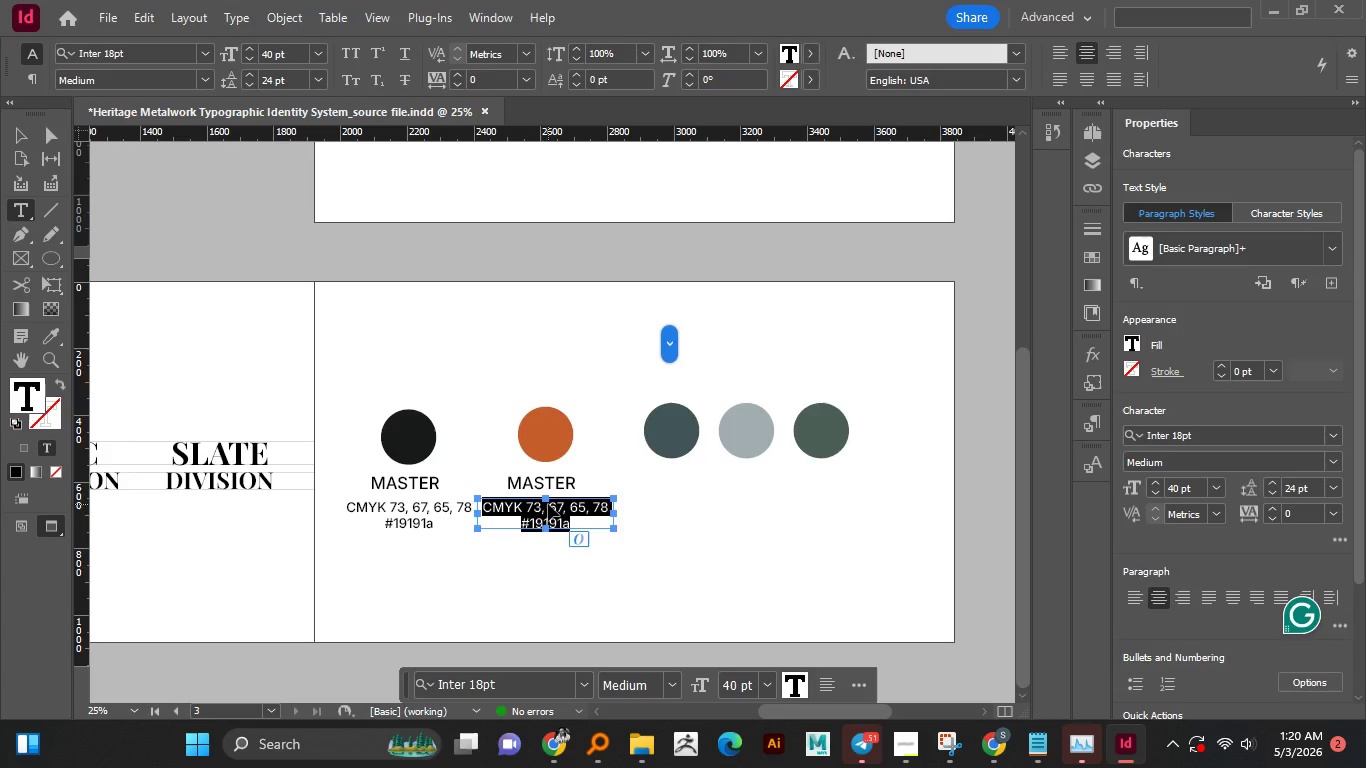 
key(Control+V)
 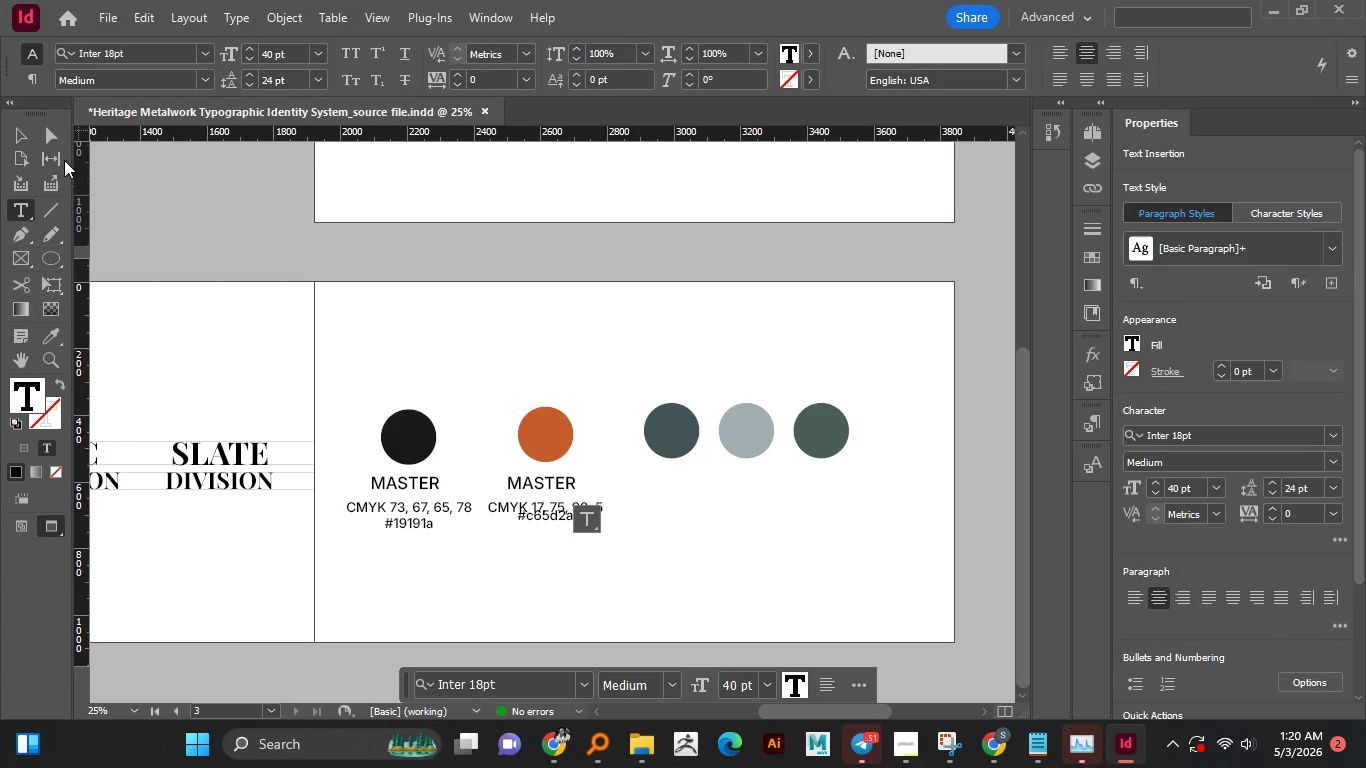 
left_click([20, 131])
 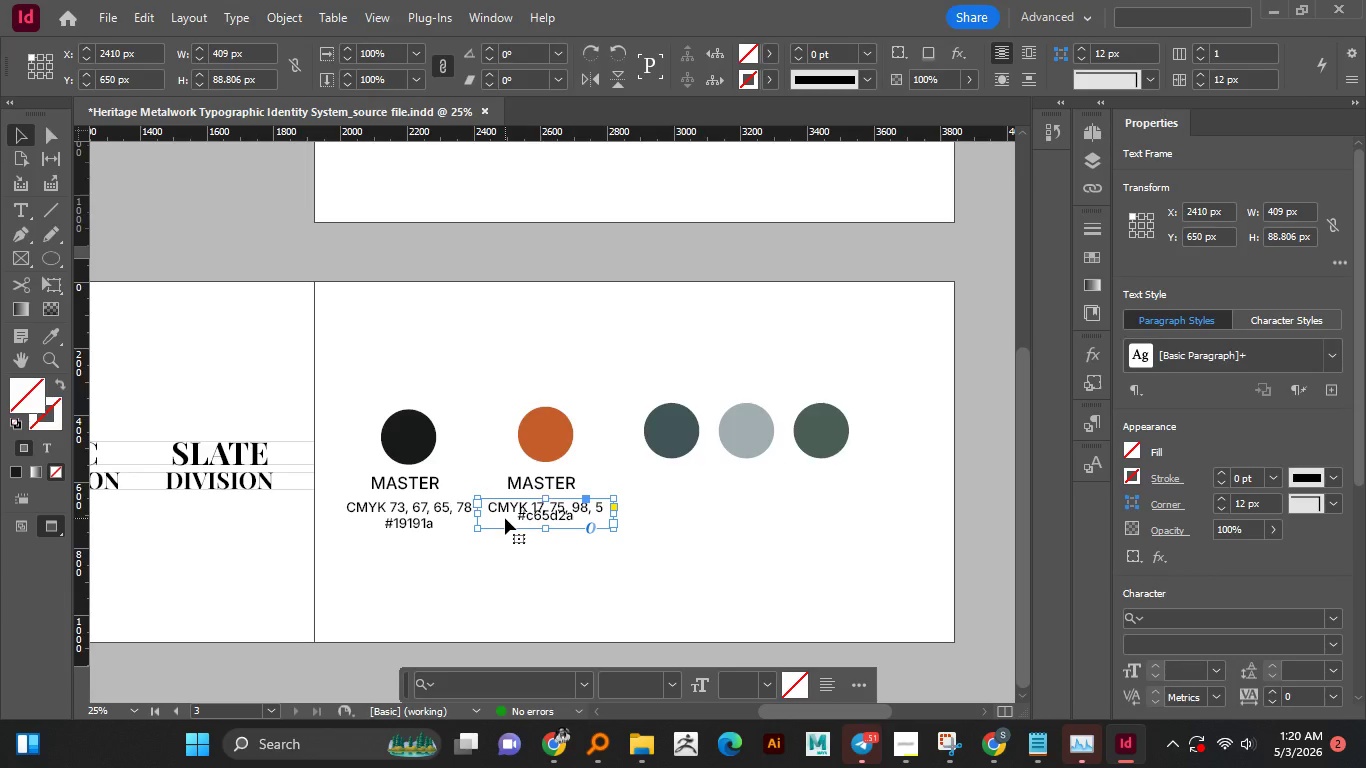 
scroll: coordinate [505, 518], scroll_direction: down, amount: 2.0
 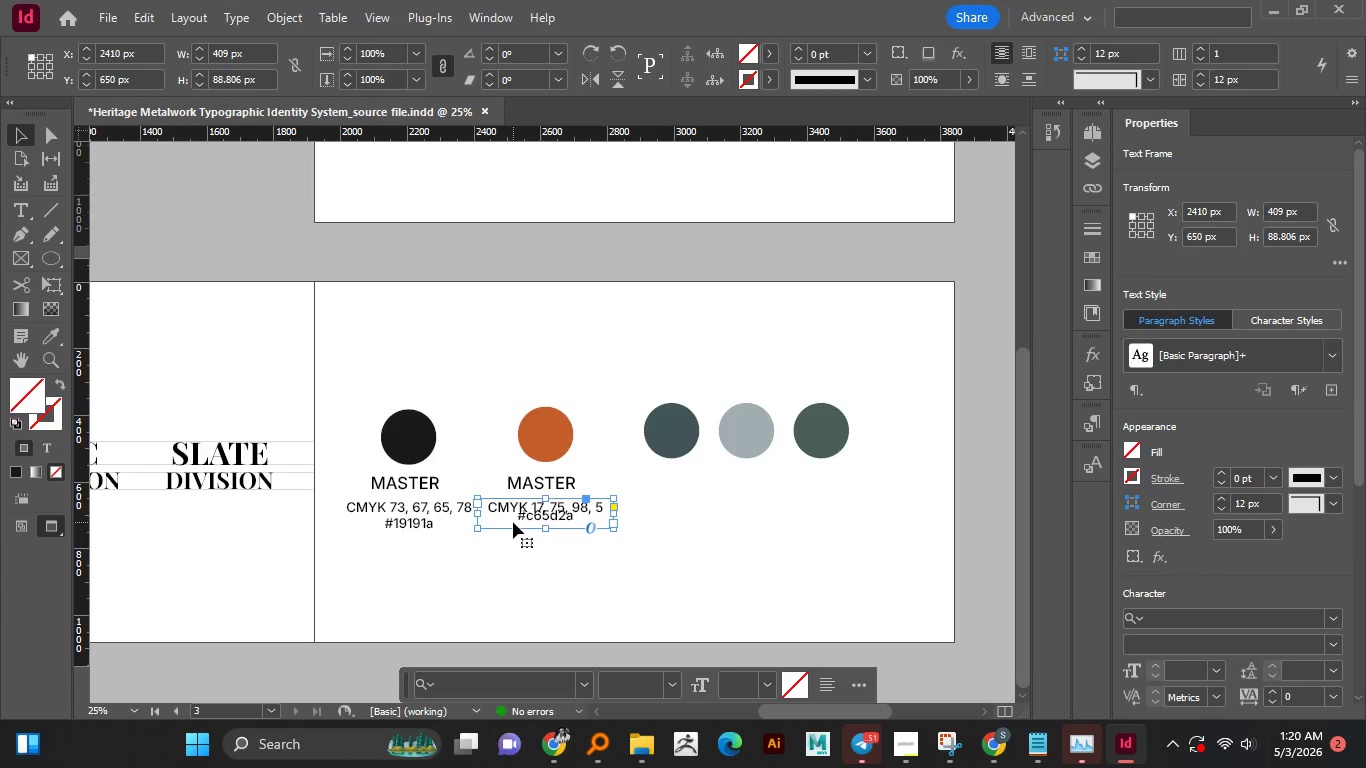 
wait(7.8)
 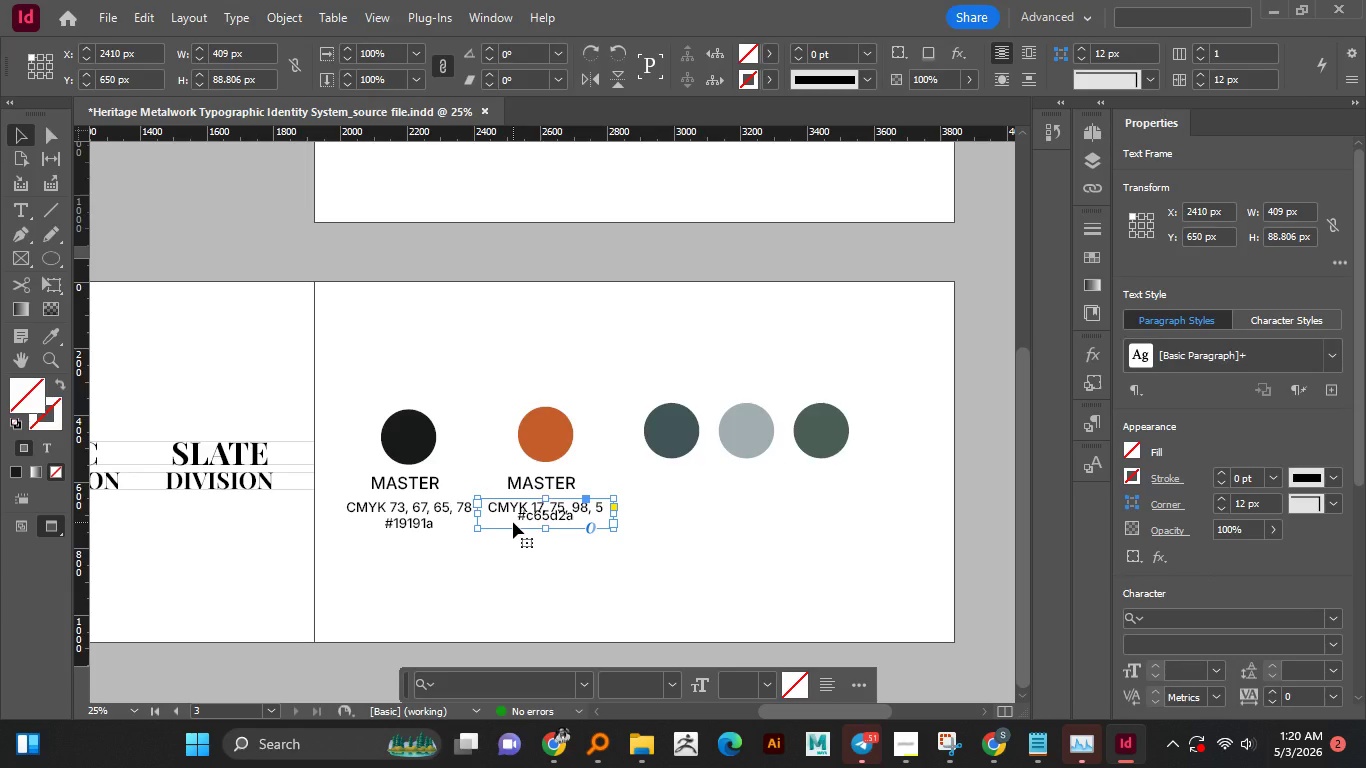 
hold_key(key=AltLeft, duration=0.84)
scroll: coordinate [538, 539], scroll_direction: up, amount: 2.0
 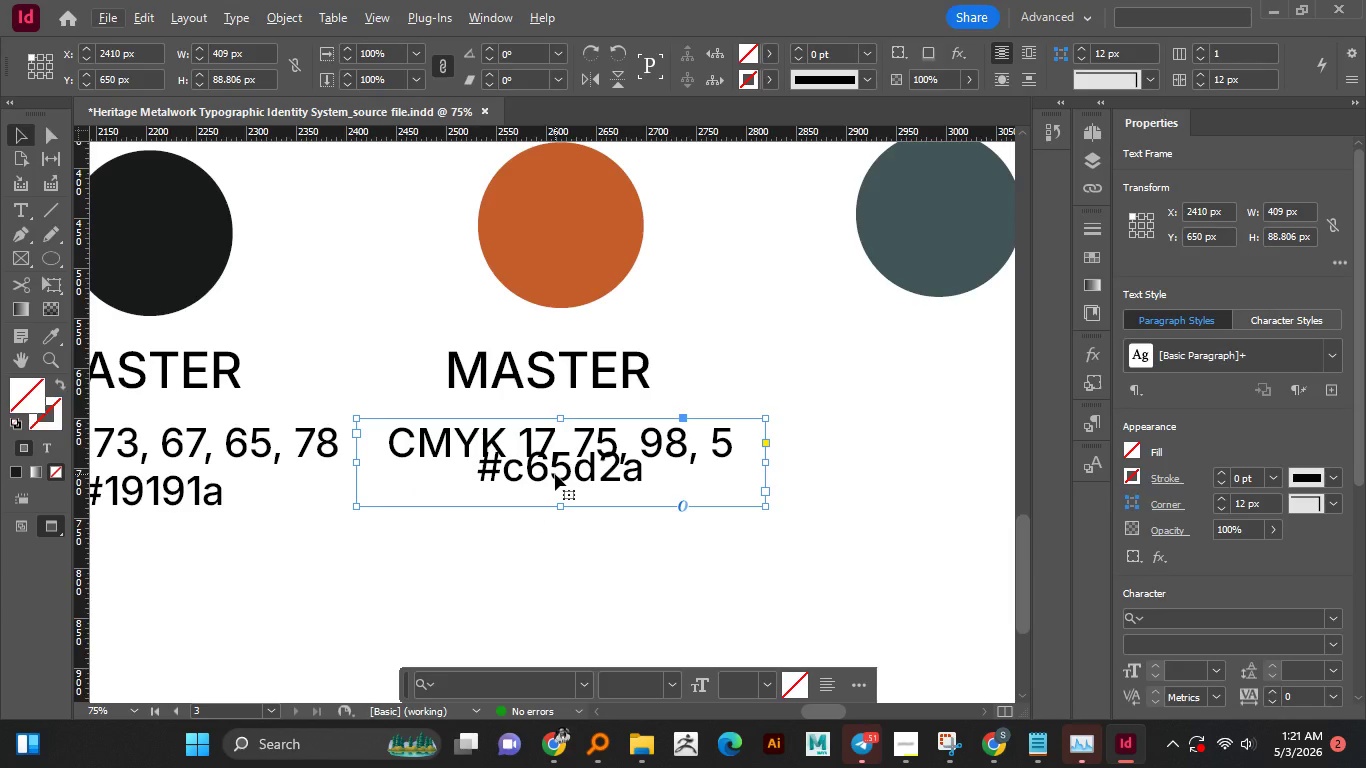 
left_click_drag(start_coordinate=[555, 474], to_coordinate=[235, 450])
 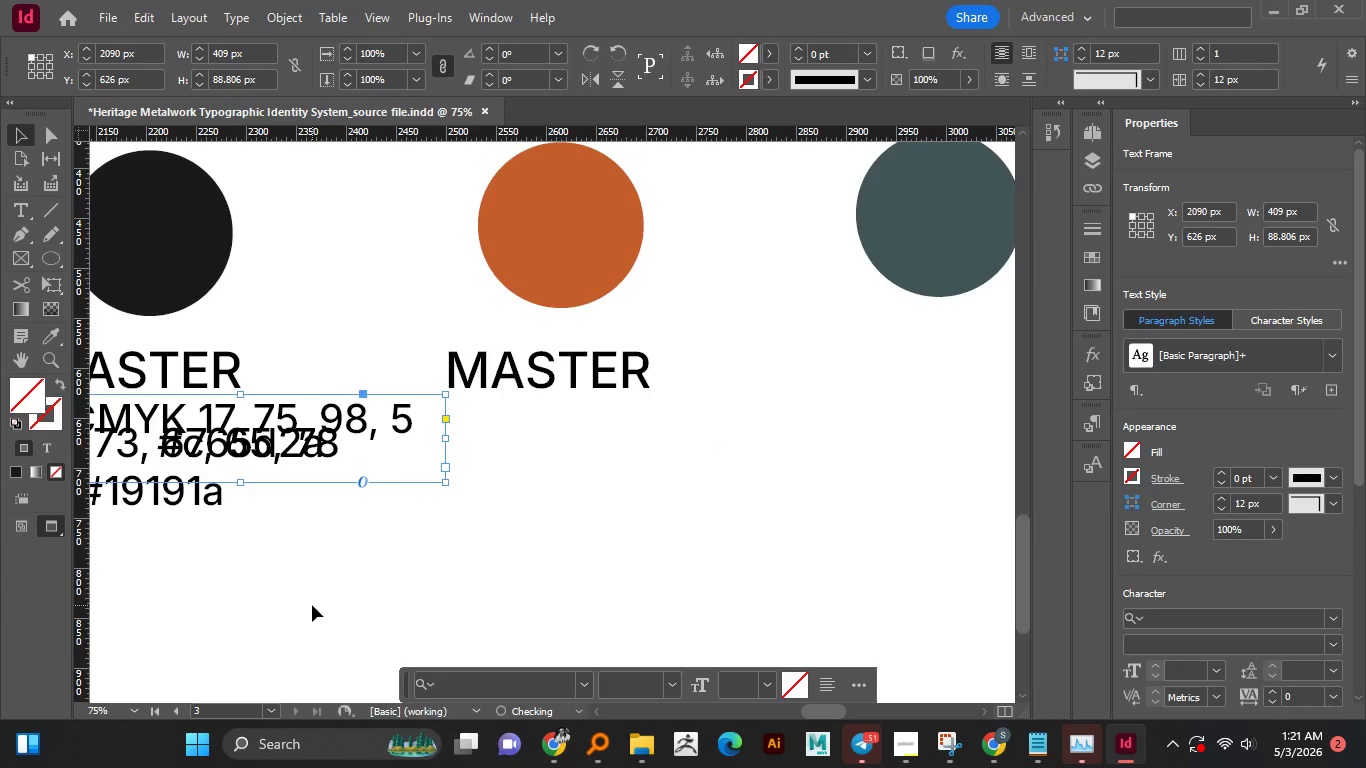 
left_click([235, 450])
 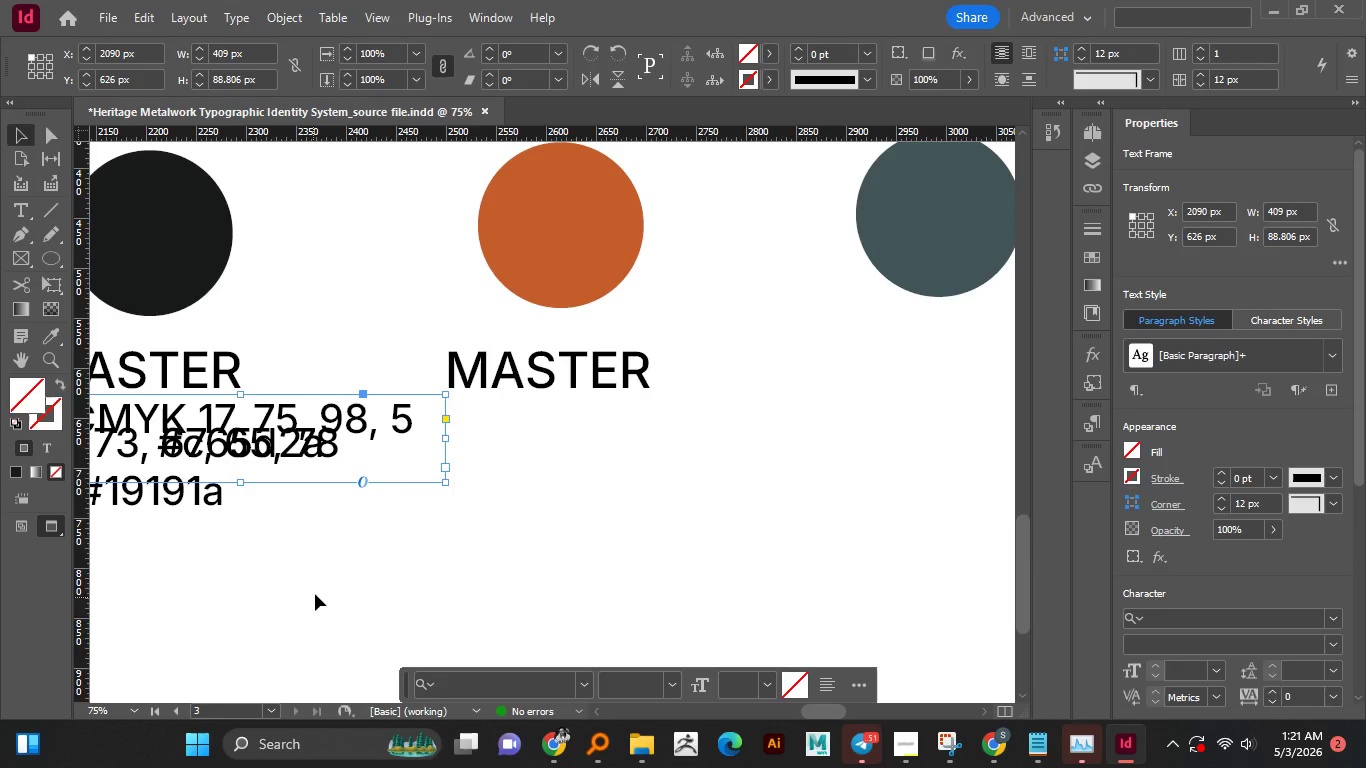 
key(Control+Z)
 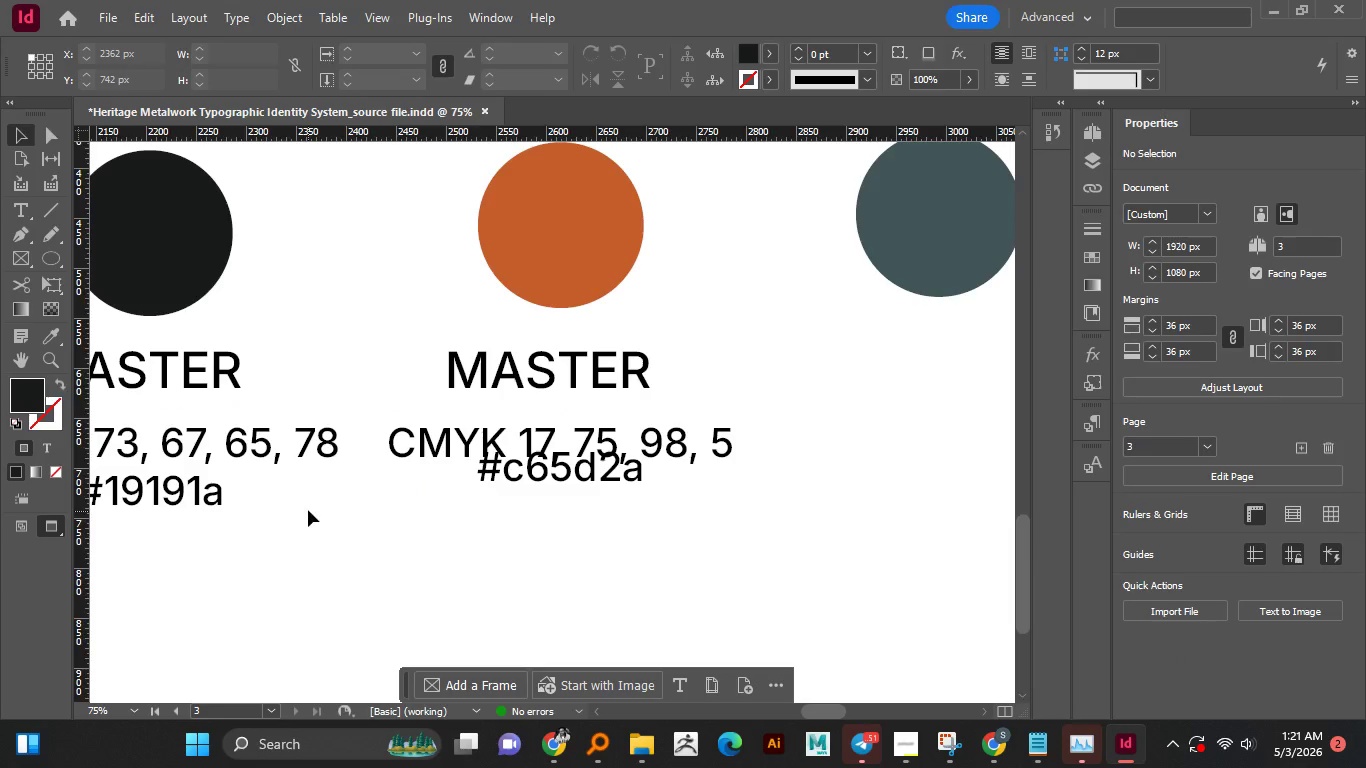 
left_click([266, 445])
 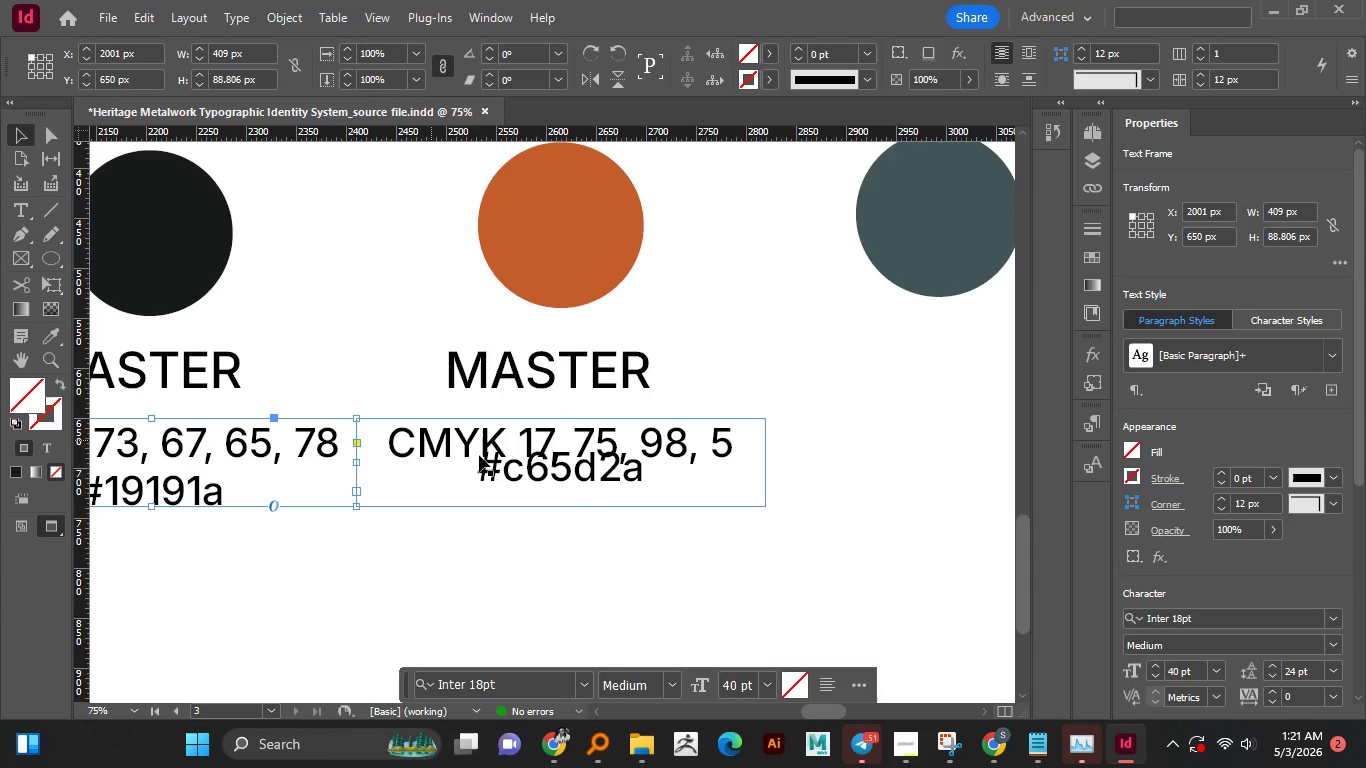 
left_click([583, 478])
 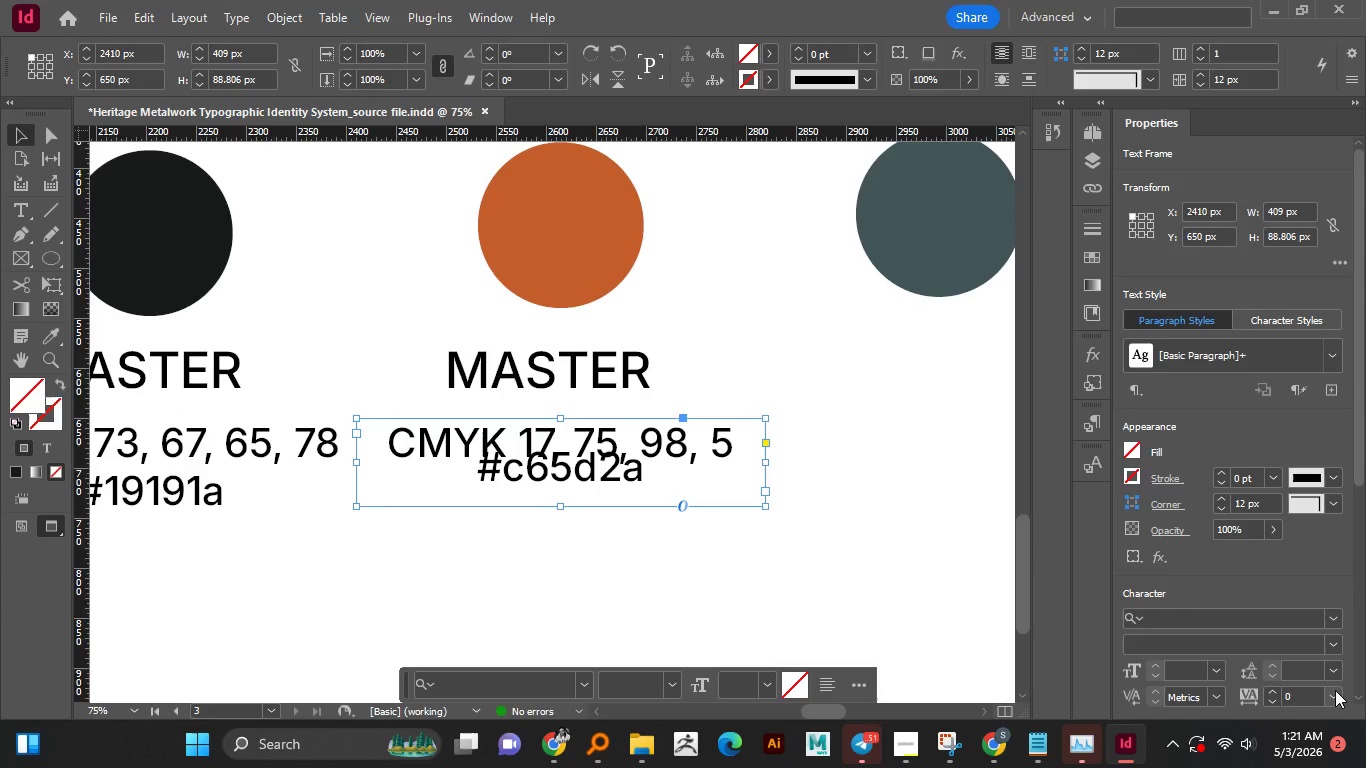 
scroll: coordinate [1335, 687], scroll_direction: down, amount: 4.0
 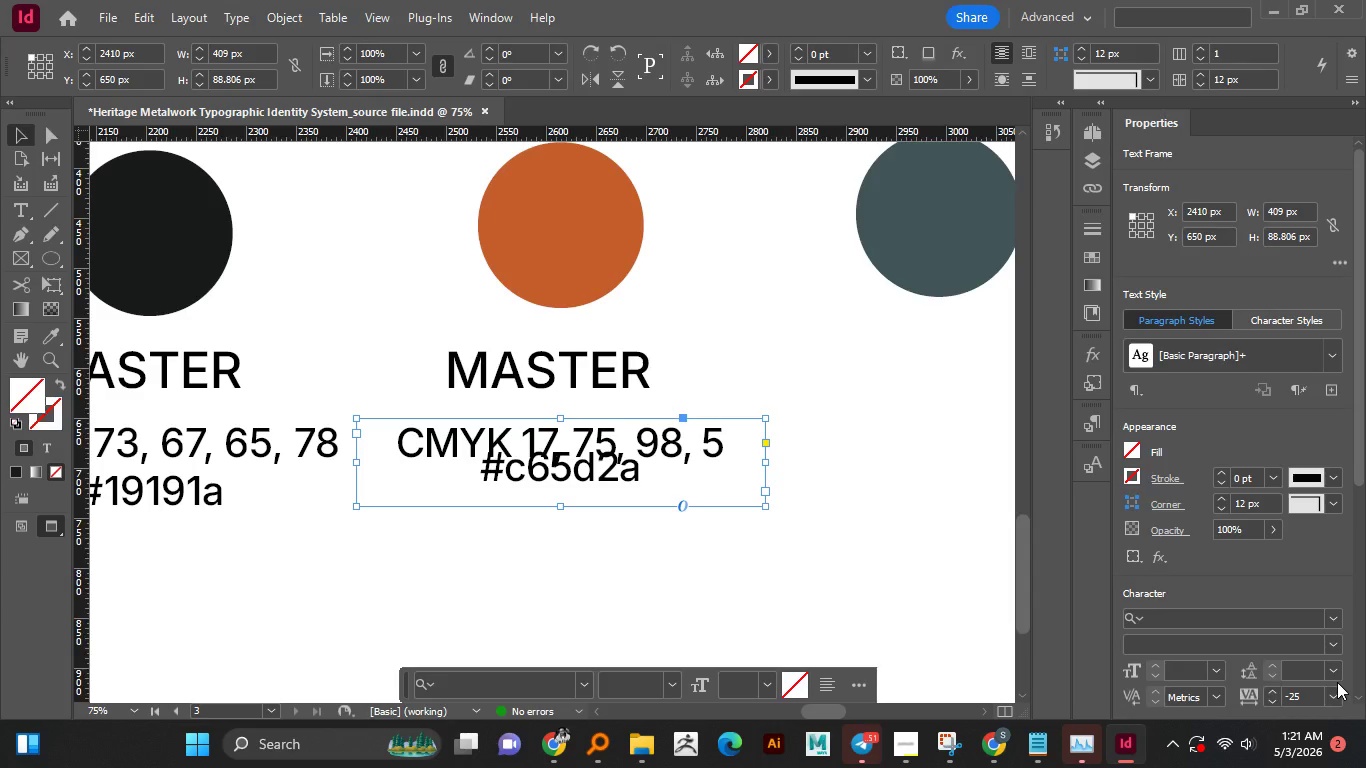 
key(Control+Z)
 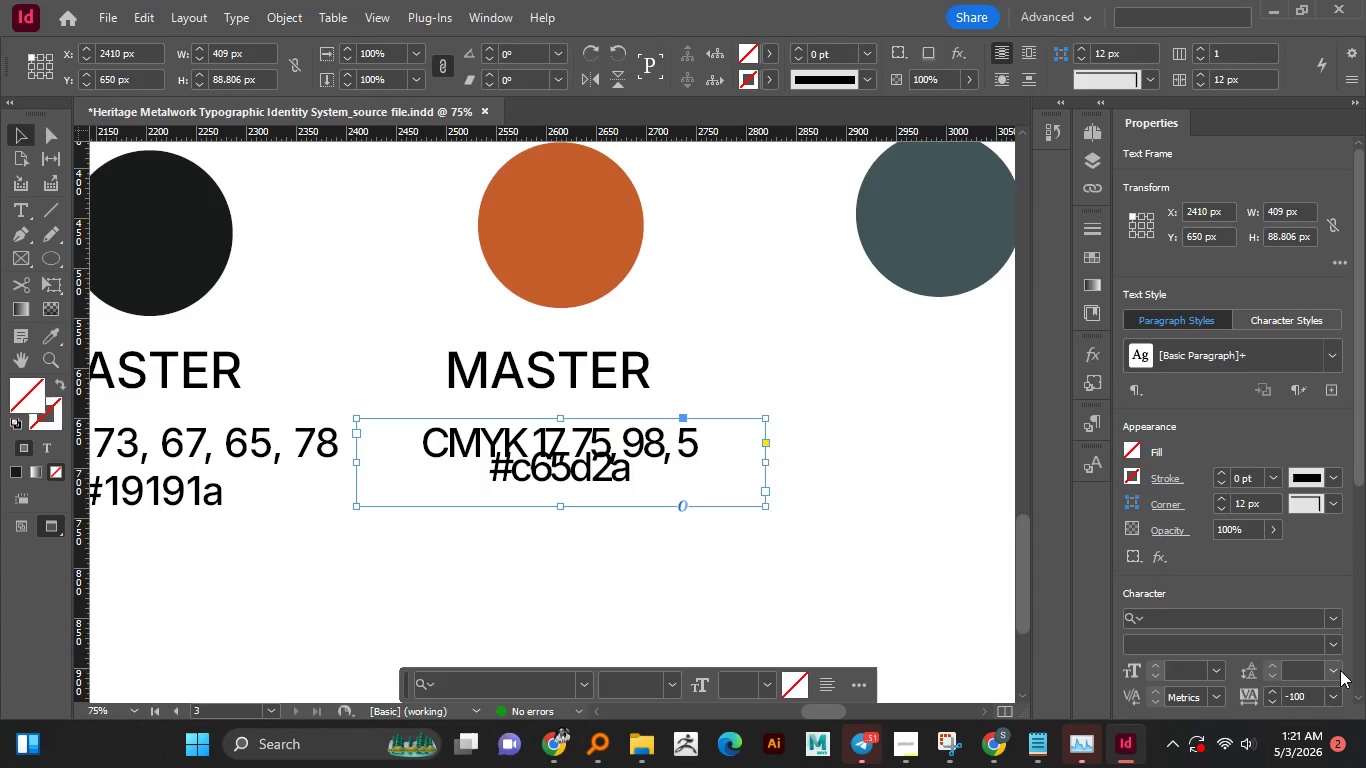 
left_click([1340, 670])
 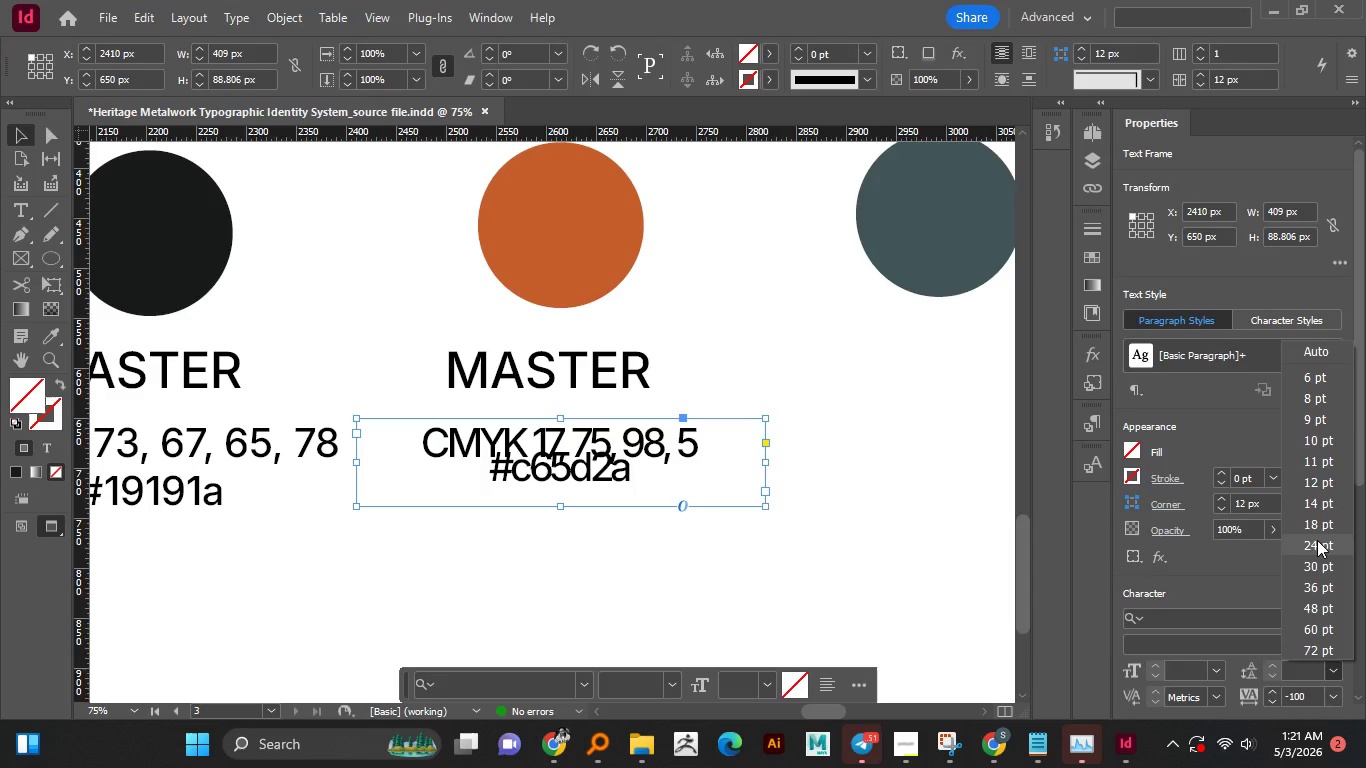 
left_click([1317, 540])
 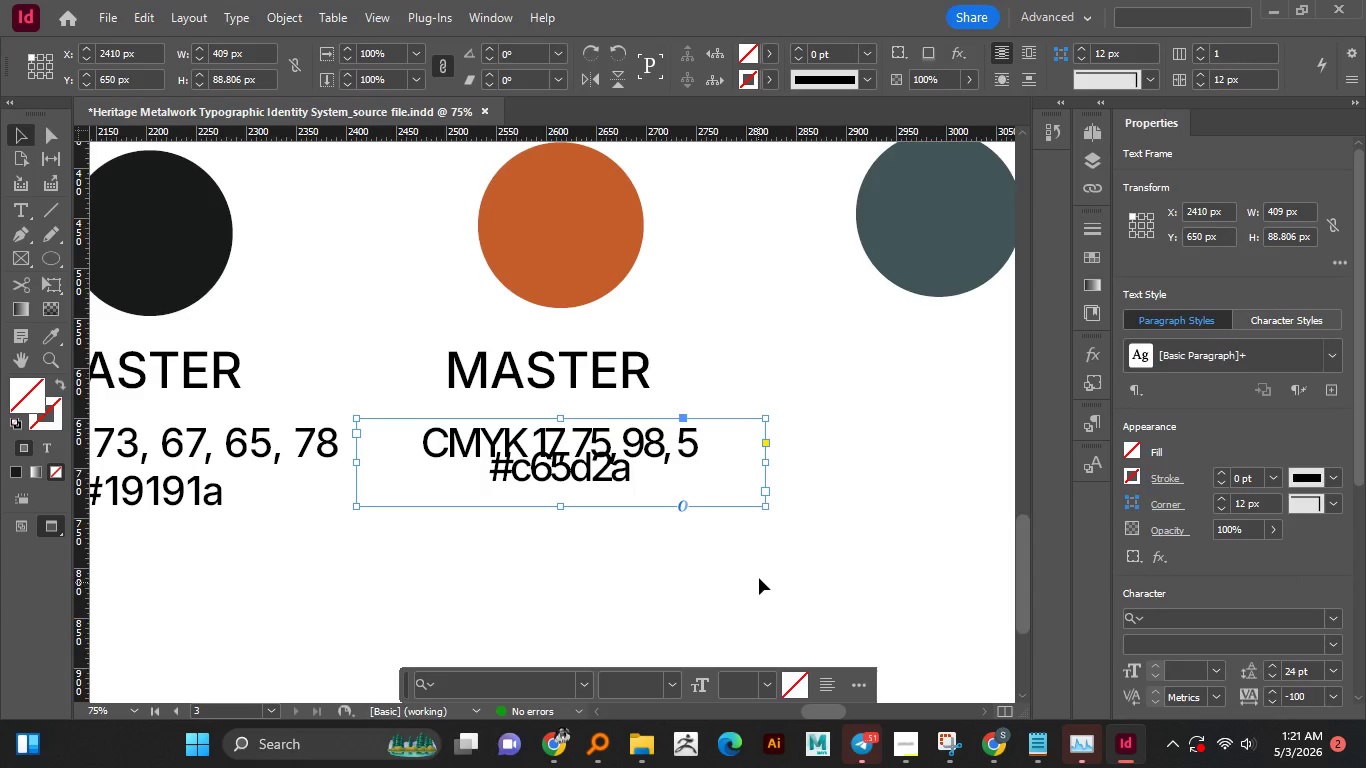 
scroll: coordinate [762, 575], scroll_direction: down, amount: 2.0
 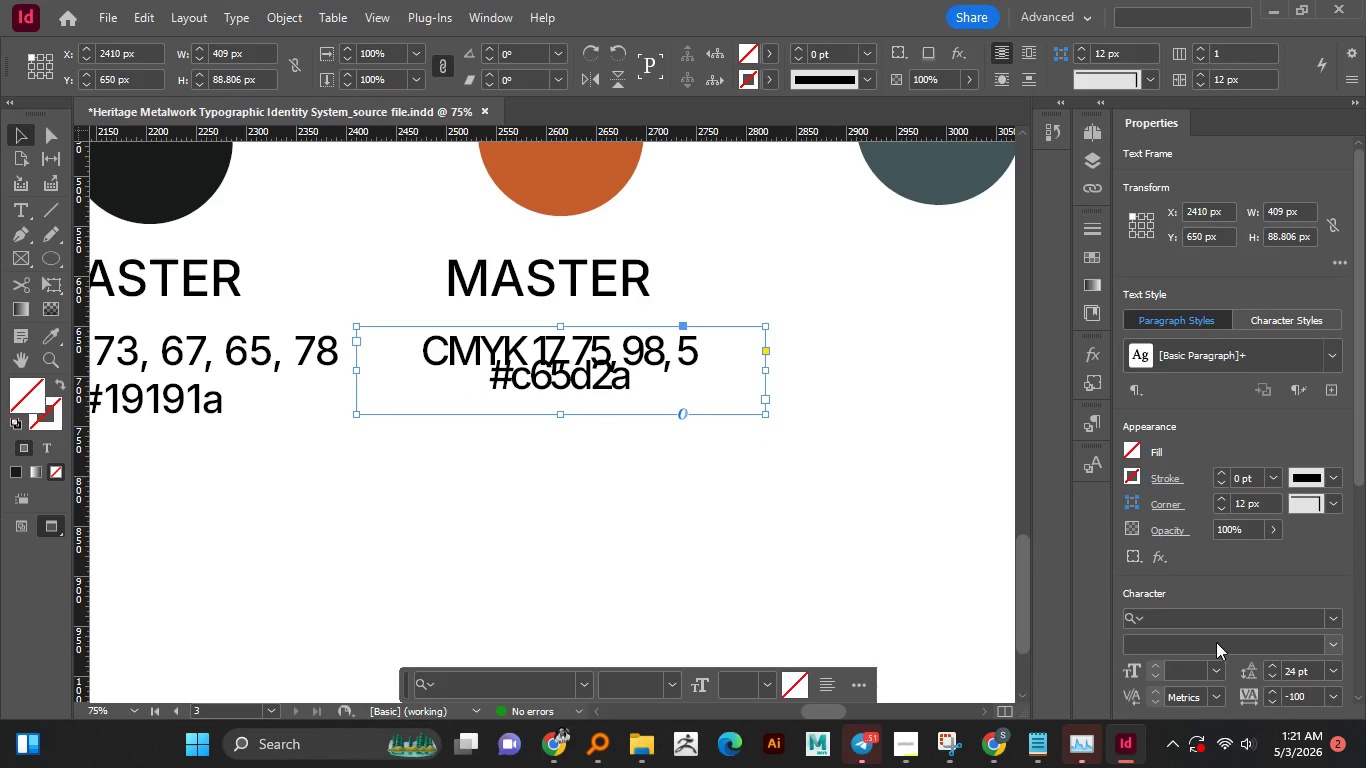 
left_click([1208, 615])
 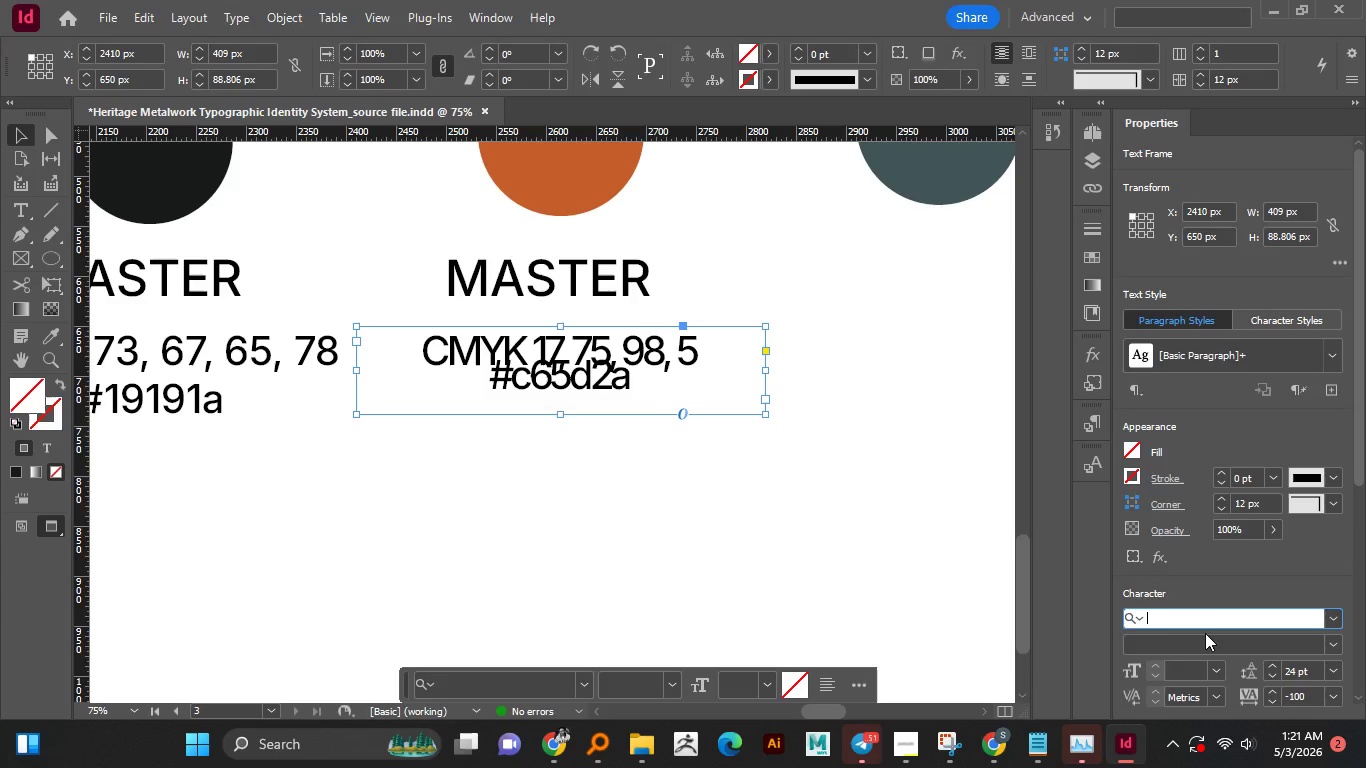 
type(inter)
 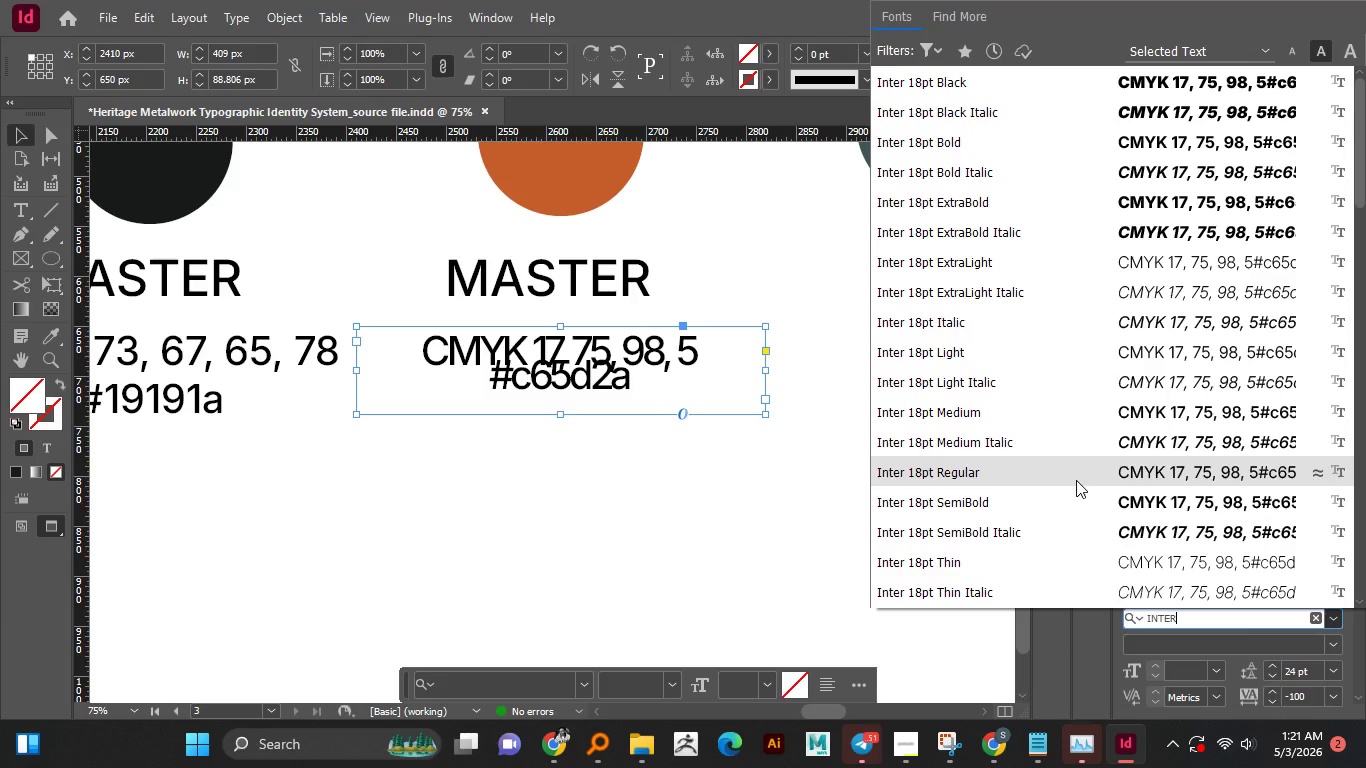 
left_click([1076, 480])
 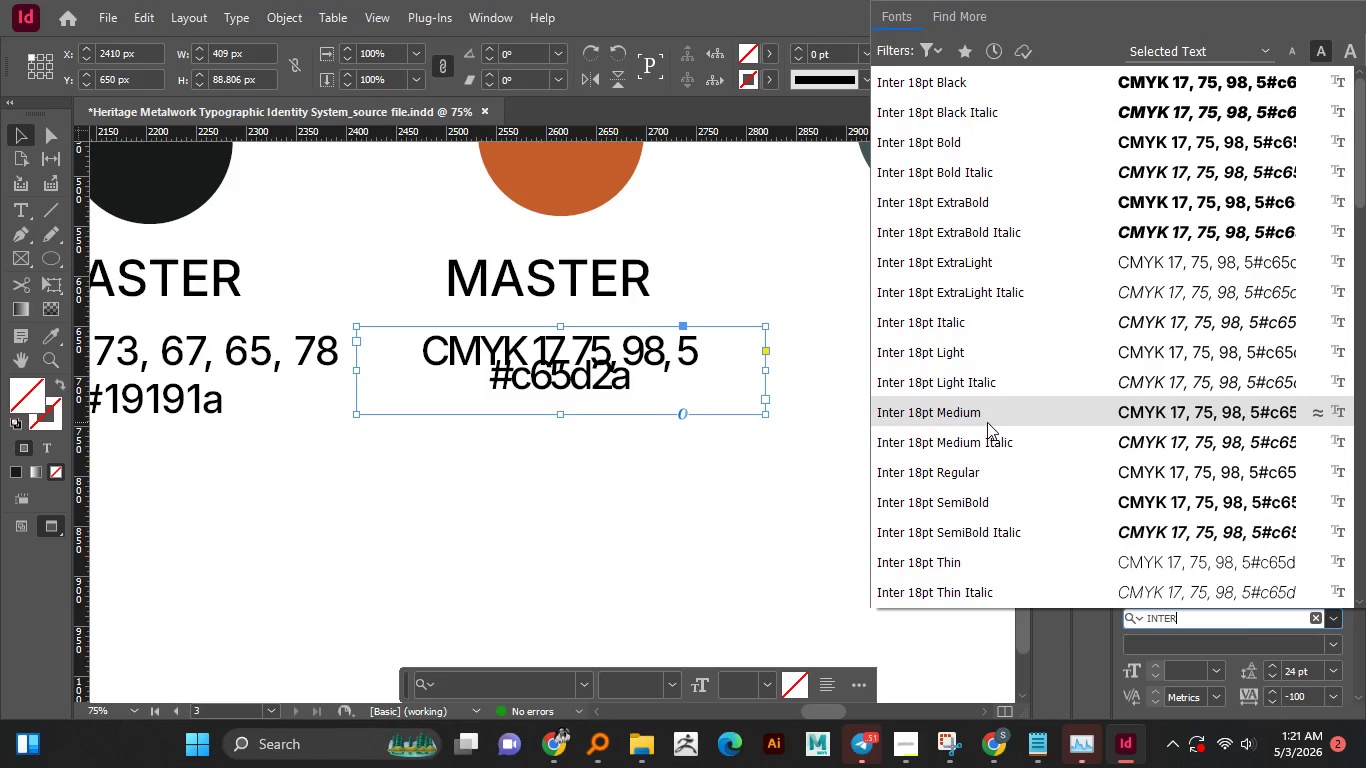 
left_click([987, 422])
 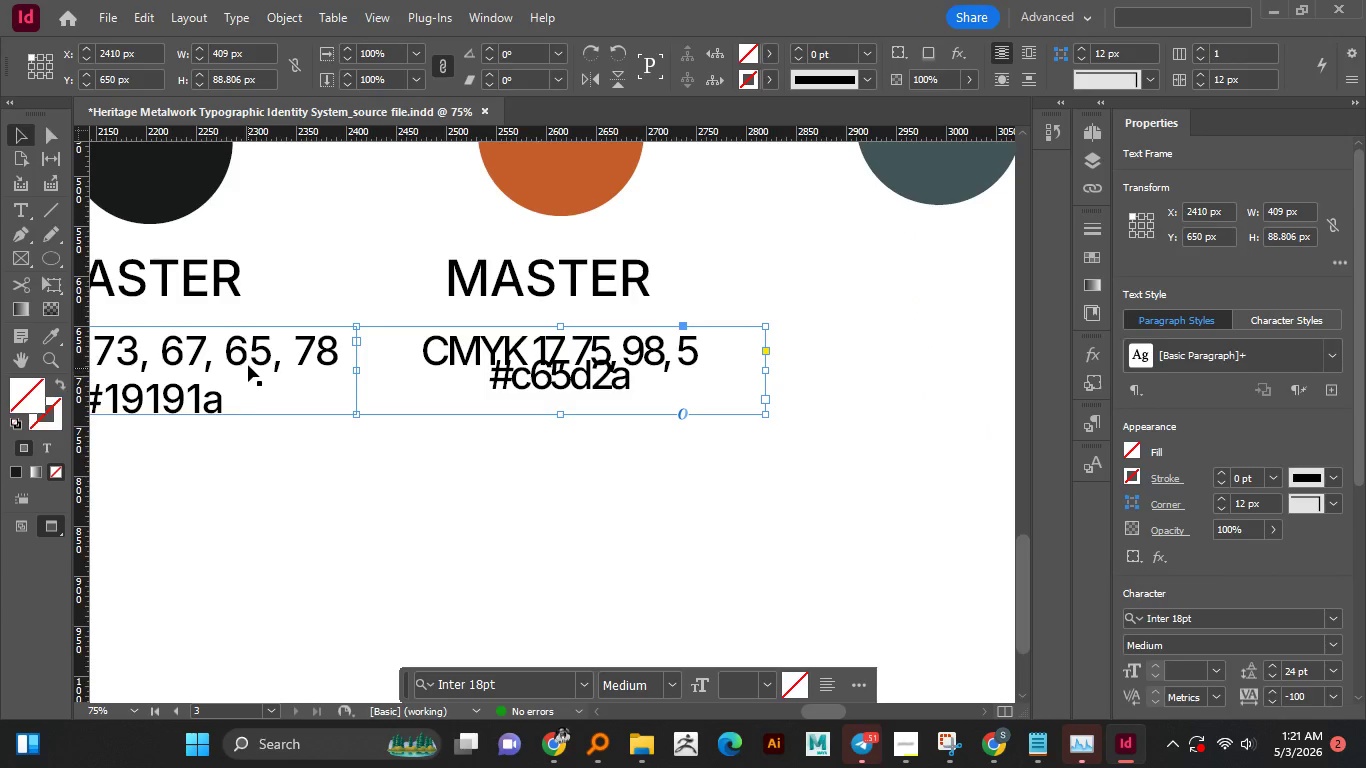 
left_click([248, 360])
 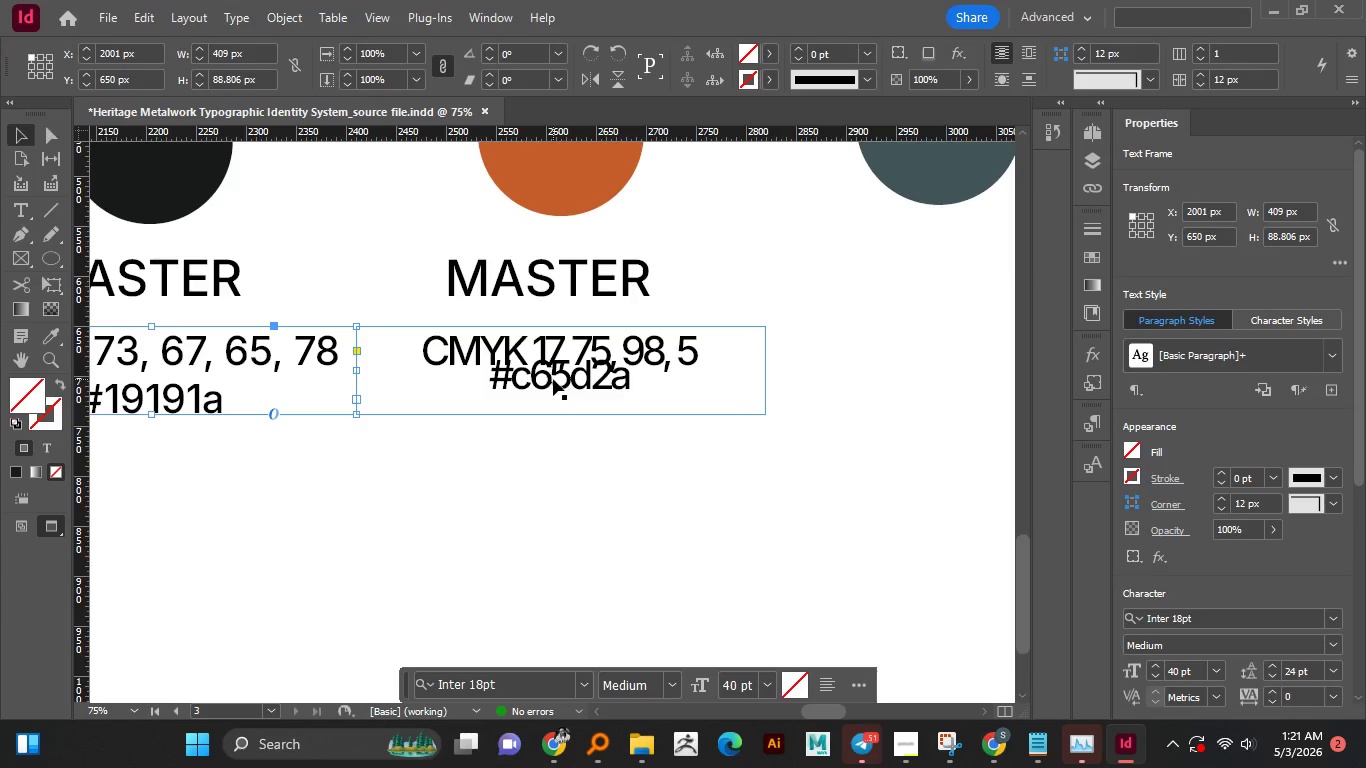 
left_click([553, 379])
 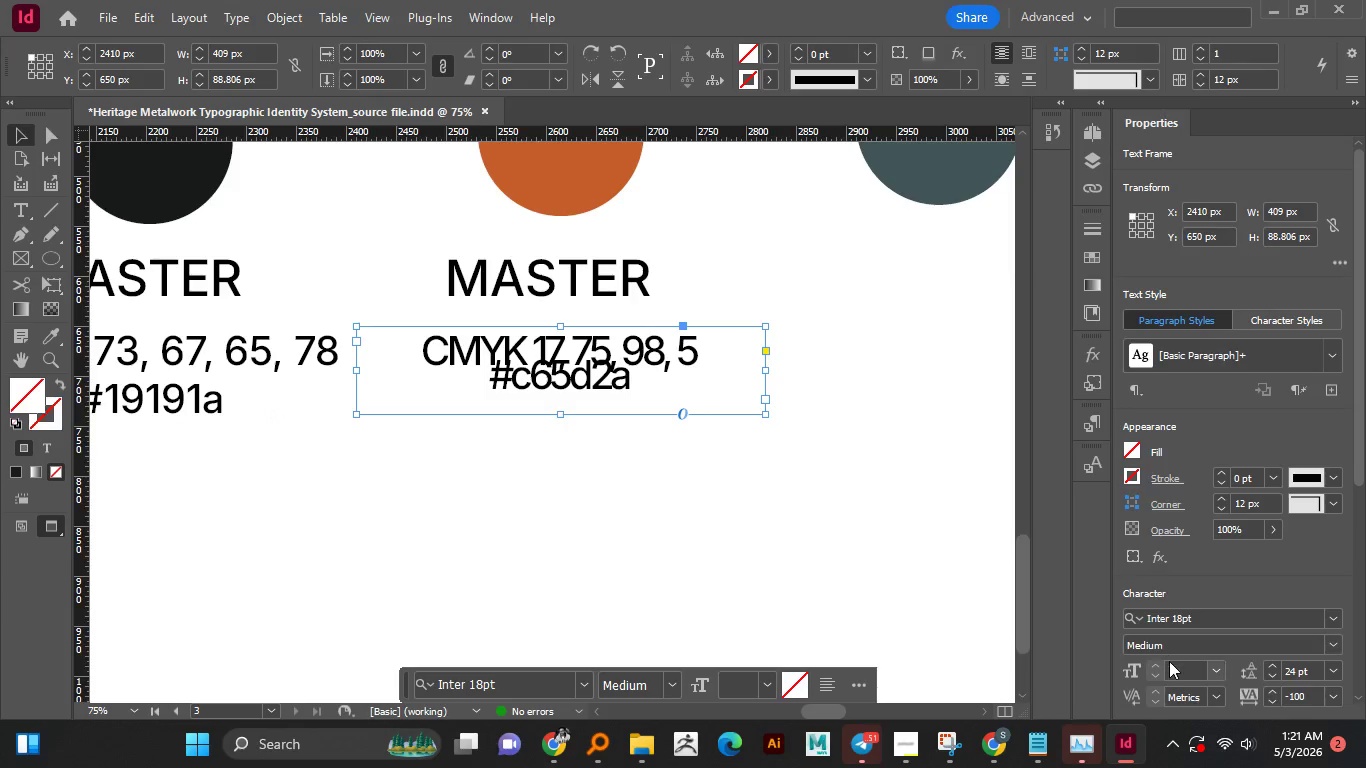 
double_click([1174, 664])
 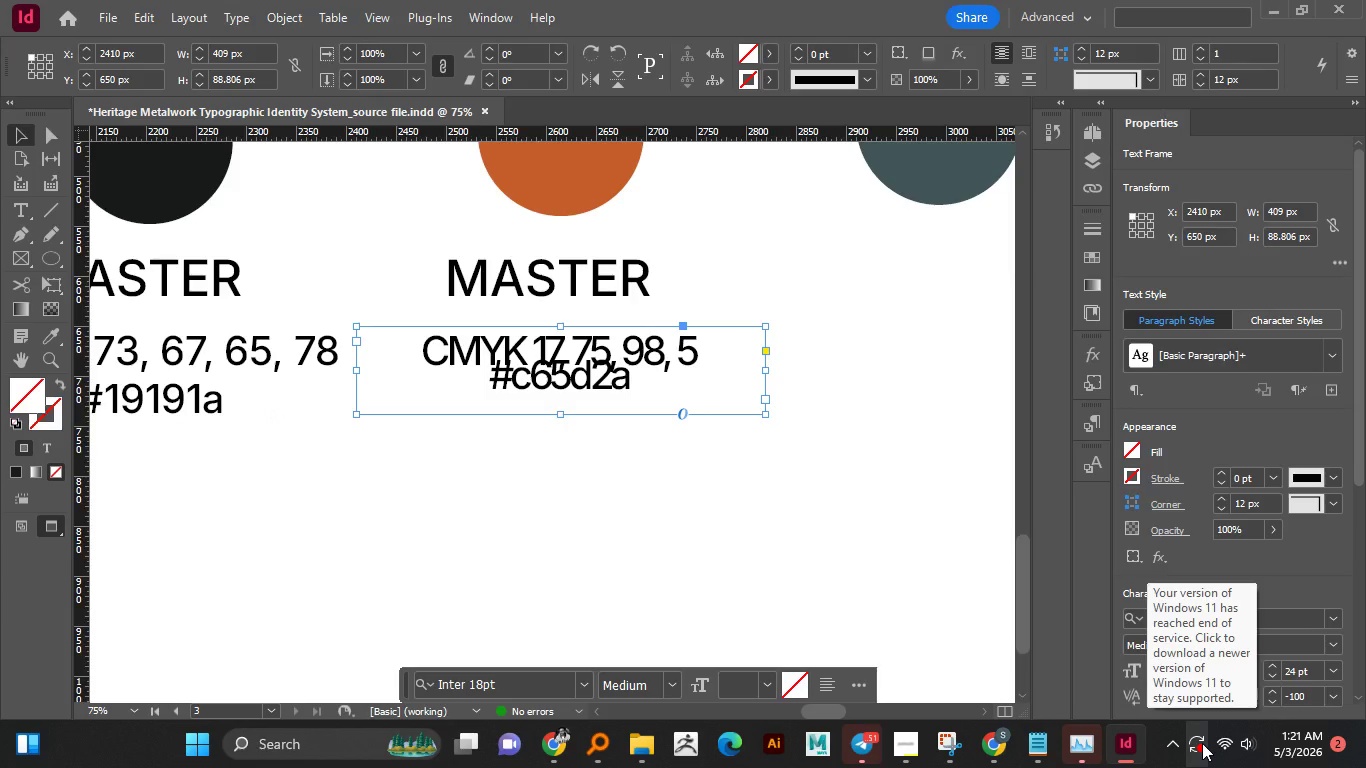 
key(Numpad4)
 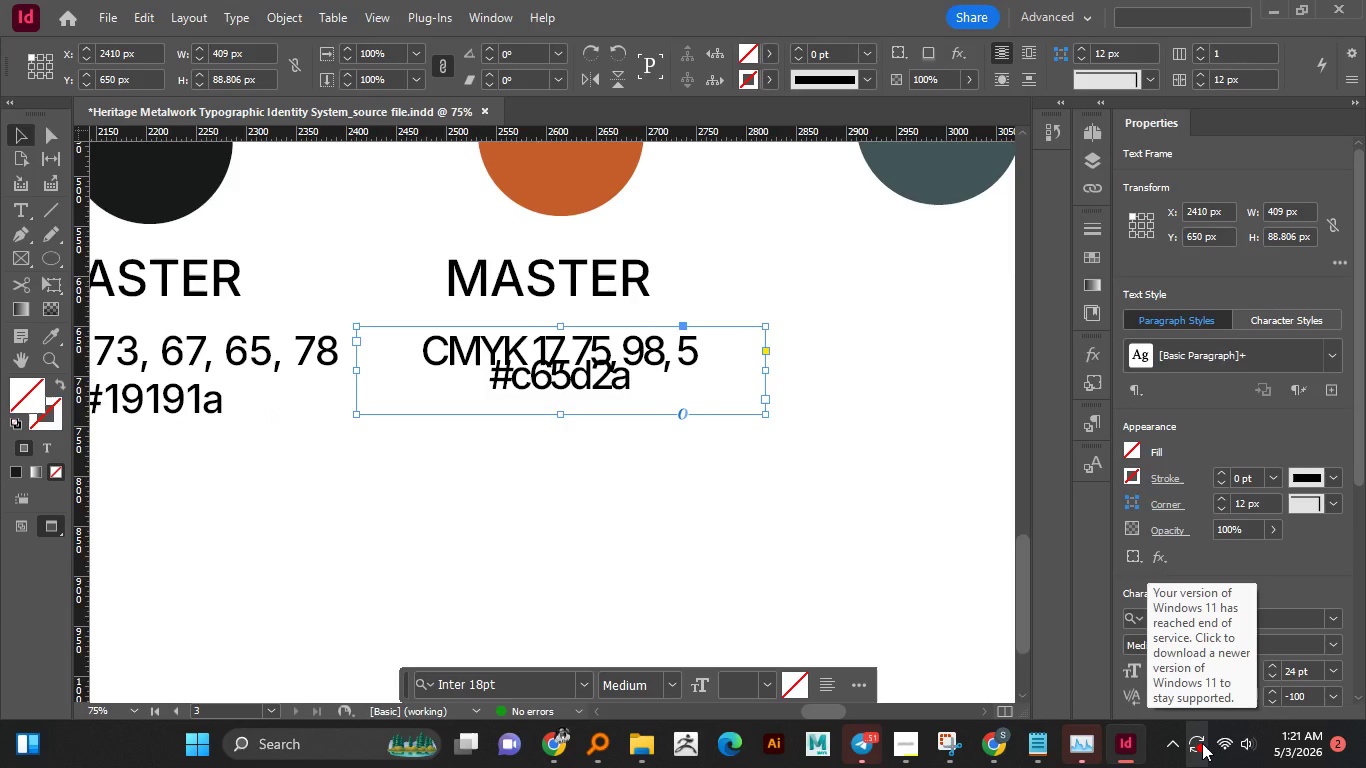 
key(Numpad0)
 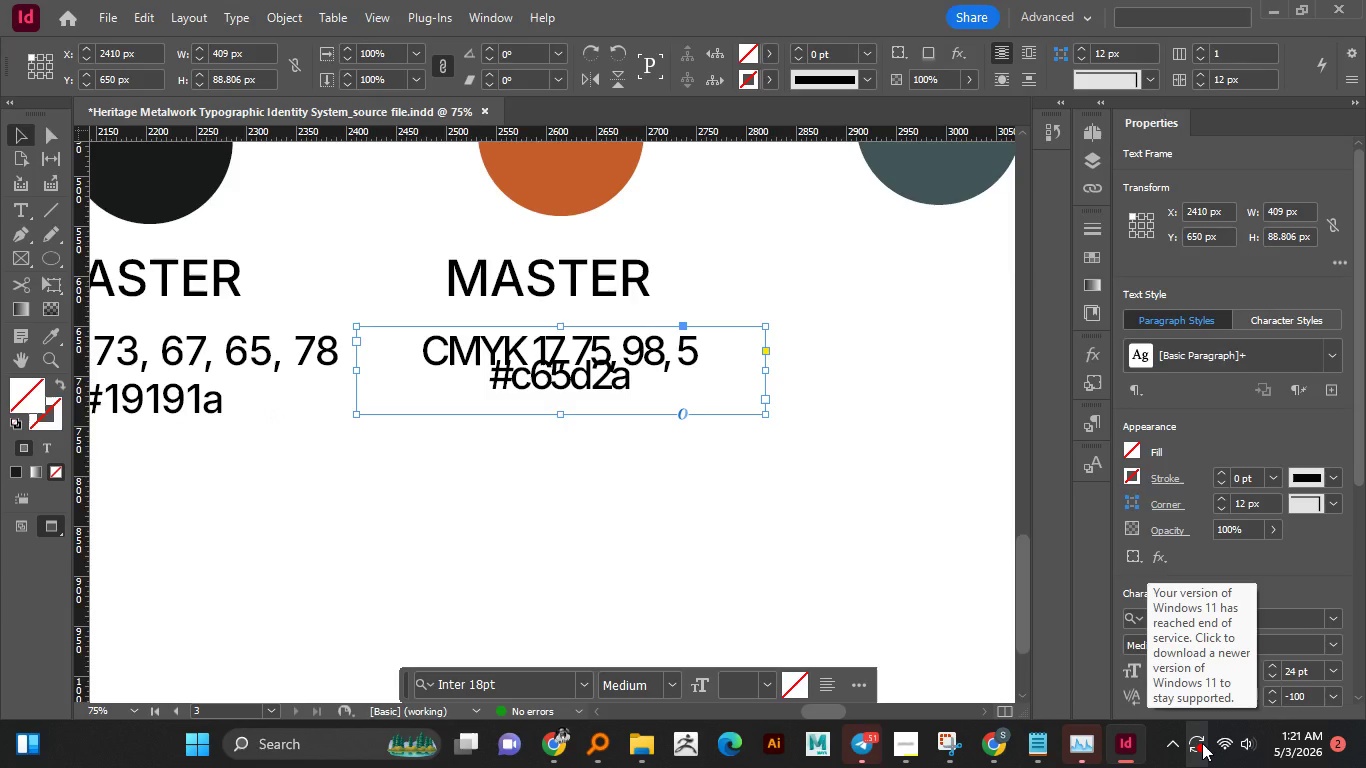 
key(NumpadEnter)
 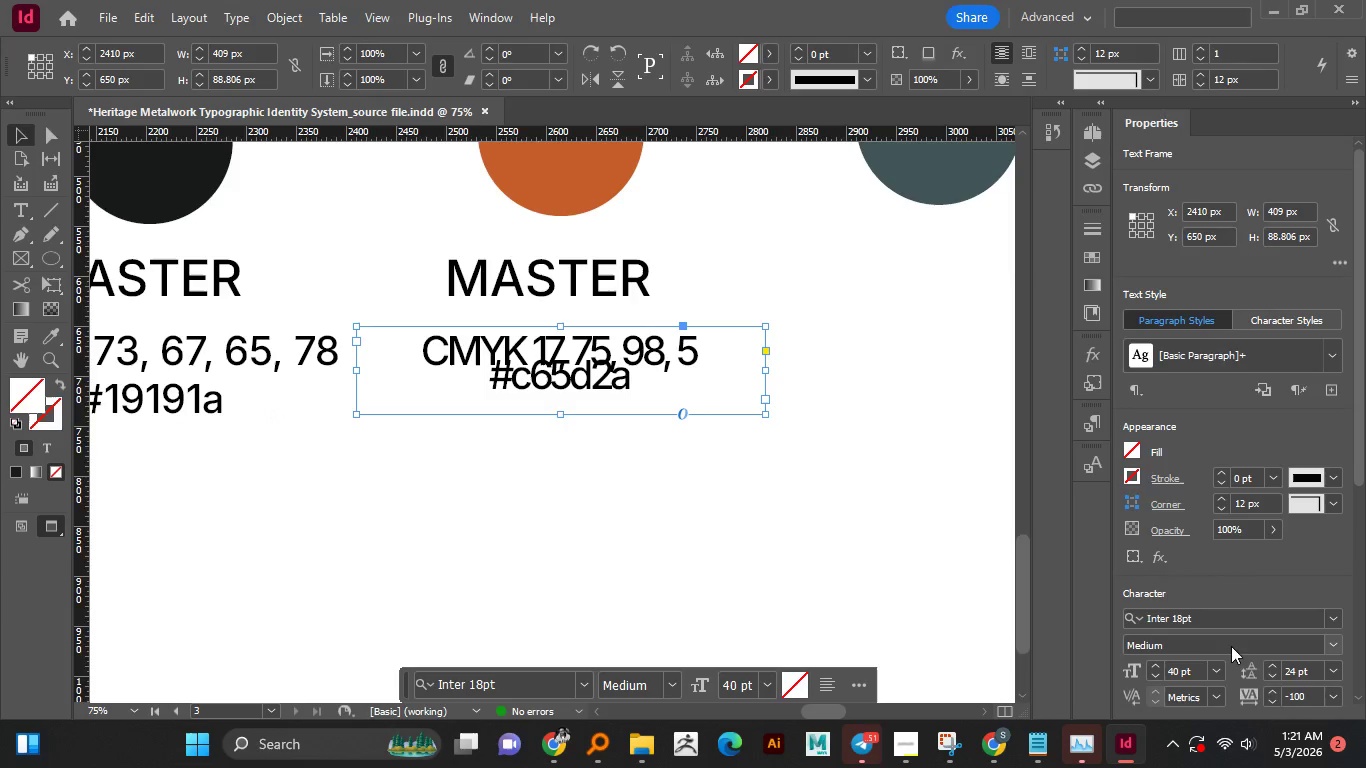 
left_click([528, 457])
 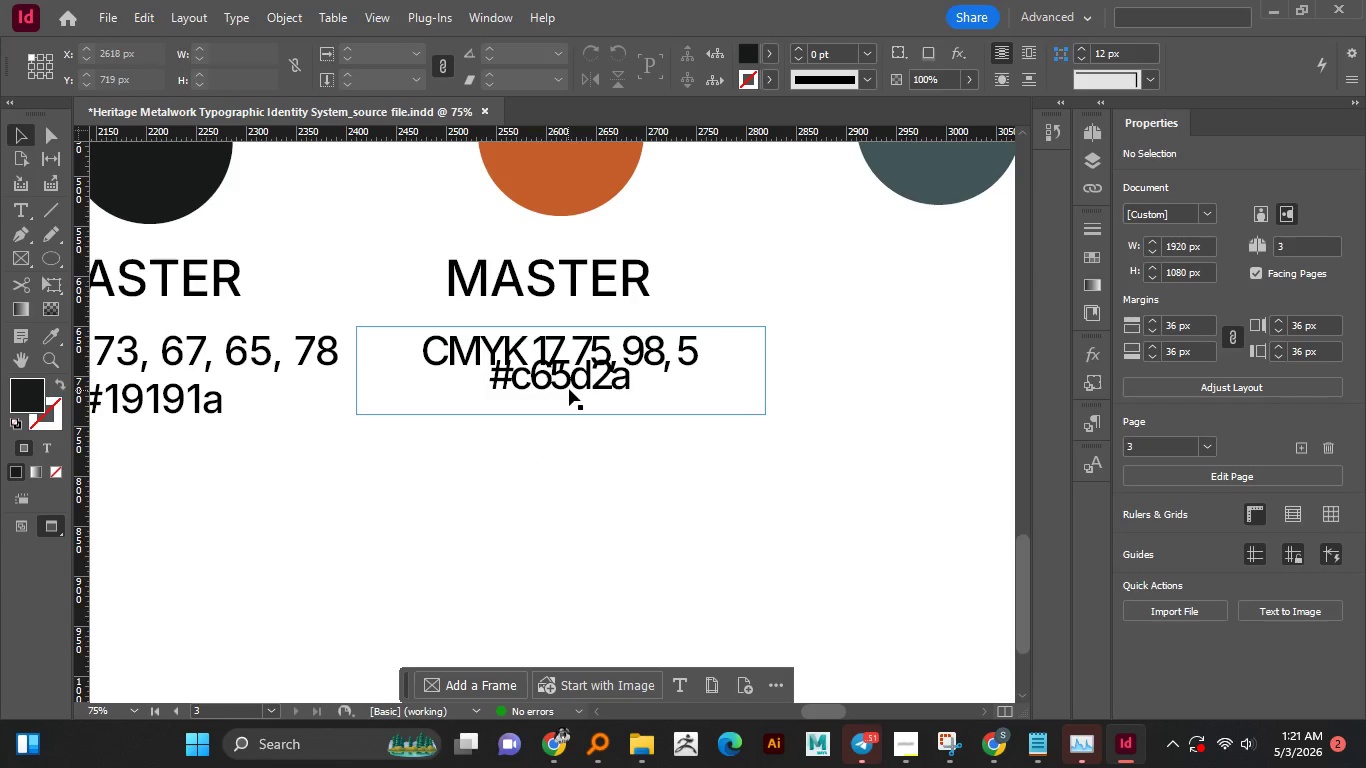 
left_click([569, 389])
 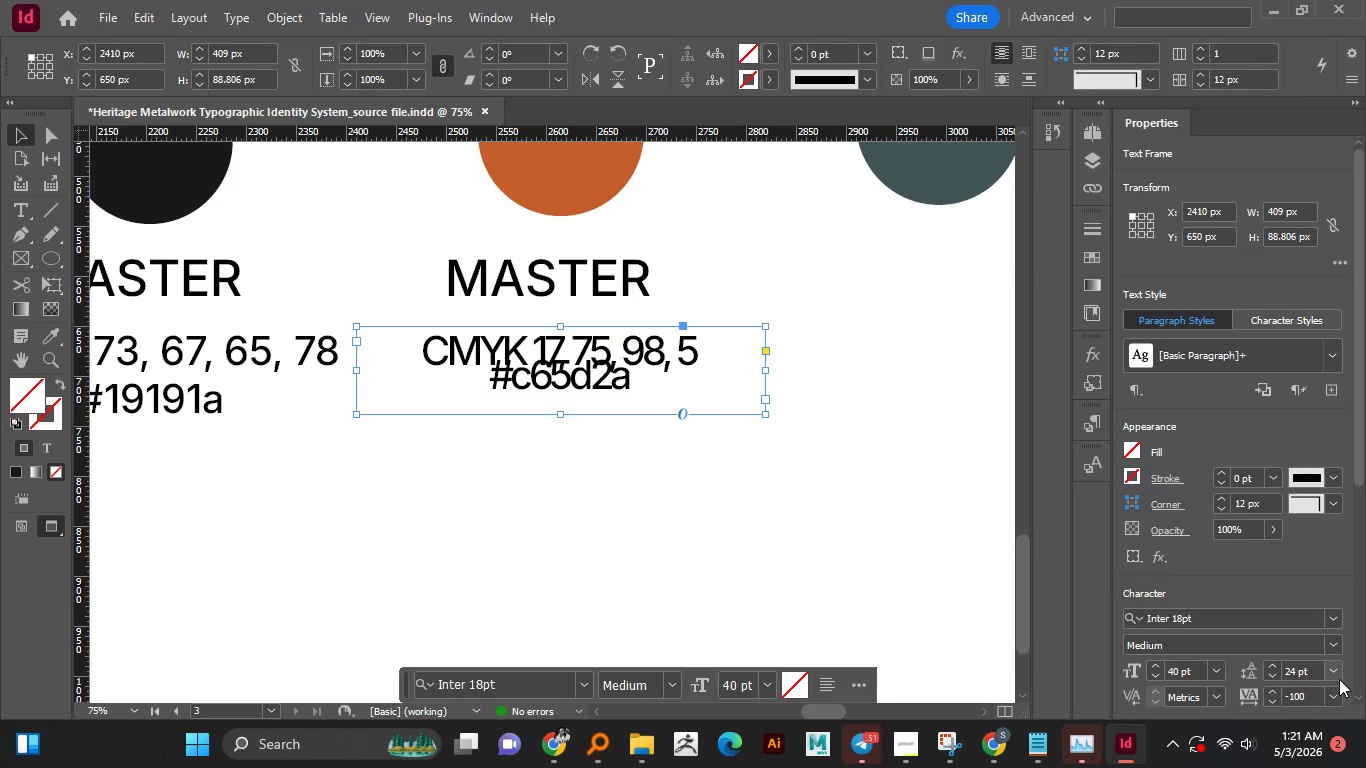 
scroll: coordinate [1339, 679], scroll_direction: down, amount: 3.0
 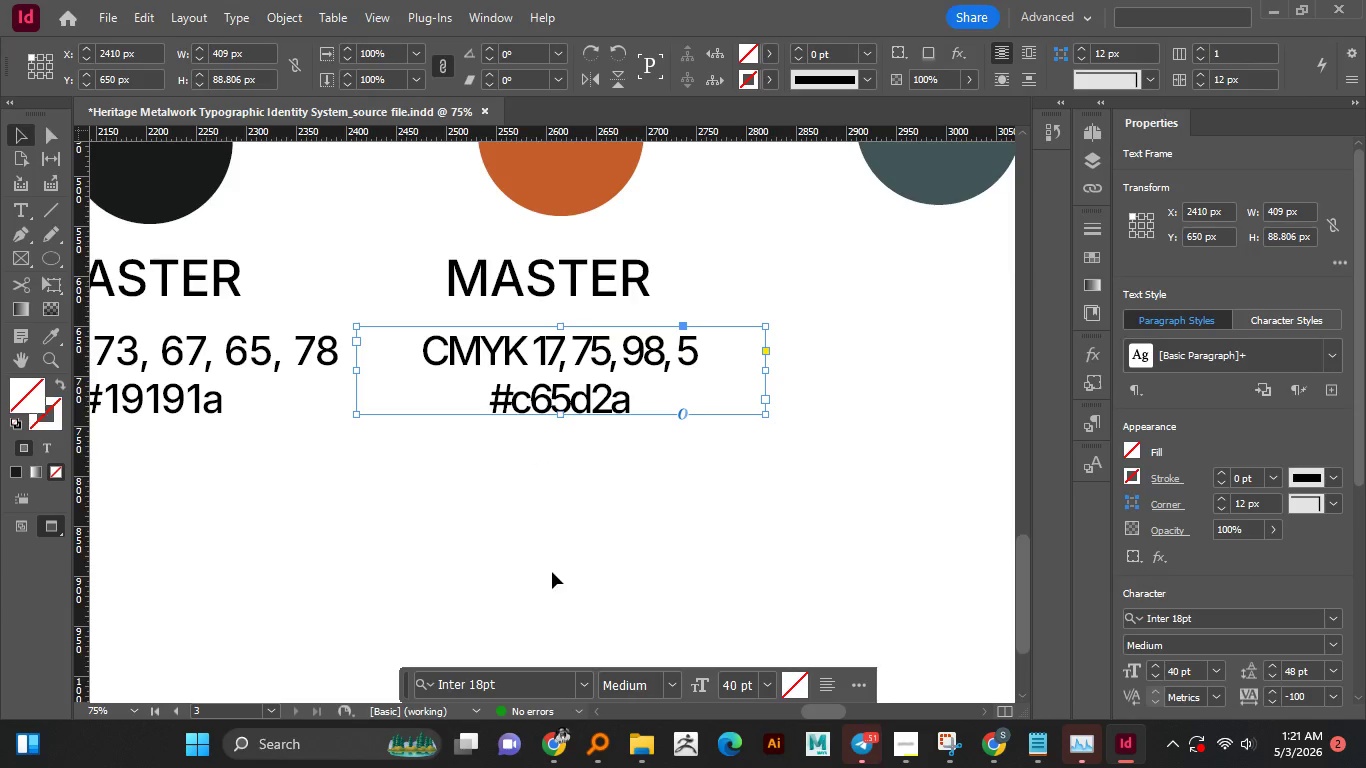 
left_click([207, 401])
 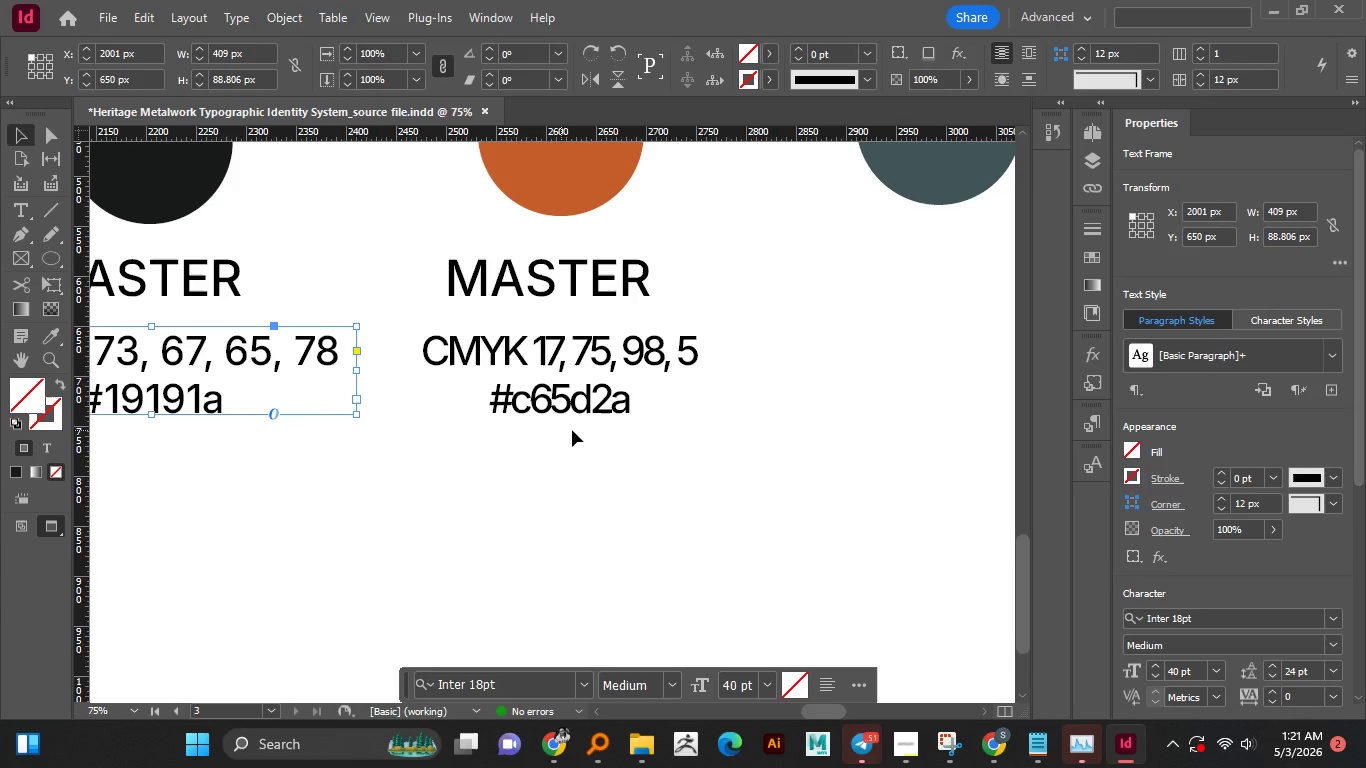 
left_click([584, 406])
 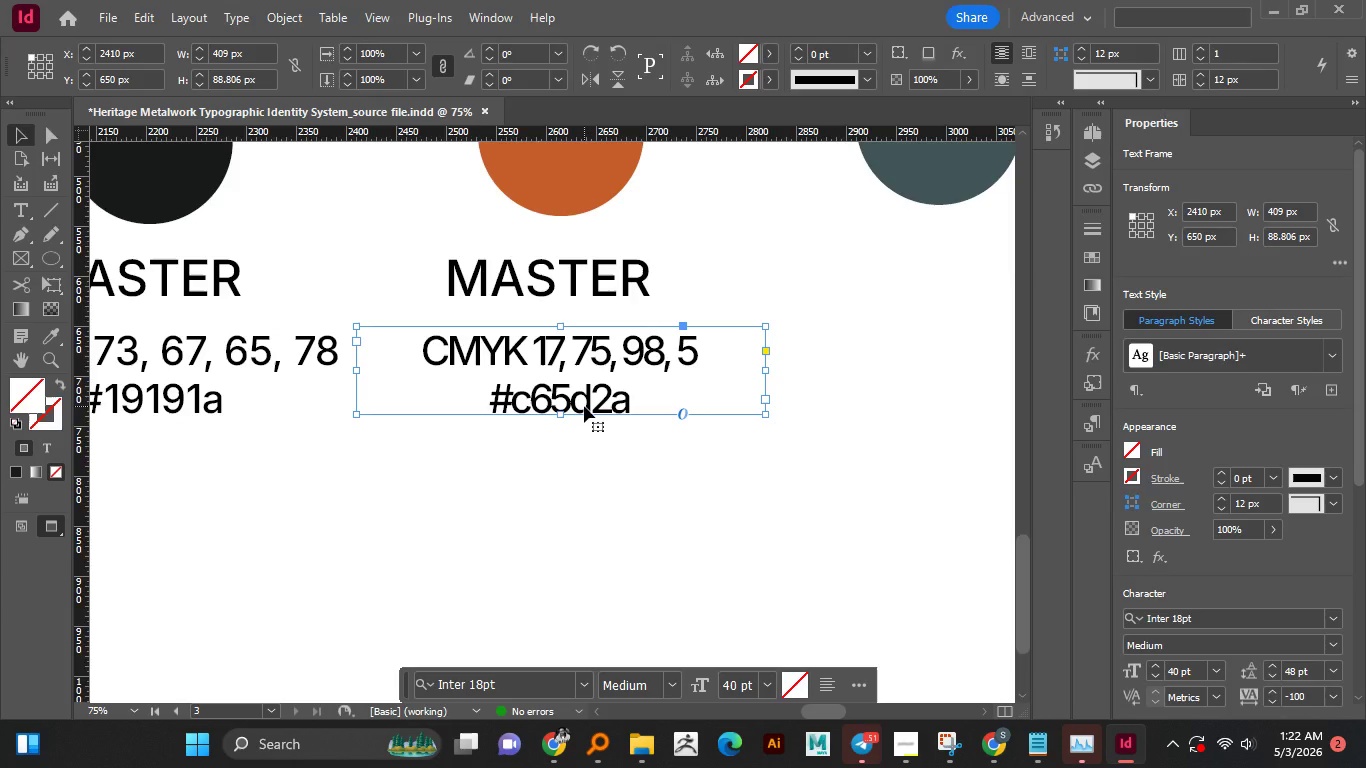 
left_click([579, 487])
 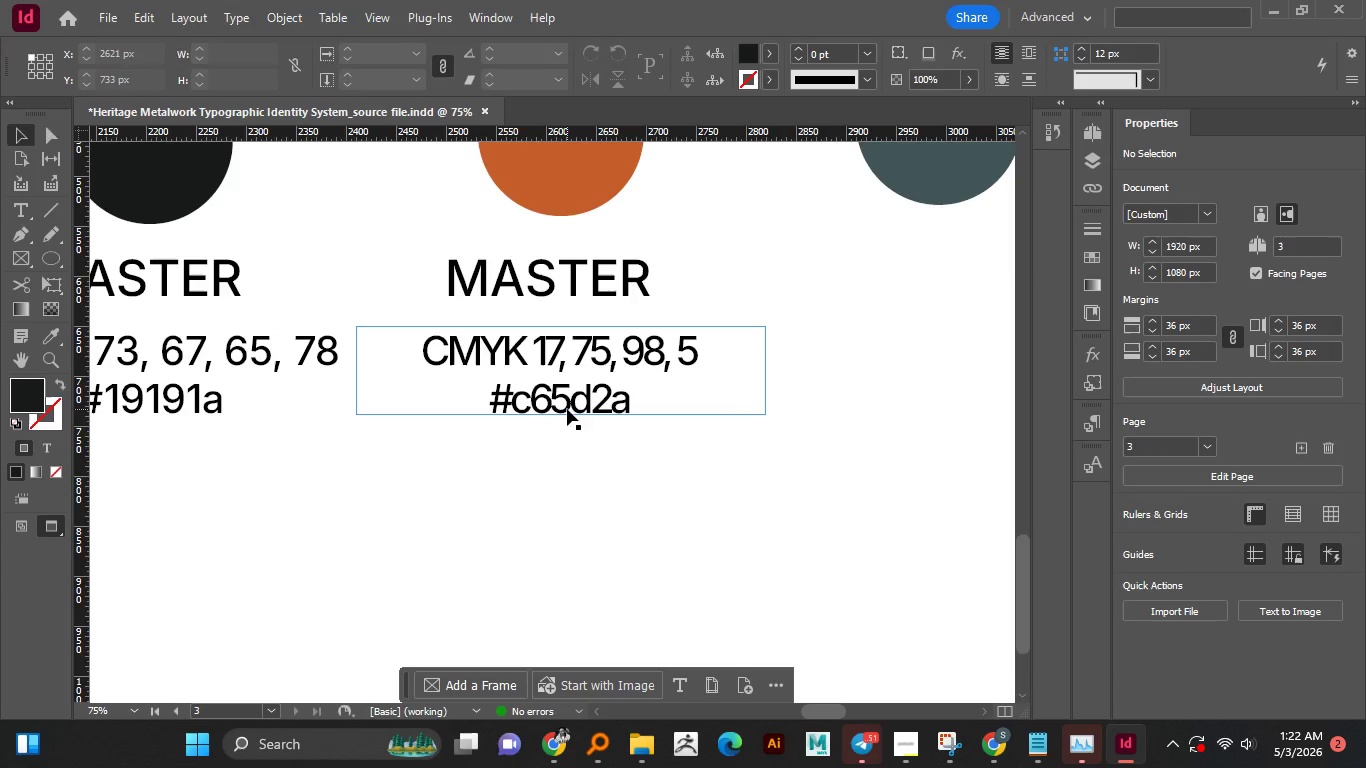 
hold_key(key=AltLeft, duration=1.06)
 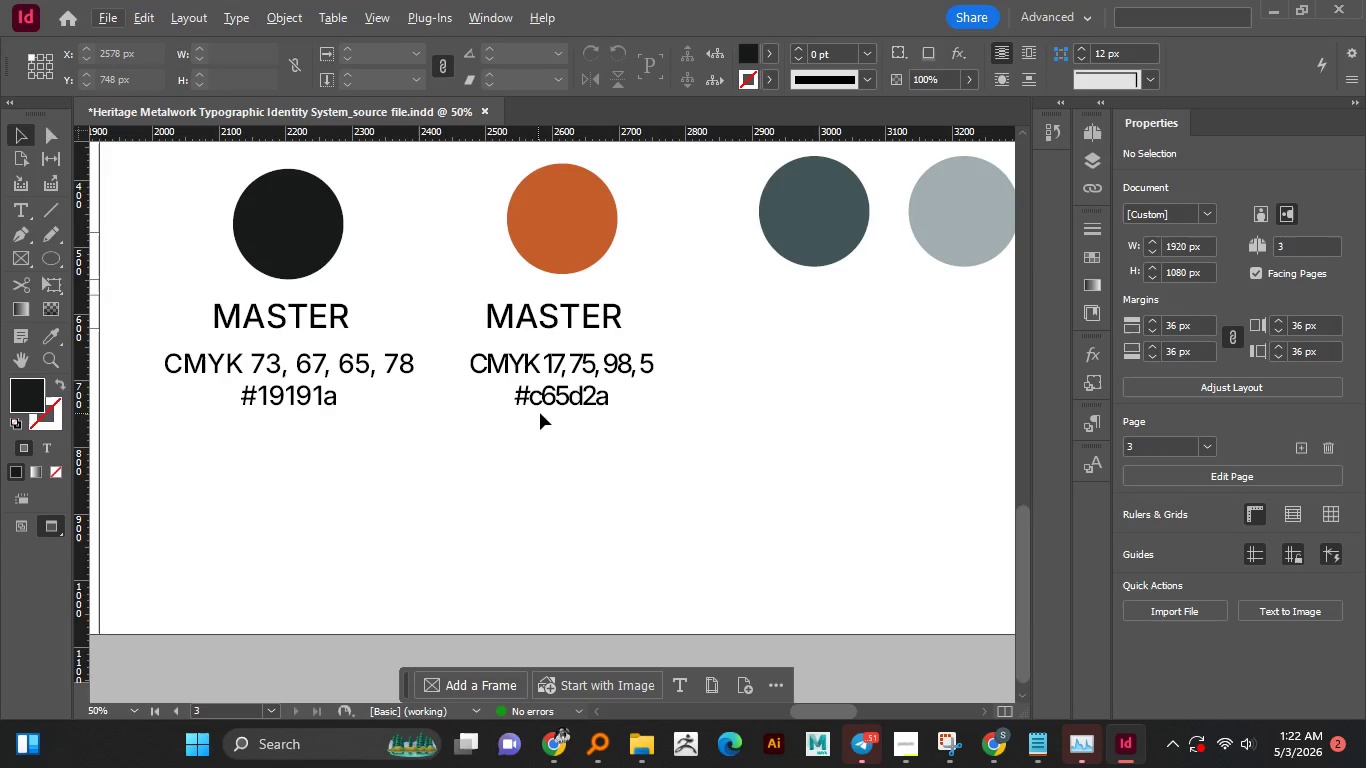 
scroll: coordinate [567, 409], scroll_direction: up, amount: 1.0
 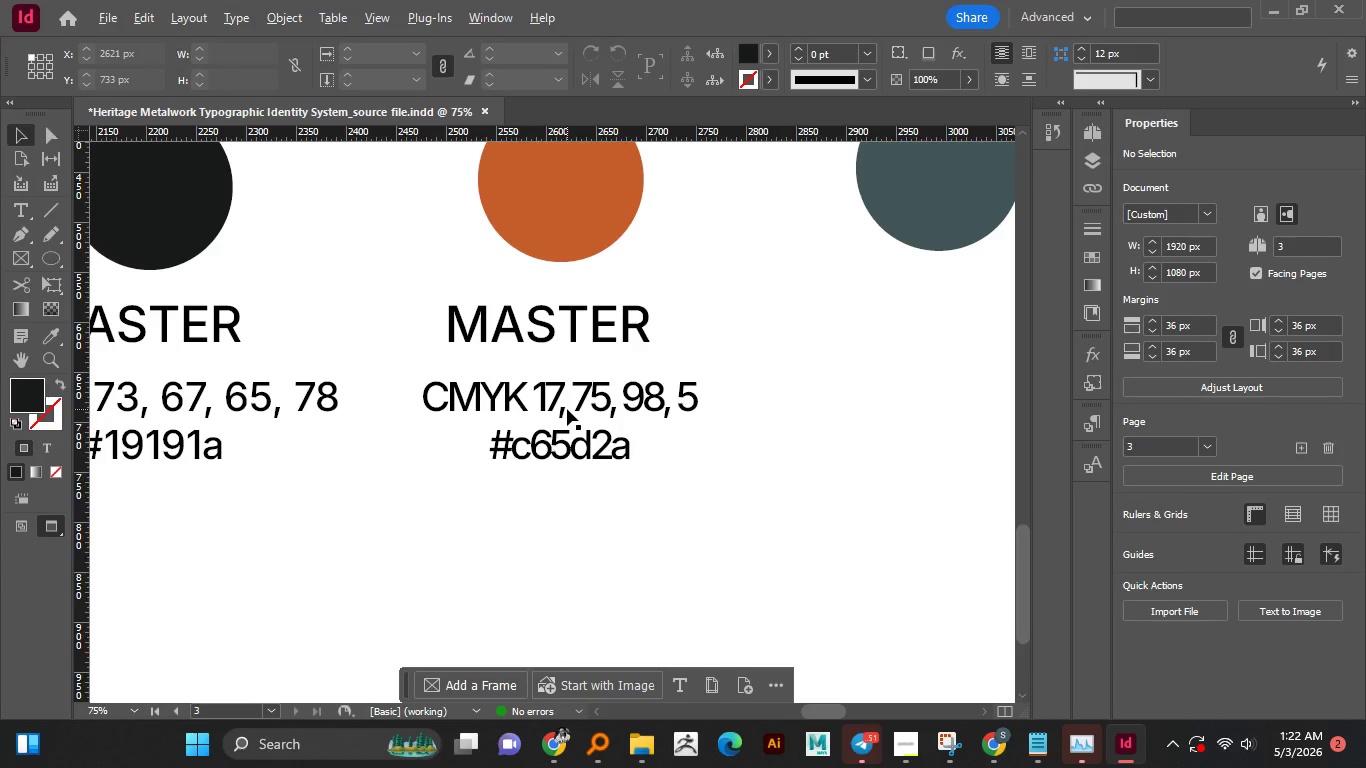 
scroll: coordinate [567, 409], scroll_direction: down, amount: 1.0
 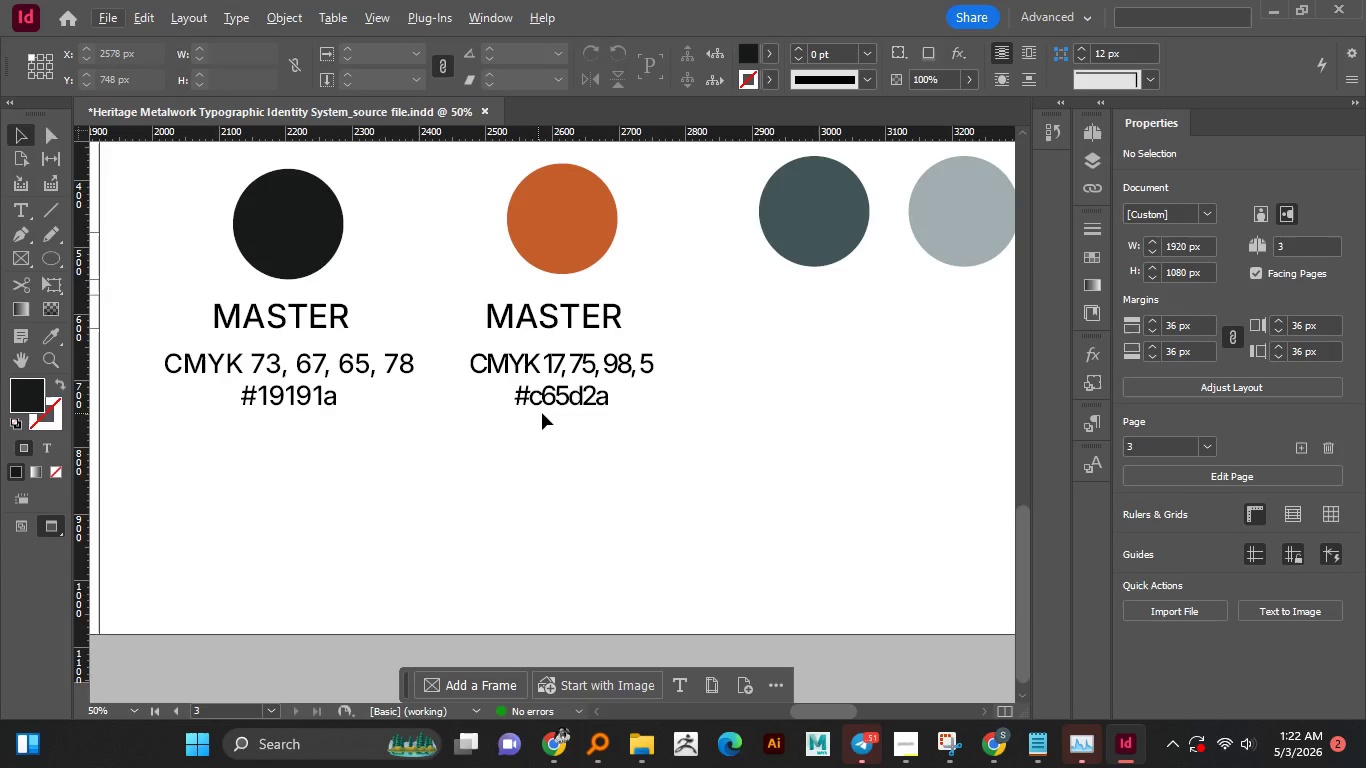 
left_click([577, 386])
 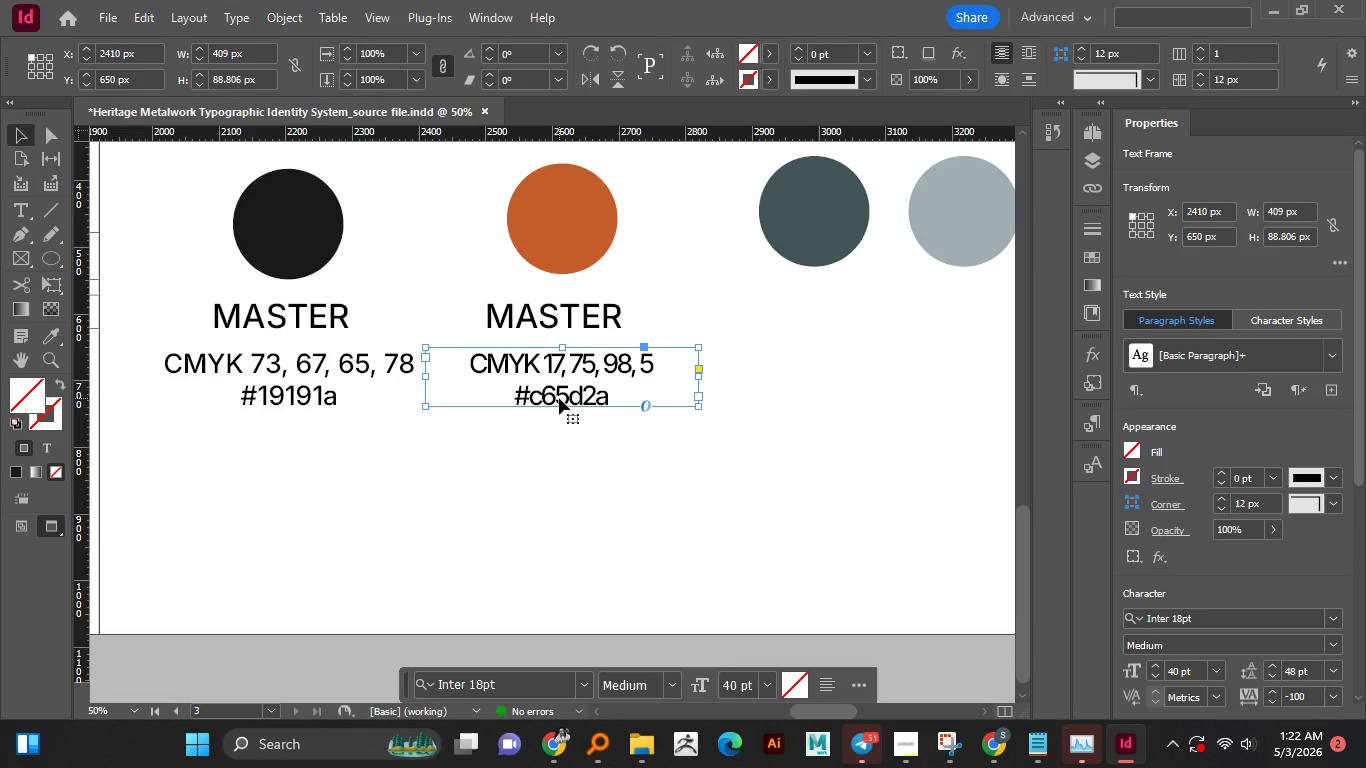 
left_click([547, 468])
 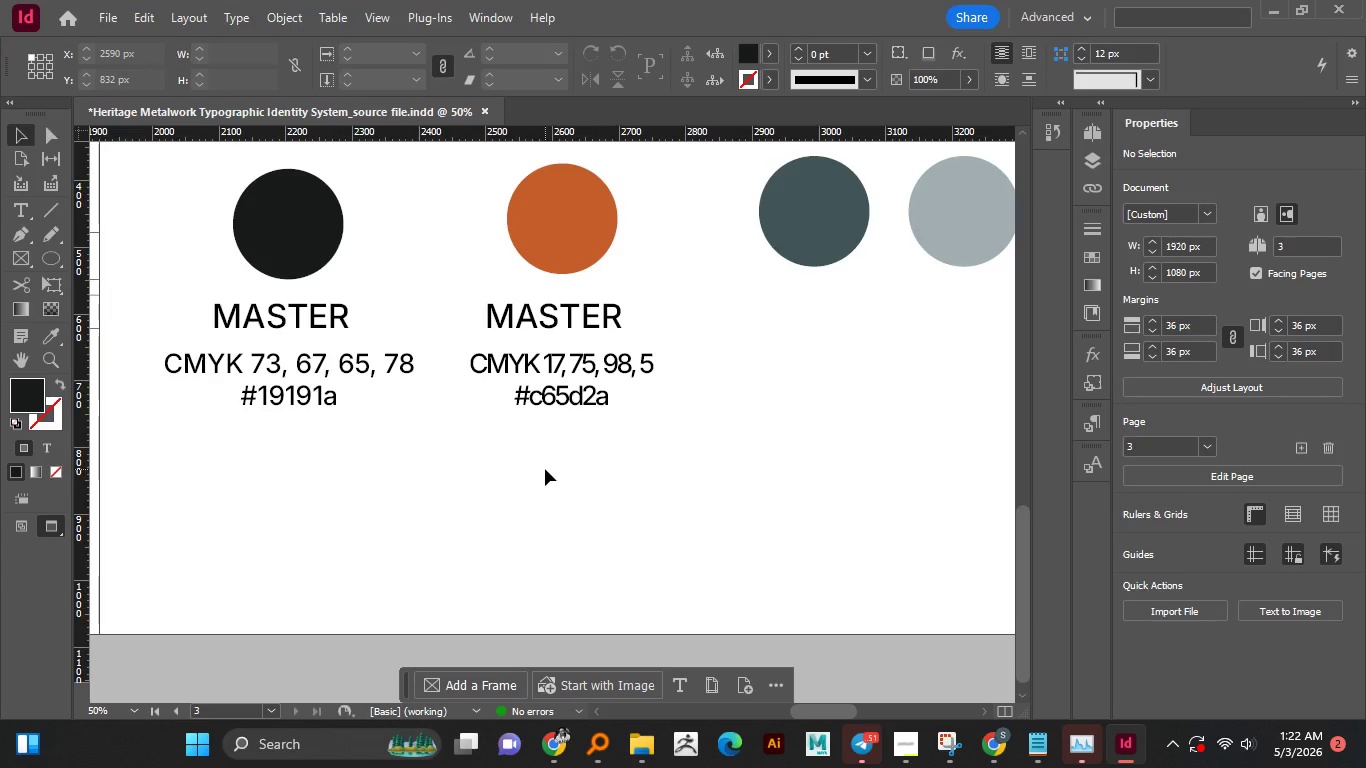 
hold_key(key=AltLeft, duration=0.83)
scroll: coordinate [527, 466], scroll_direction: down, amount: 1.0
 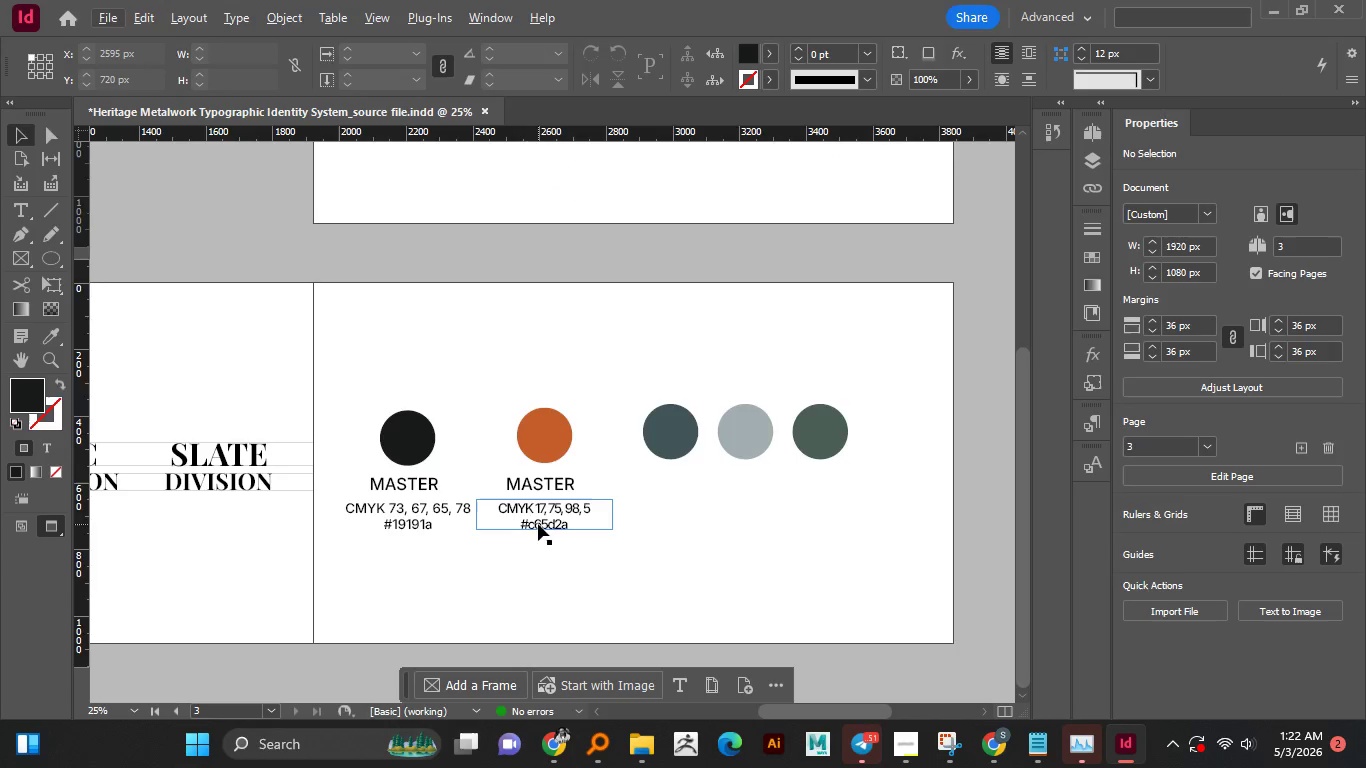 
key(Alt+AltLeft)
 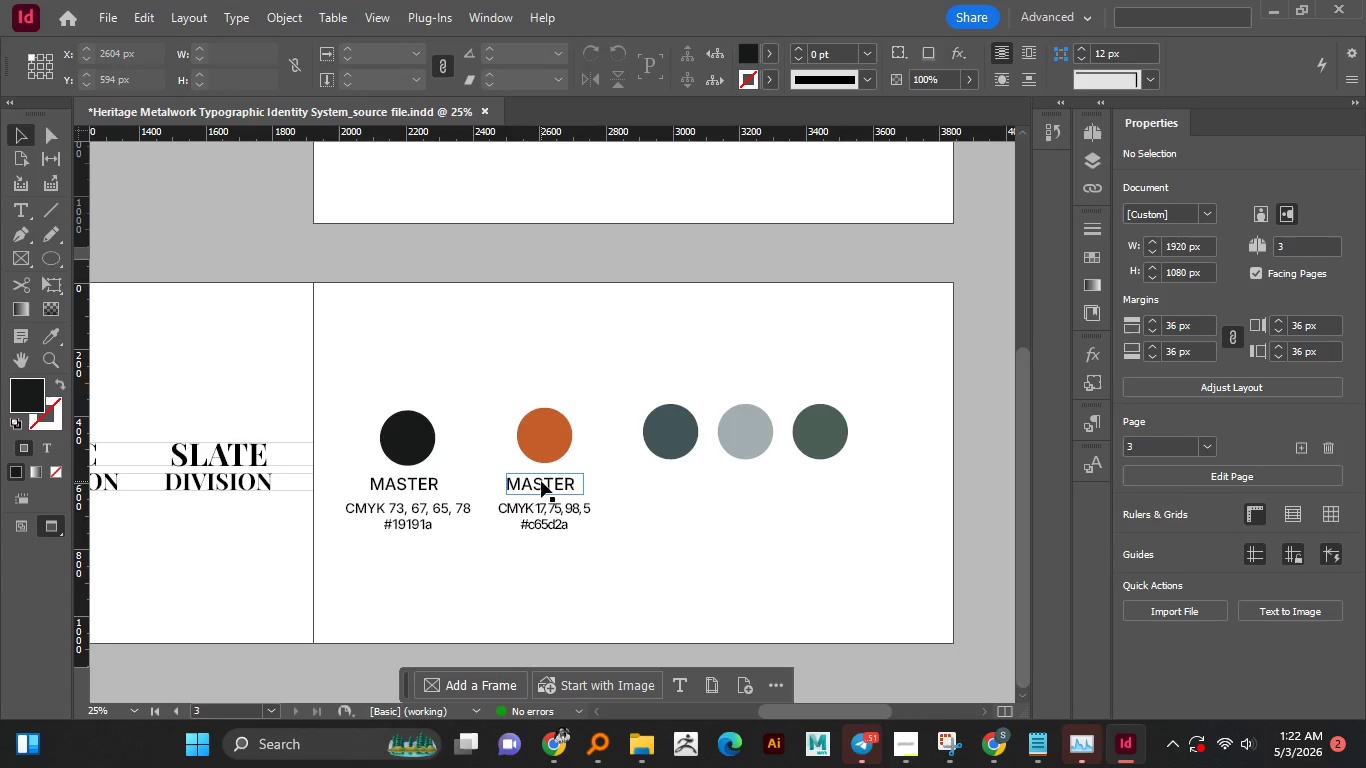 
double_click([541, 481])
 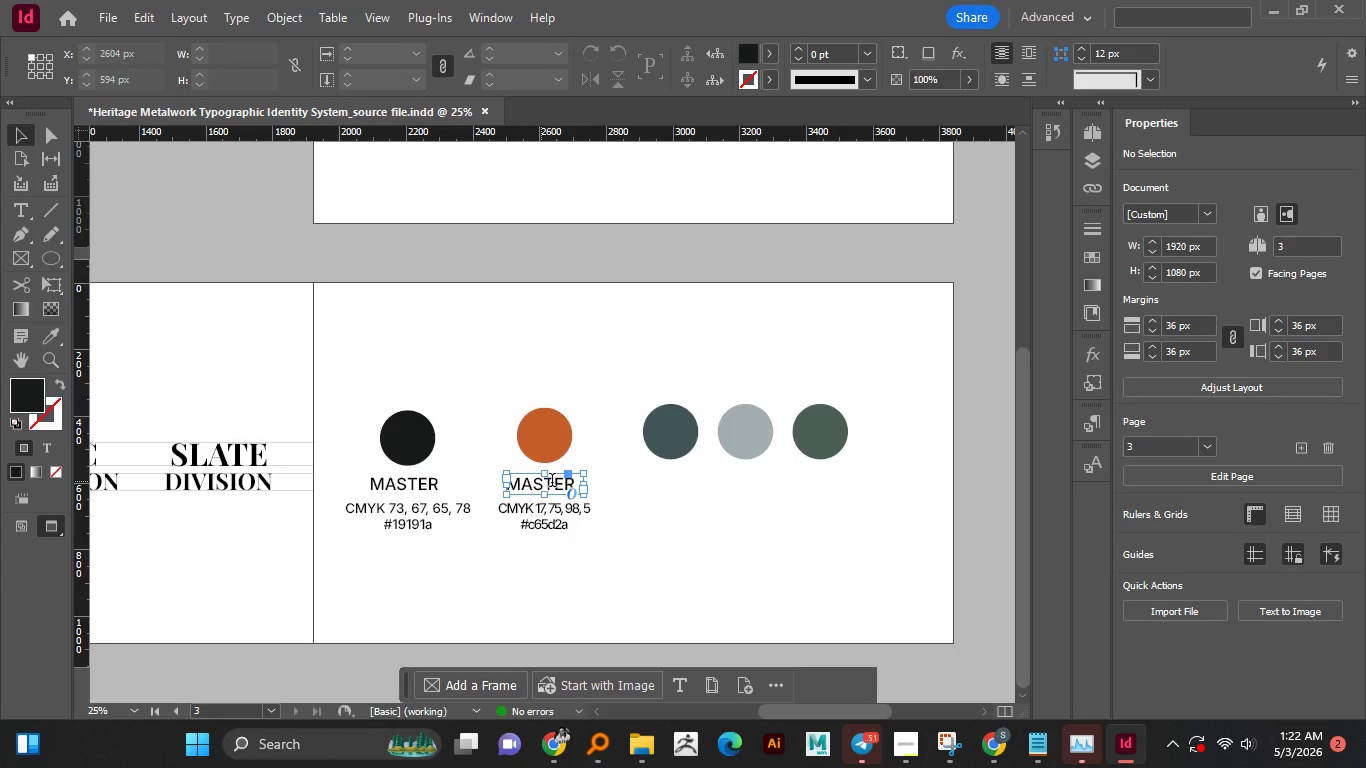 
key(Control+A)
 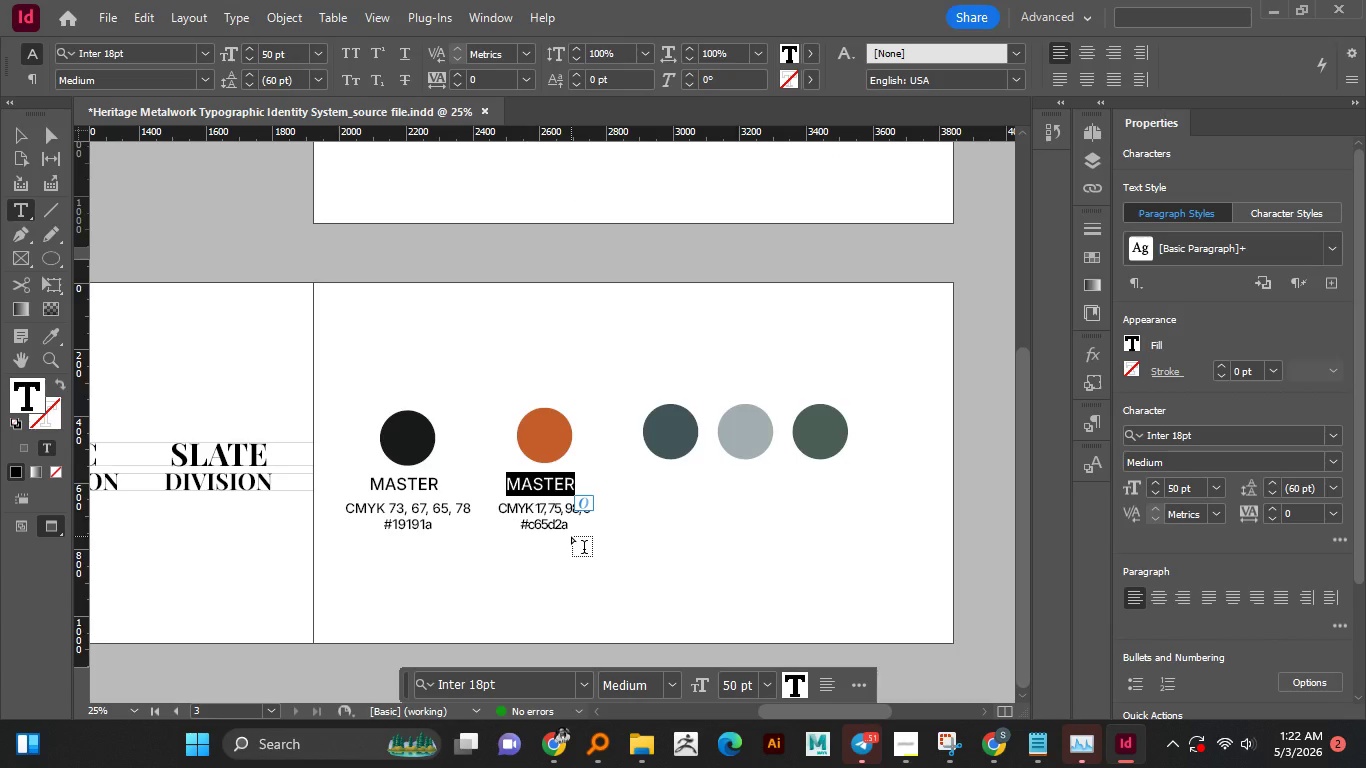 
wait(9.62)
 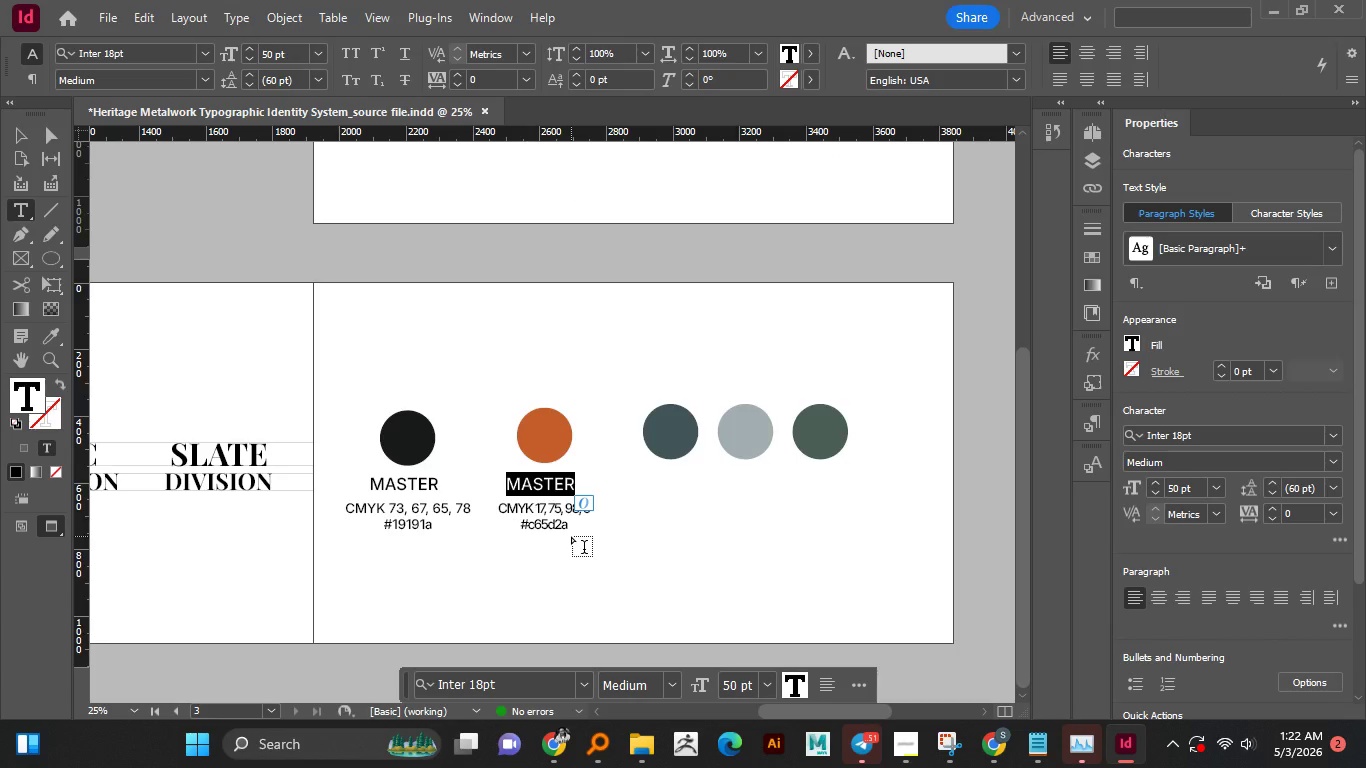 
type(Copper)
 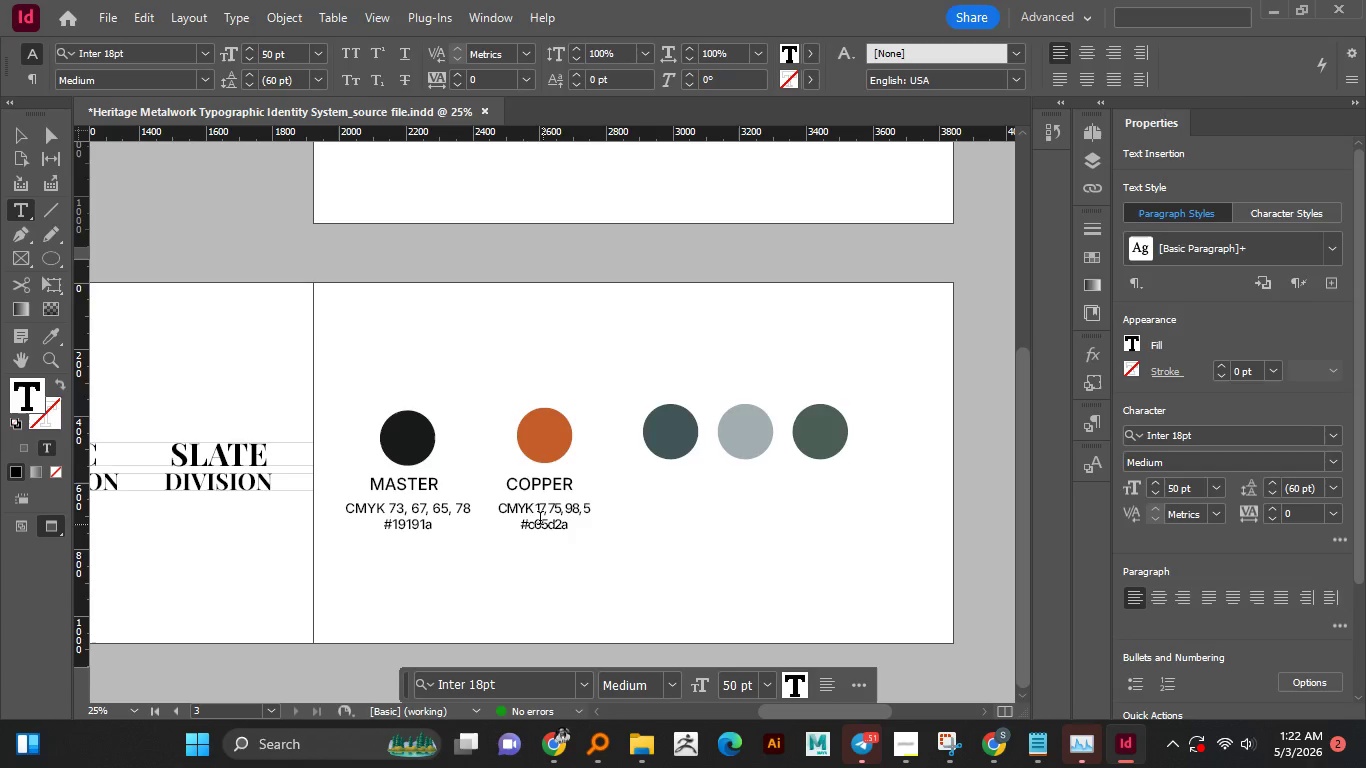 
left_click([22, 128])
 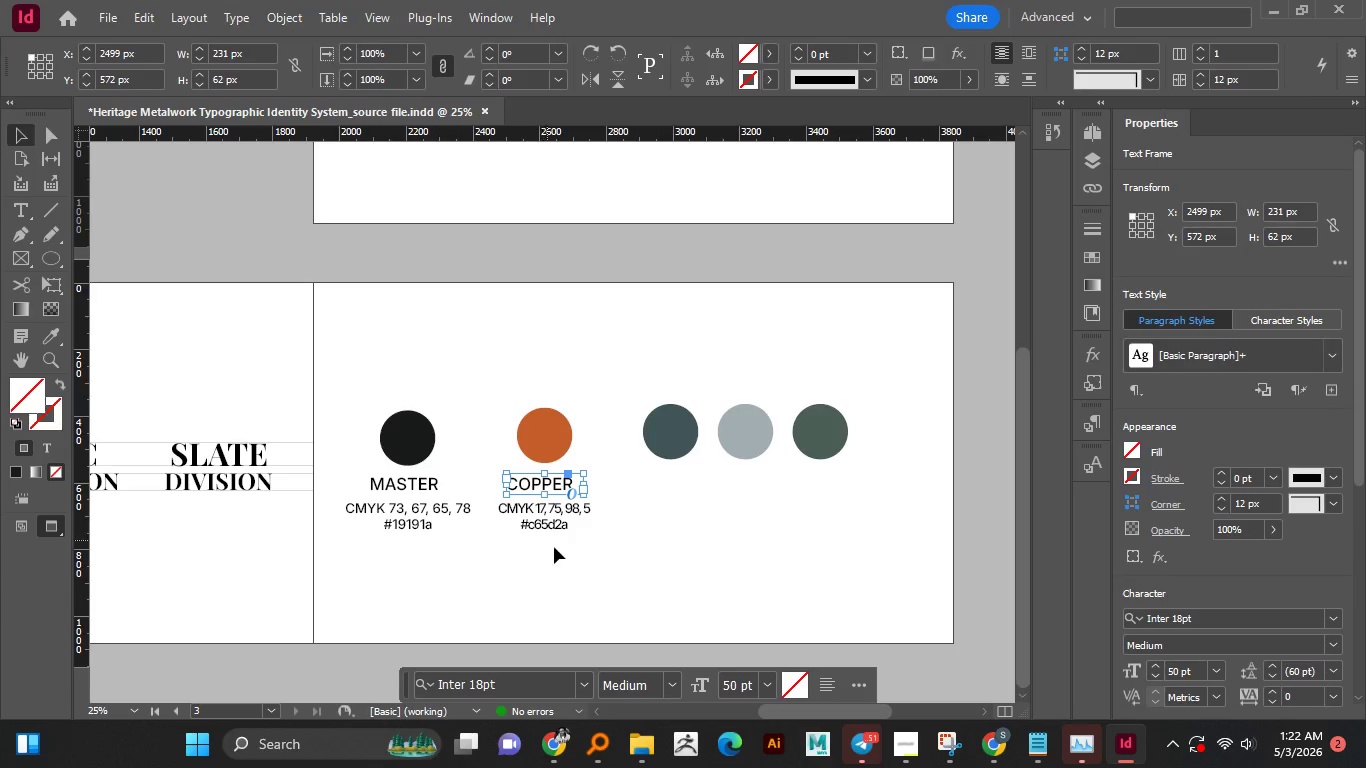 
left_click_drag(start_coordinate=[554, 547], to_coordinate=[534, 474])
 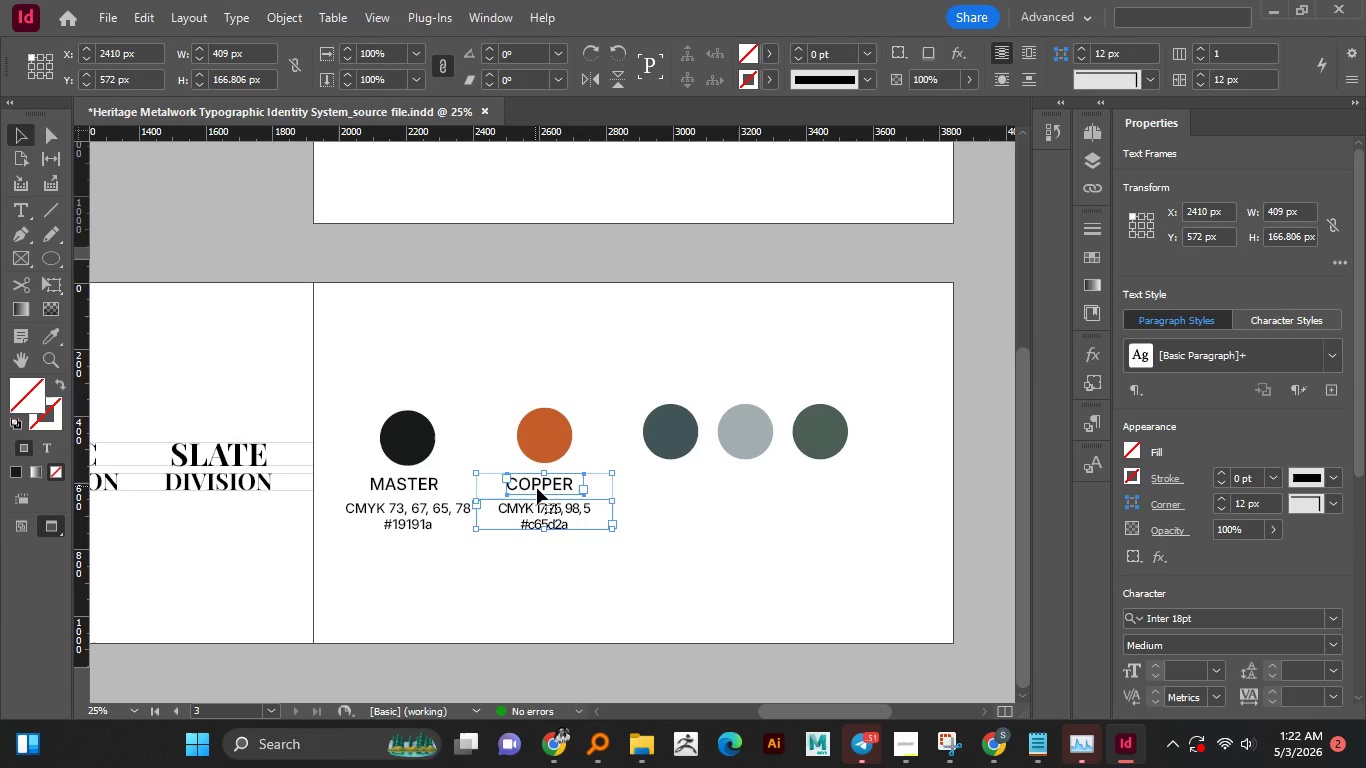 
left_click_drag(start_coordinate=[537, 488], to_coordinate=[665, 489])
 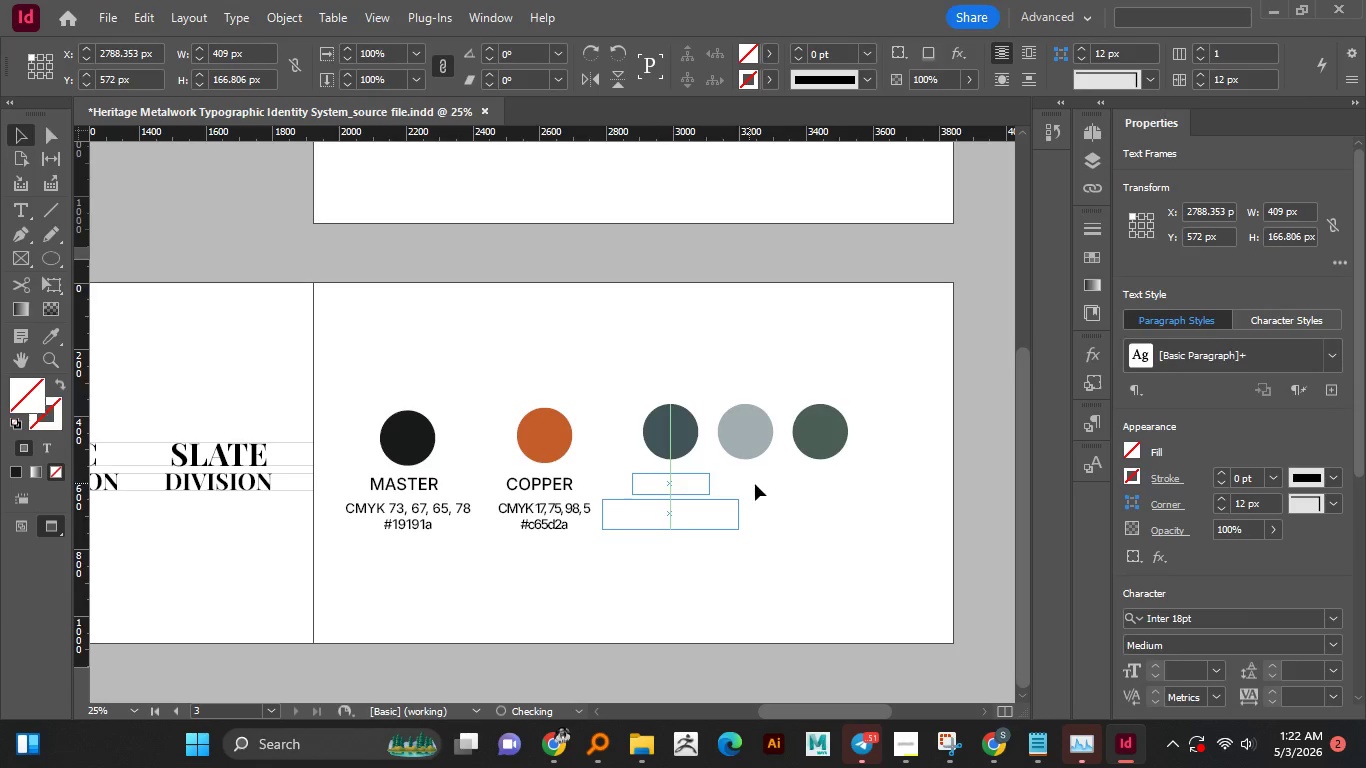 
hold_key(key=AltLeft, duration=3.27)
 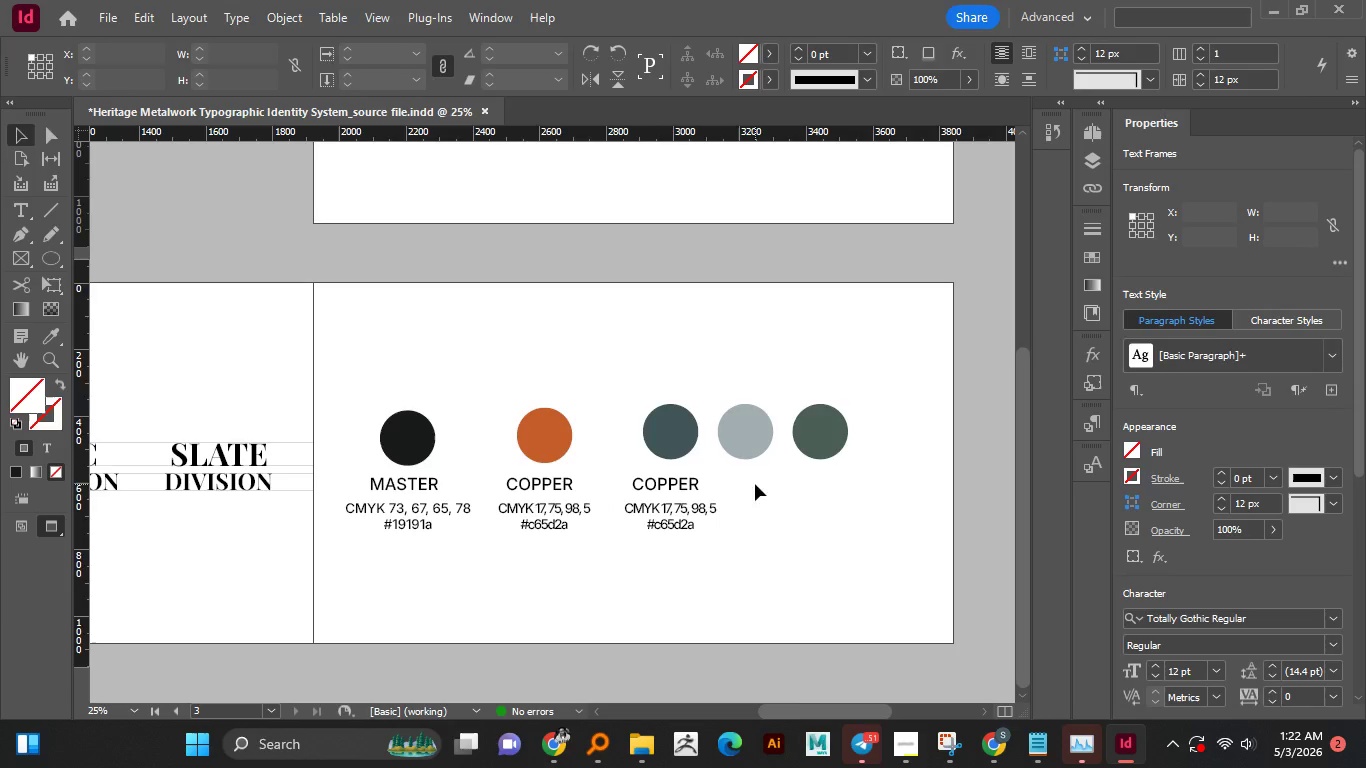 
hold_key(key=ShiftLeft, duration=1.52)
 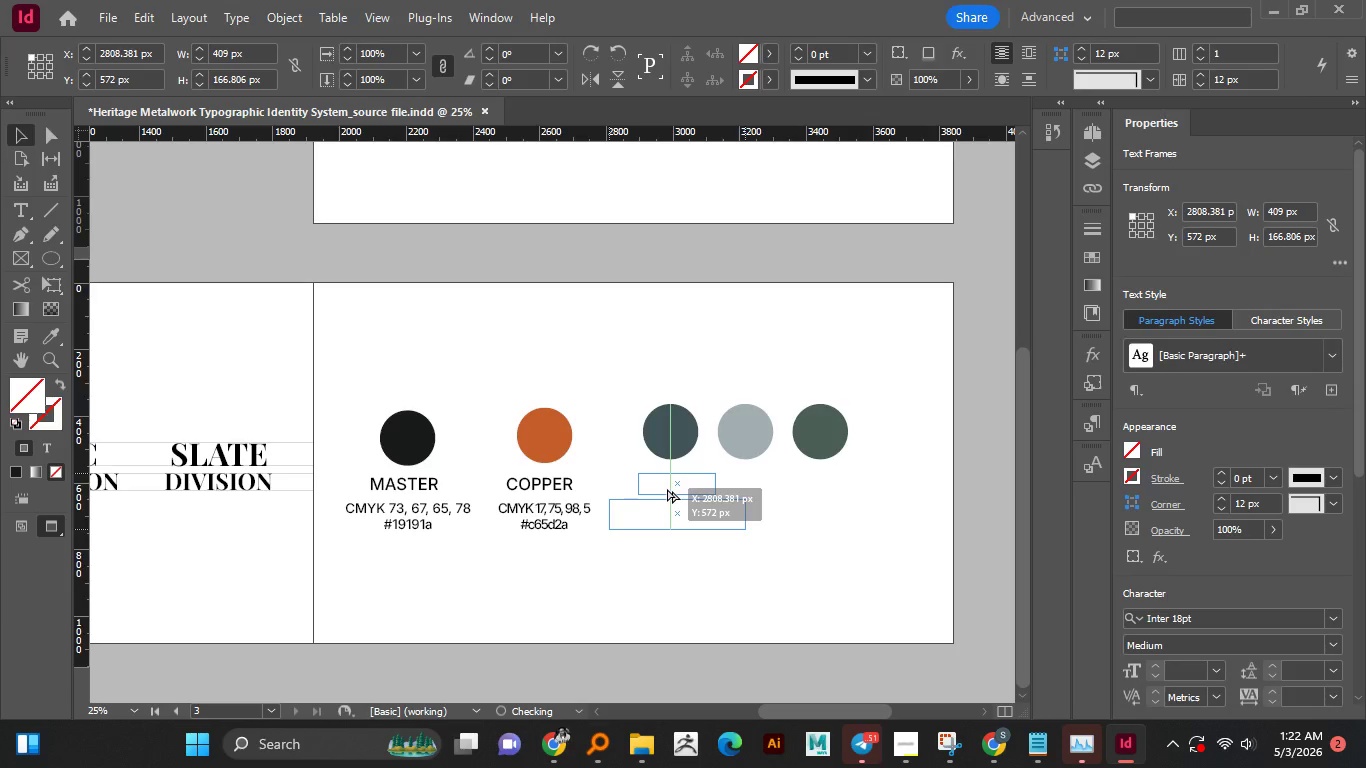 
hold_key(key=ShiftLeft, duration=1.5)
 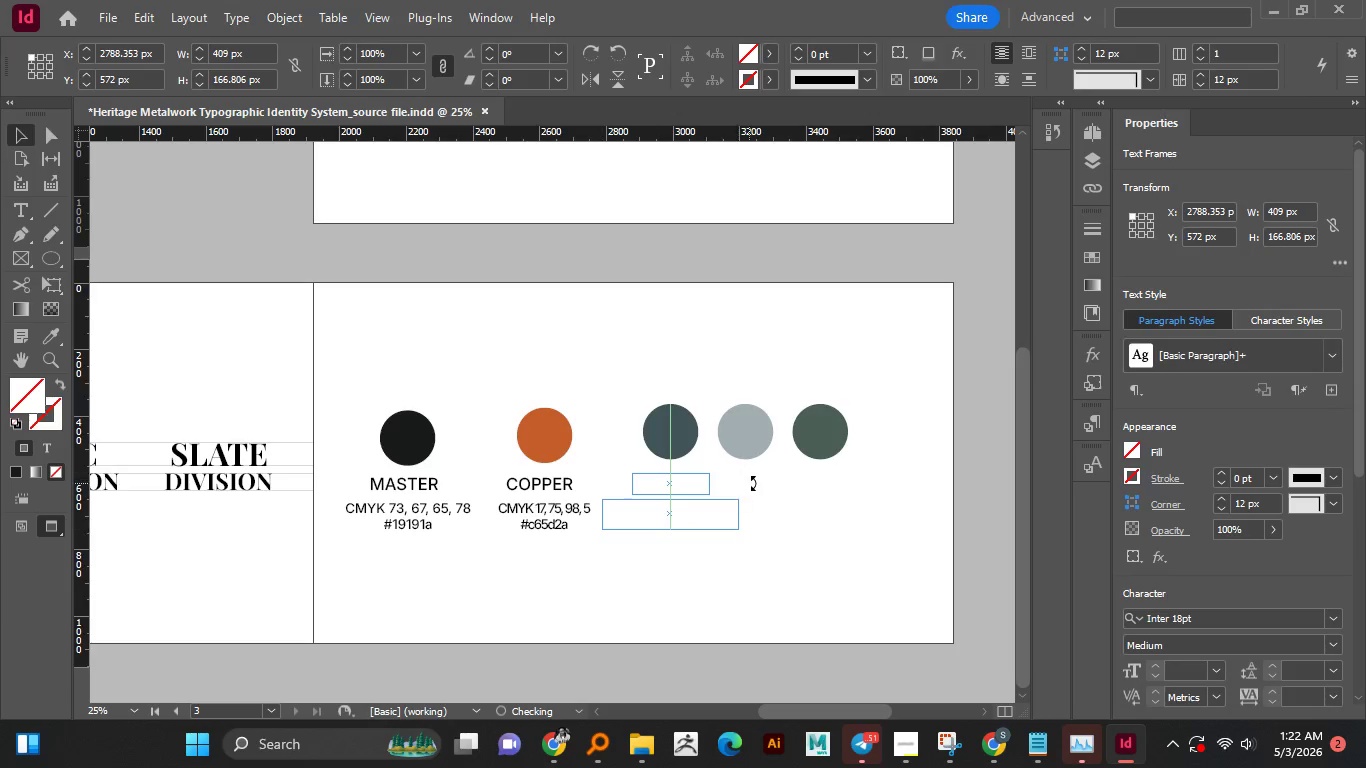 
key(Shift+ShiftLeft)
 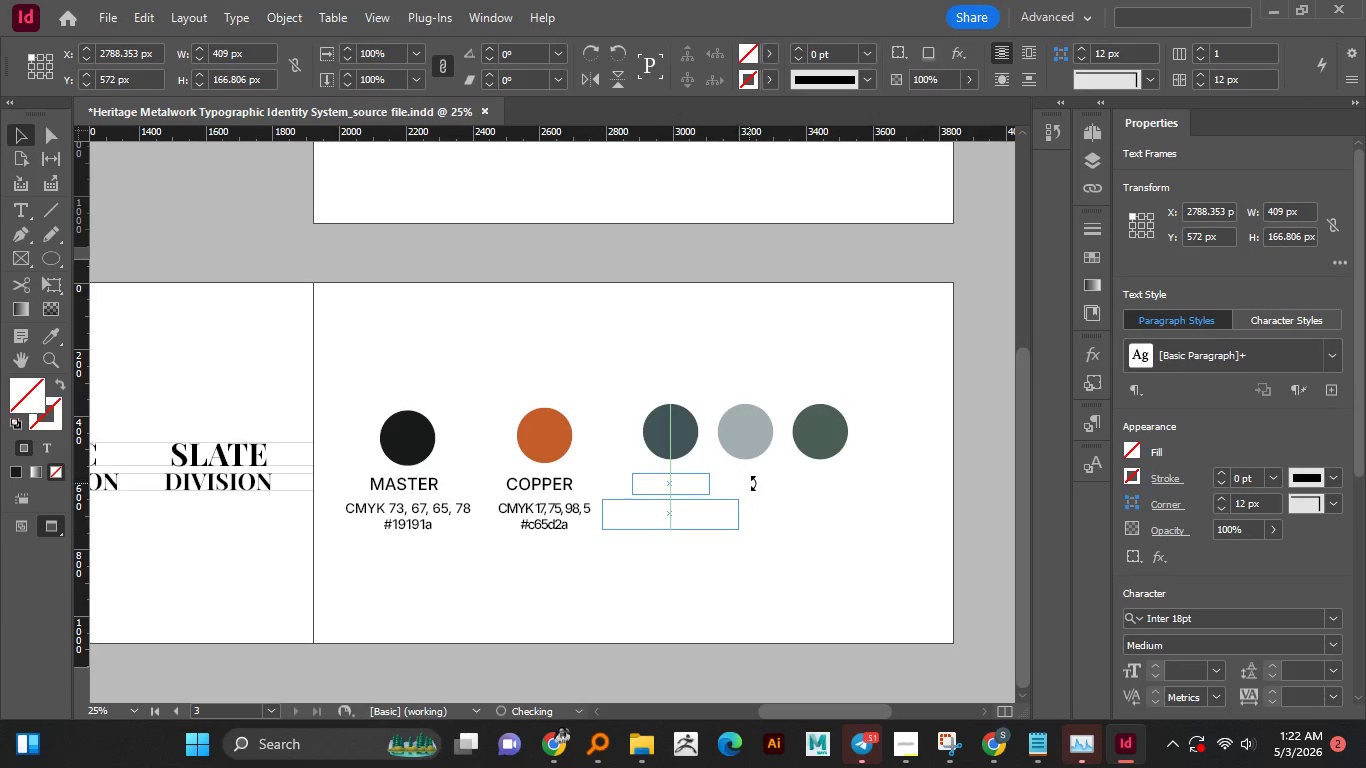 
key(Shift+ShiftLeft)
 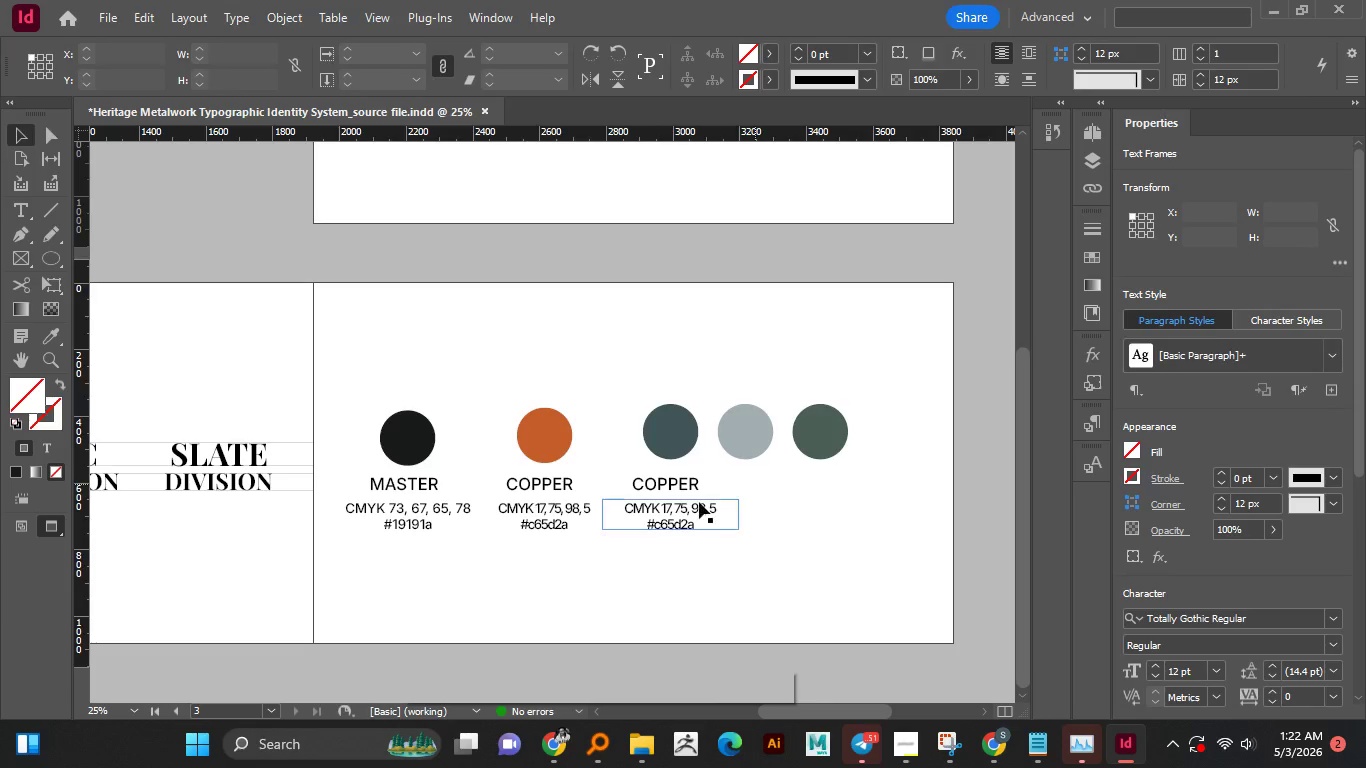 
hold_key(key=AltLeft, duration=0.84)
scroll: coordinate [672, 516], scroll_direction: up, amount: 1.0
 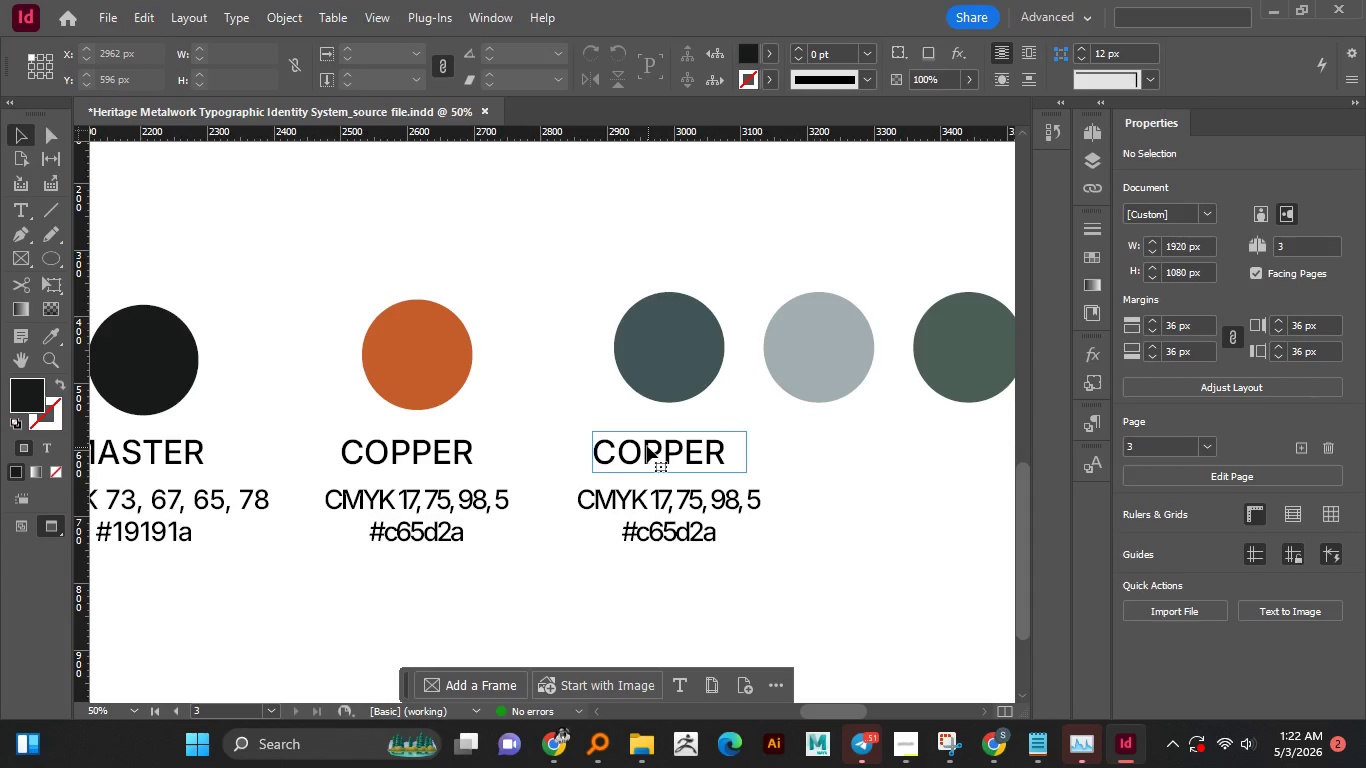 
double_click([647, 446])
 